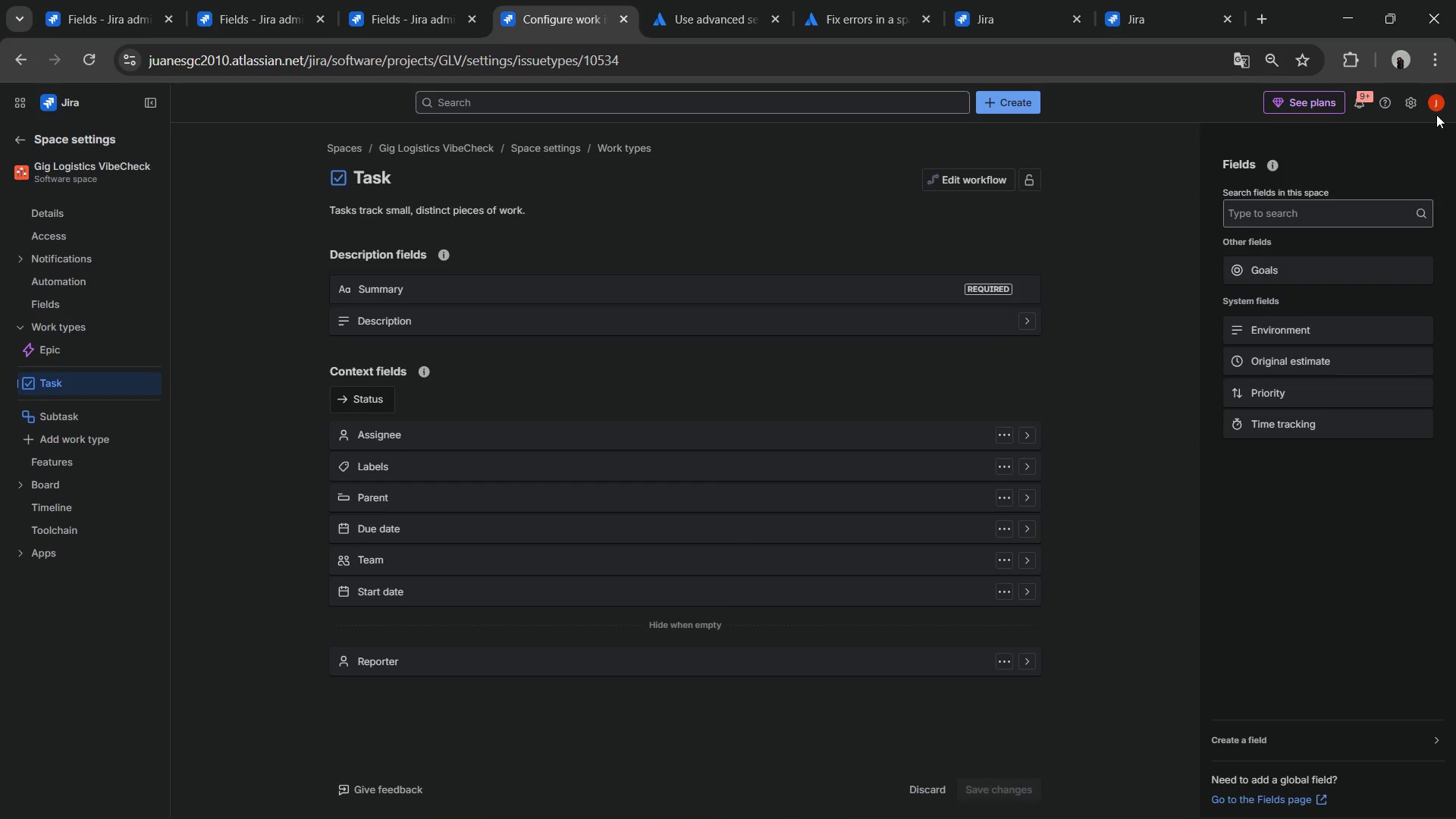 
left_click([10, 143])
 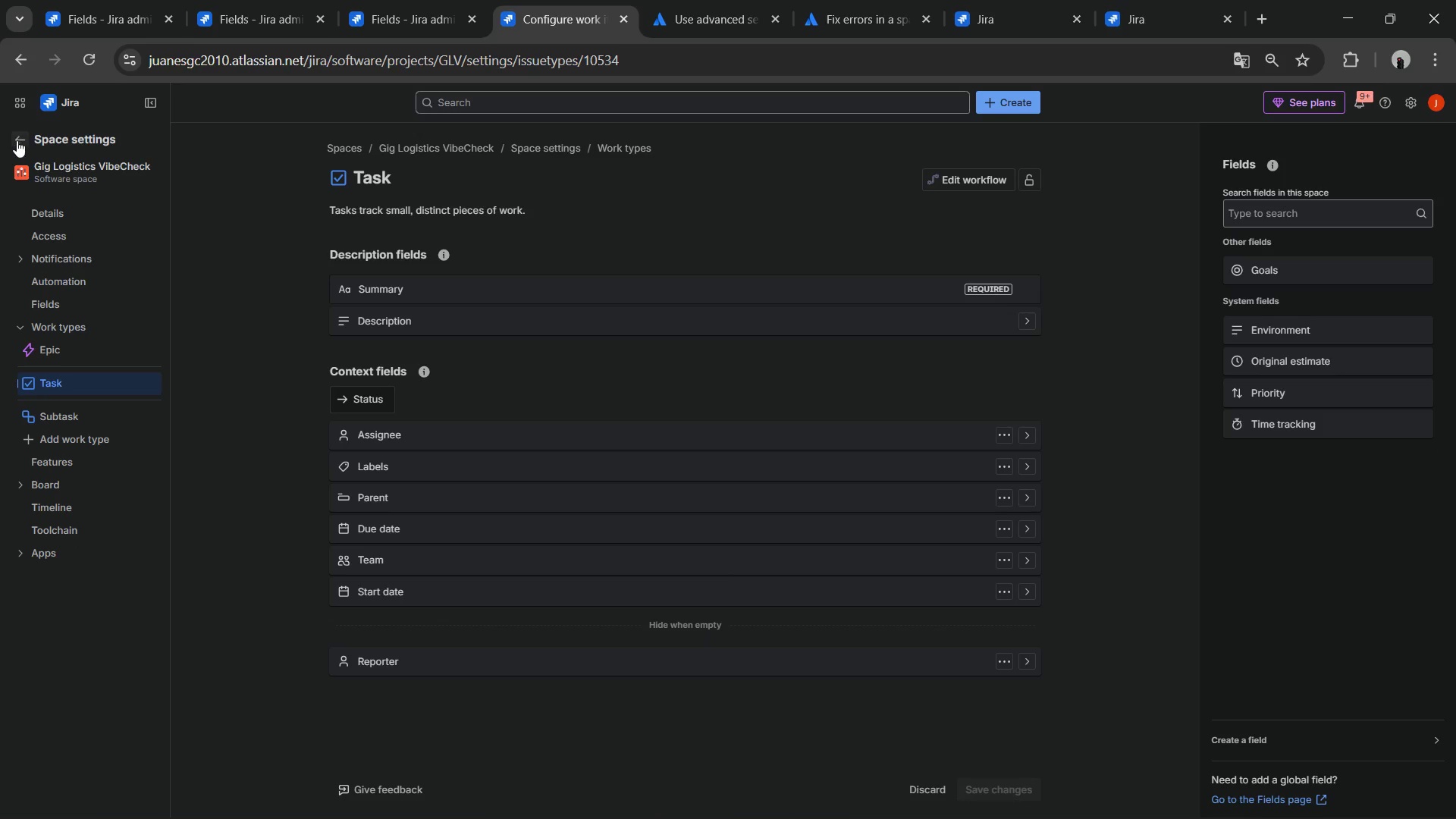 
left_click([17, 140])
 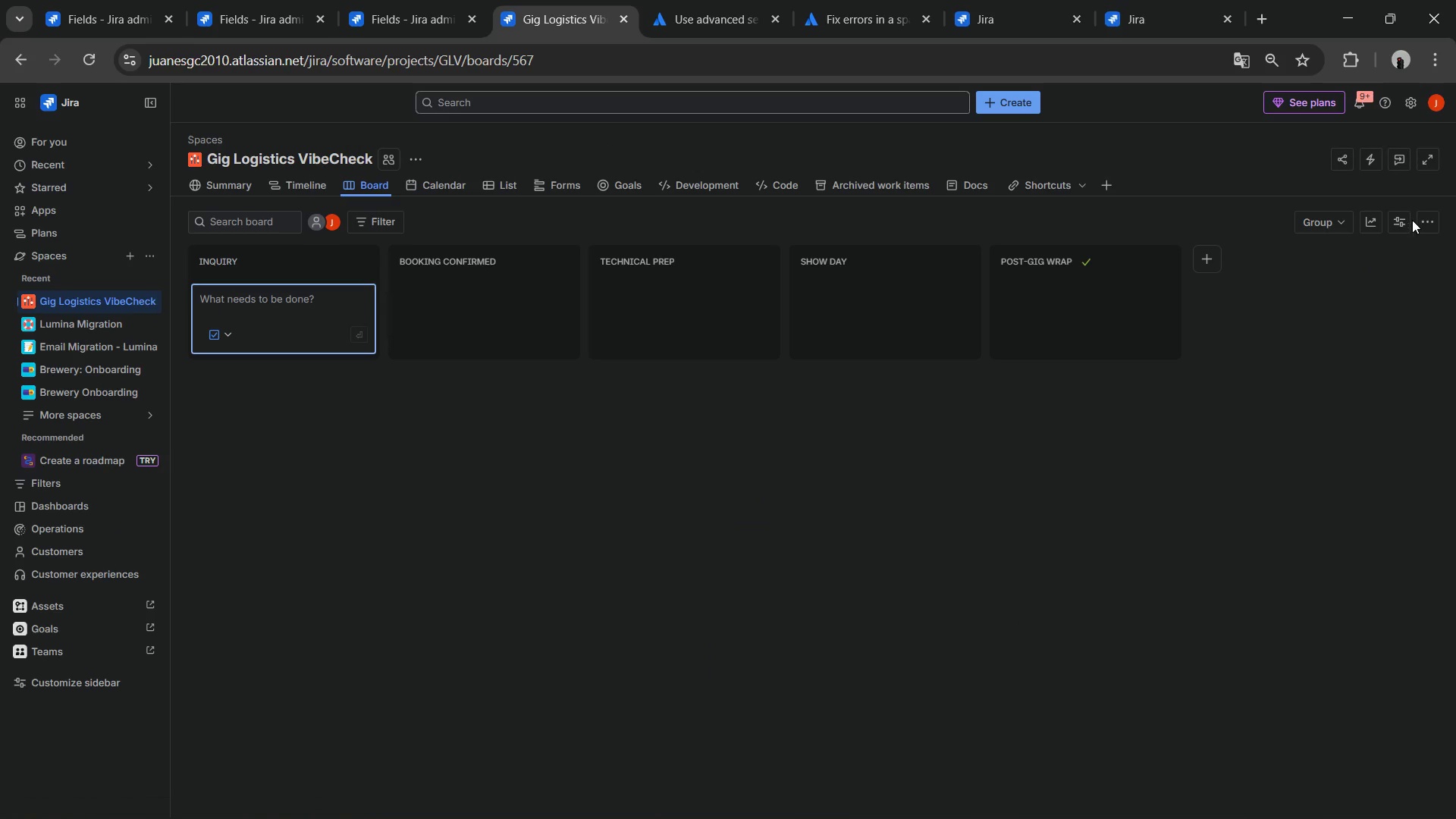 
left_click([1426, 219])
 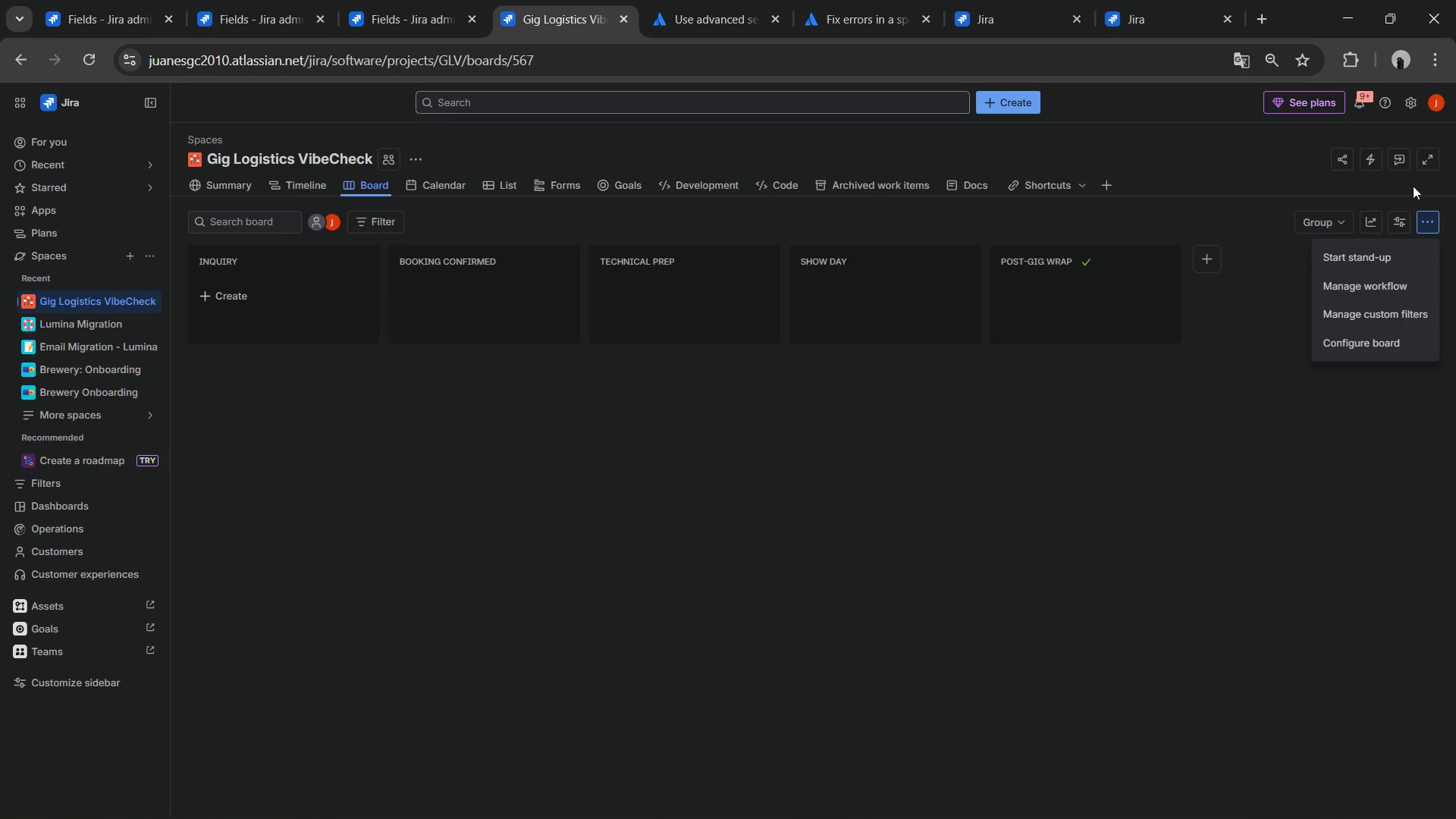 
left_click([1404, 193])
 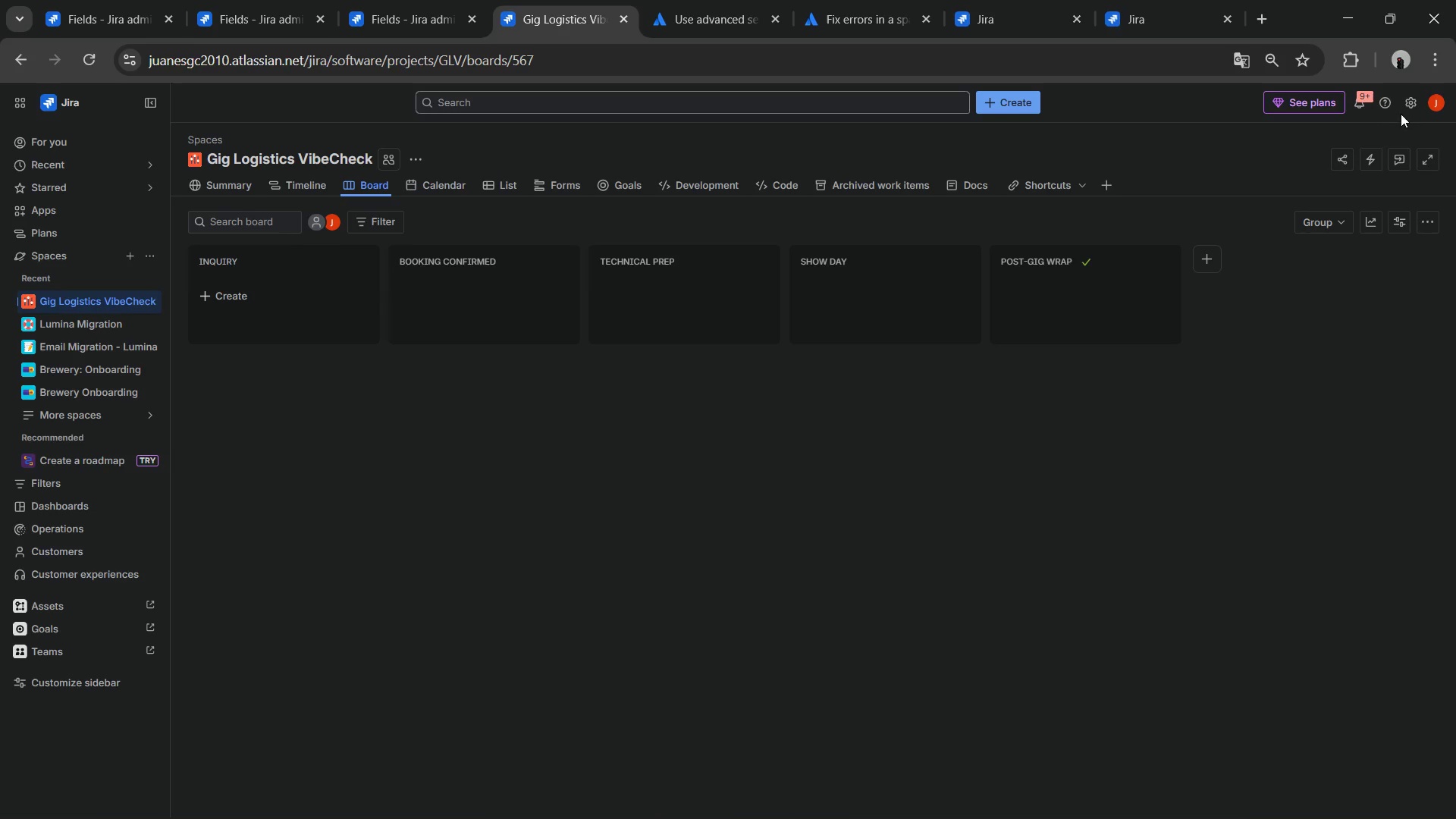 
left_click([1404, 108])
 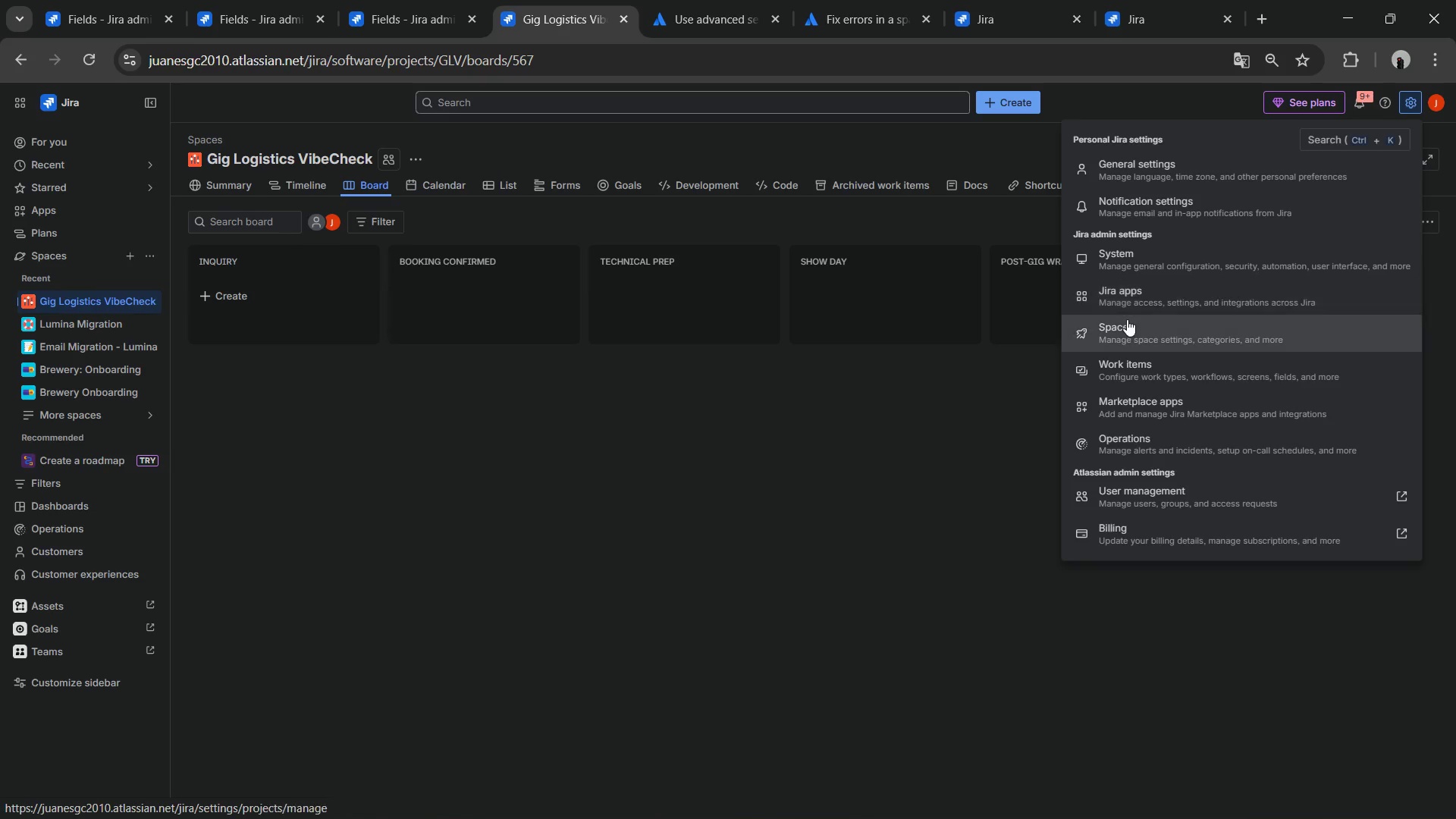 
left_click([1127, 352])
 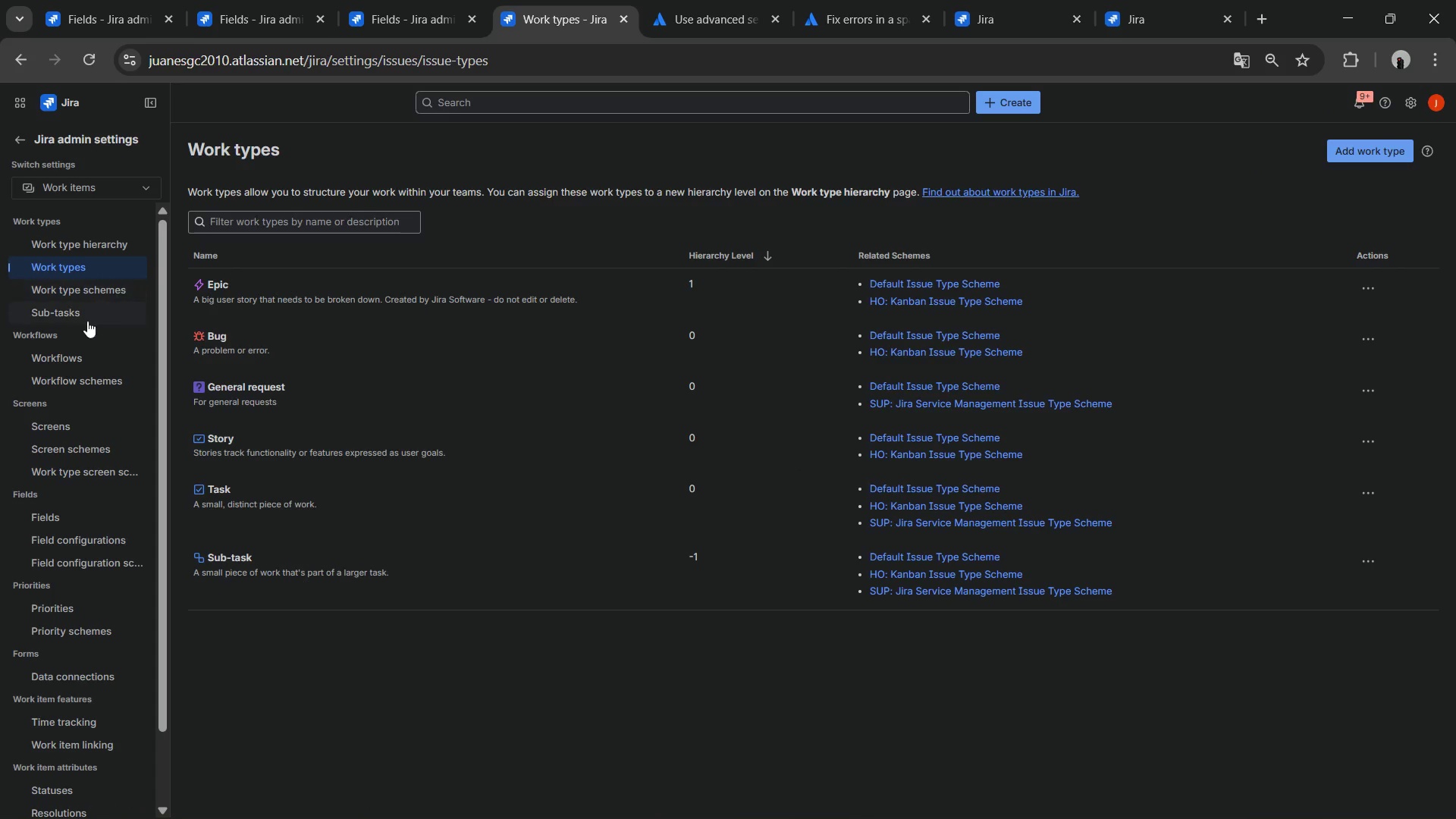 
left_click([71, 507])
 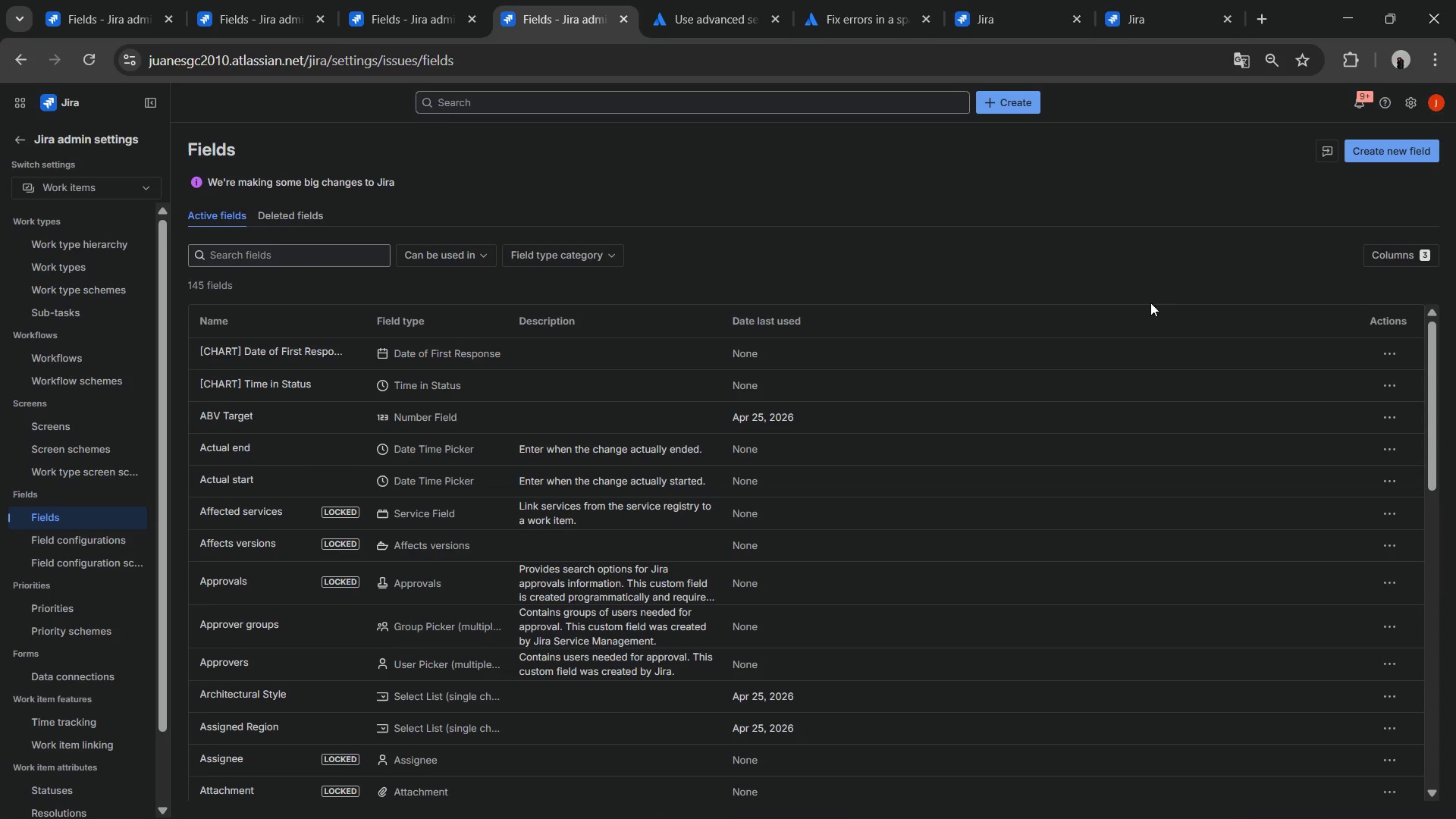 
left_click([1411, 155])
 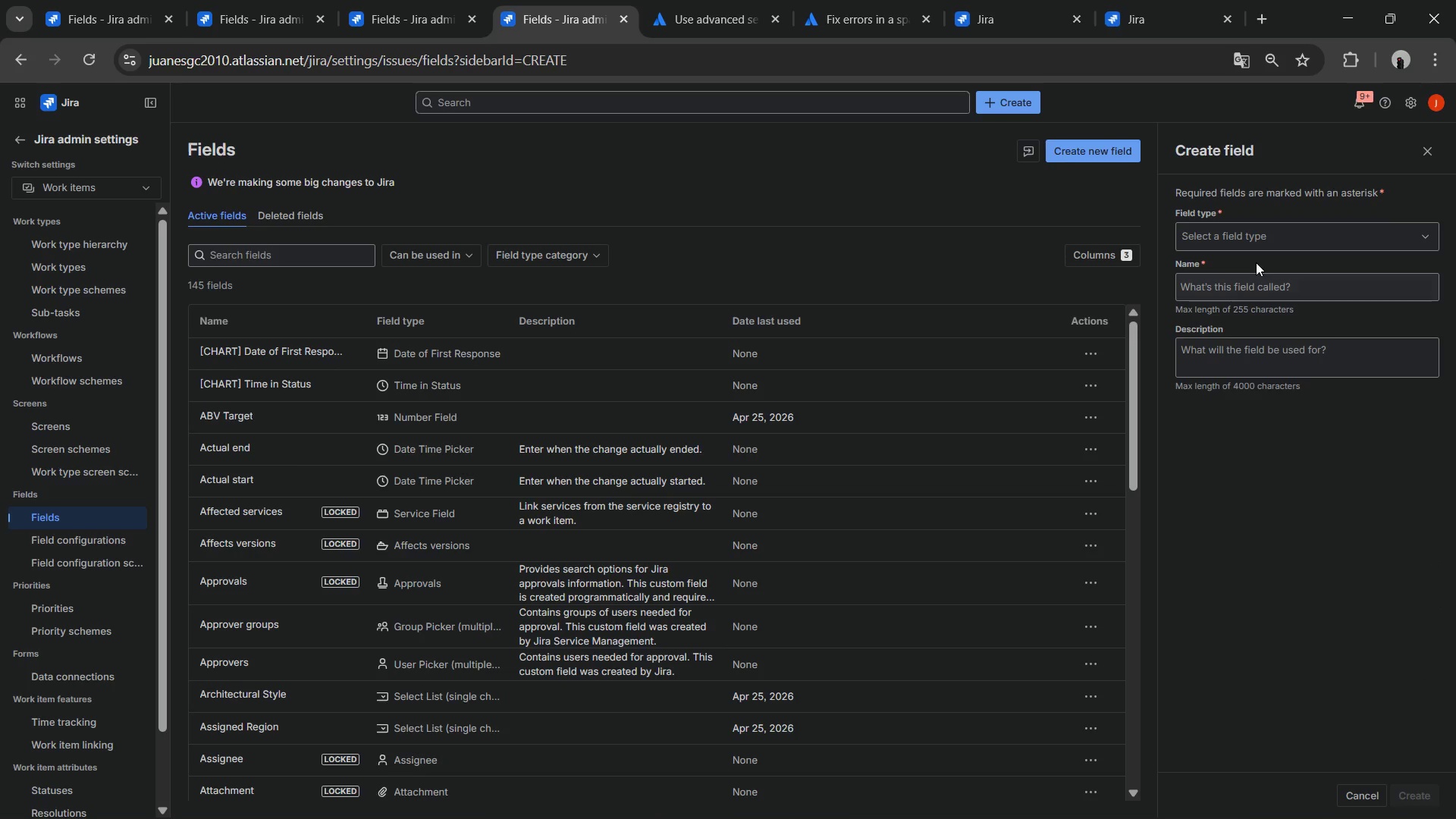 
left_click([1245, 246])
 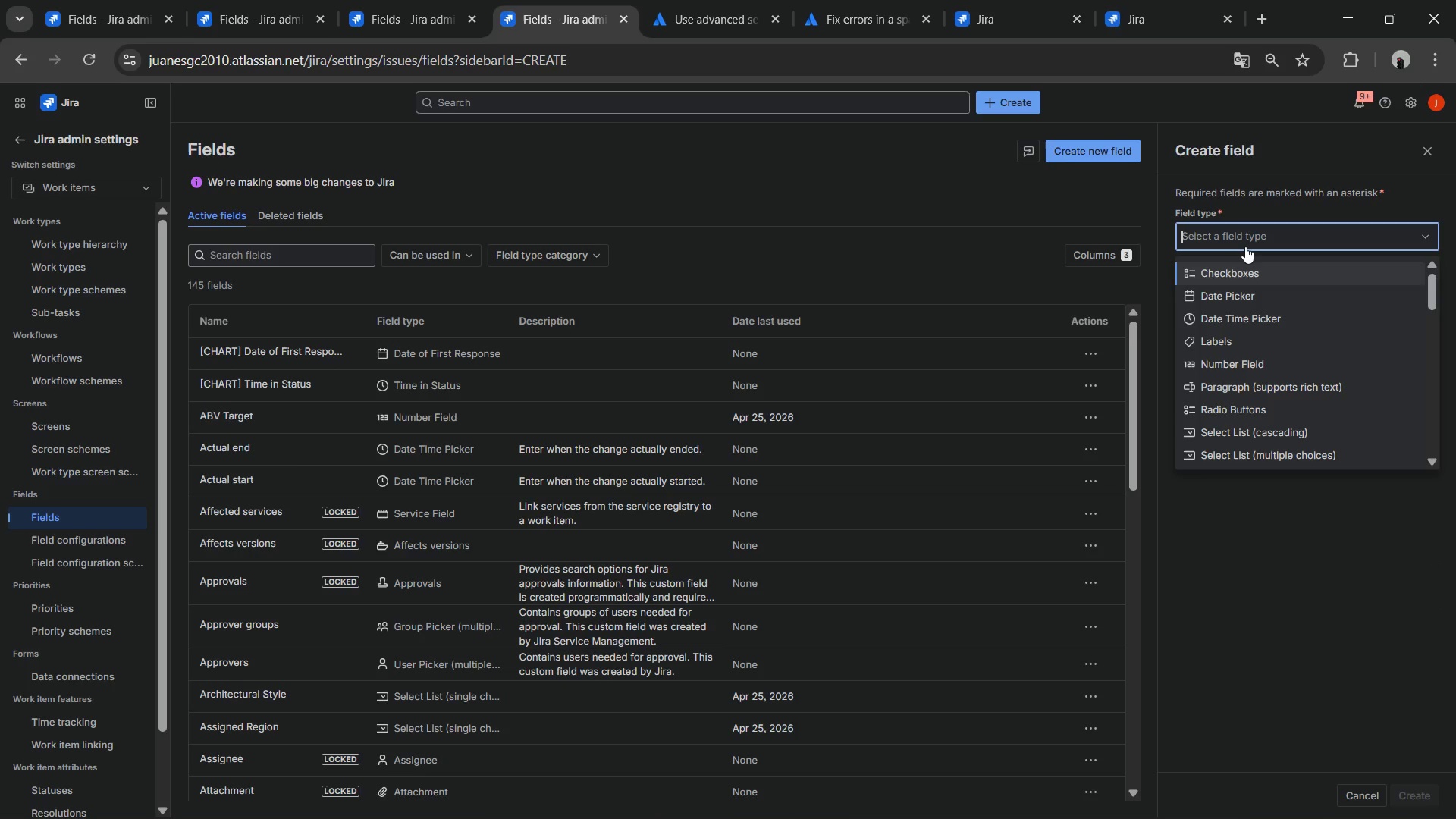 
type(tex)
 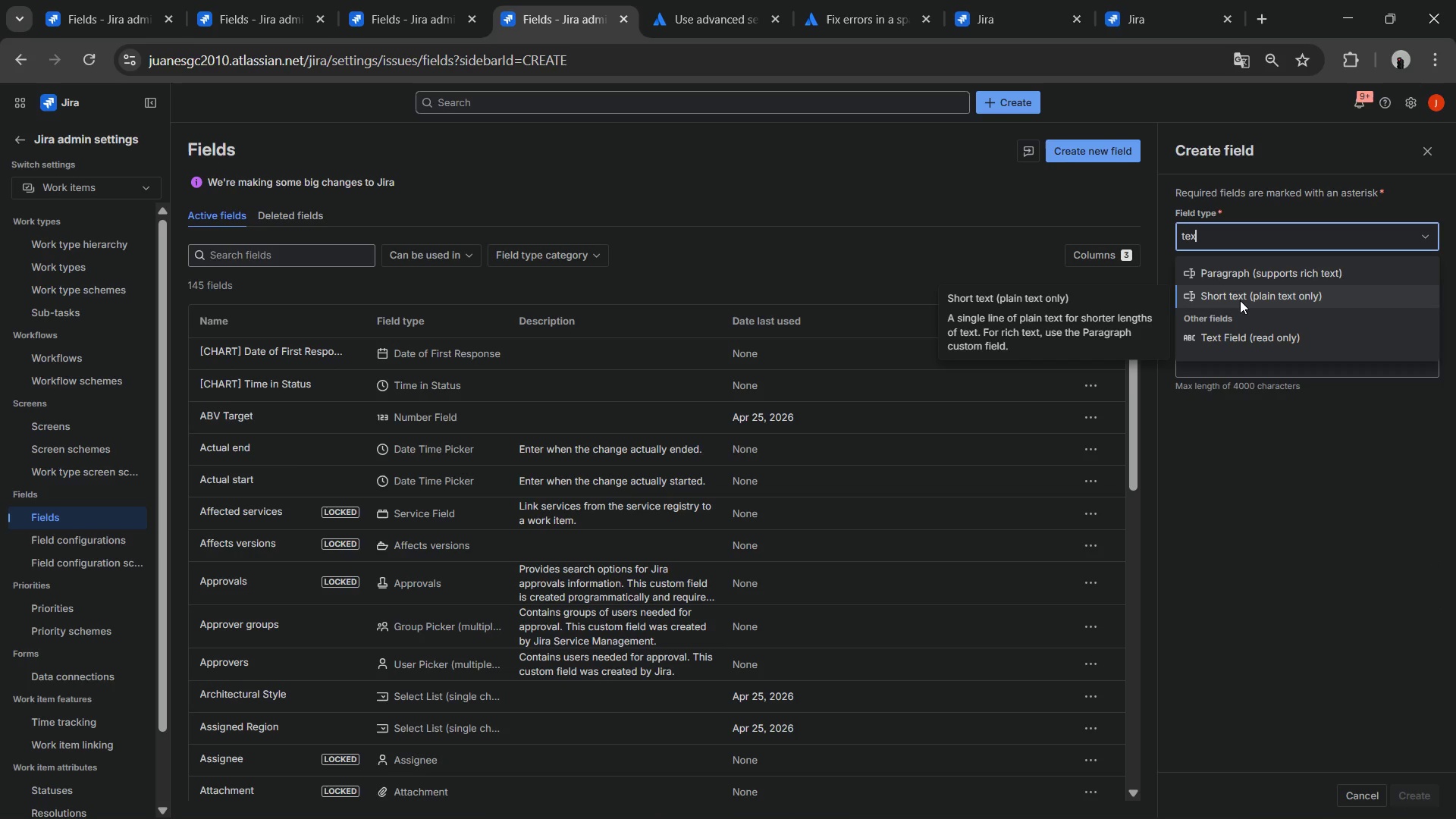 
left_click([1238, 300])
 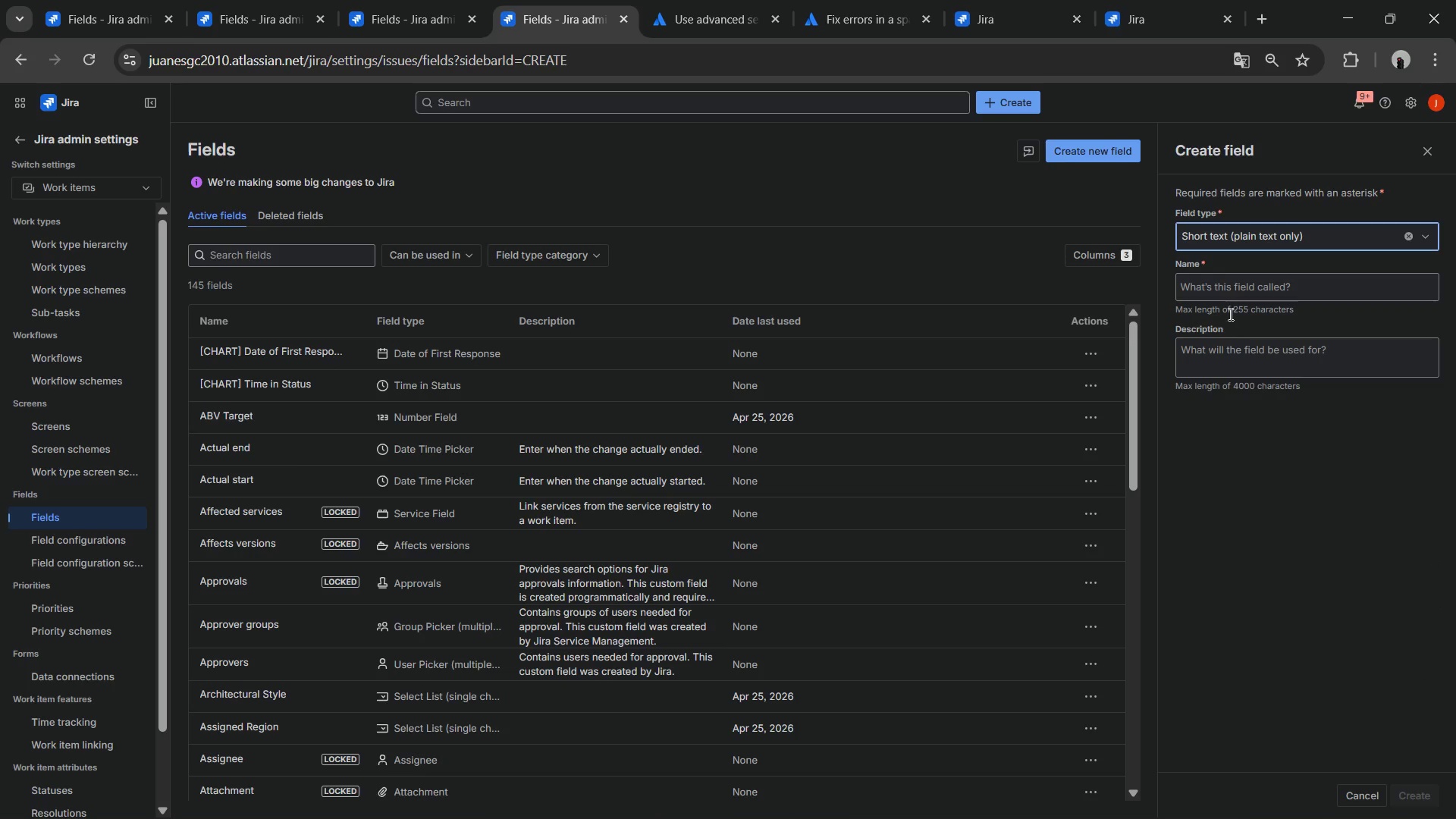 
left_click([1229, 289])
 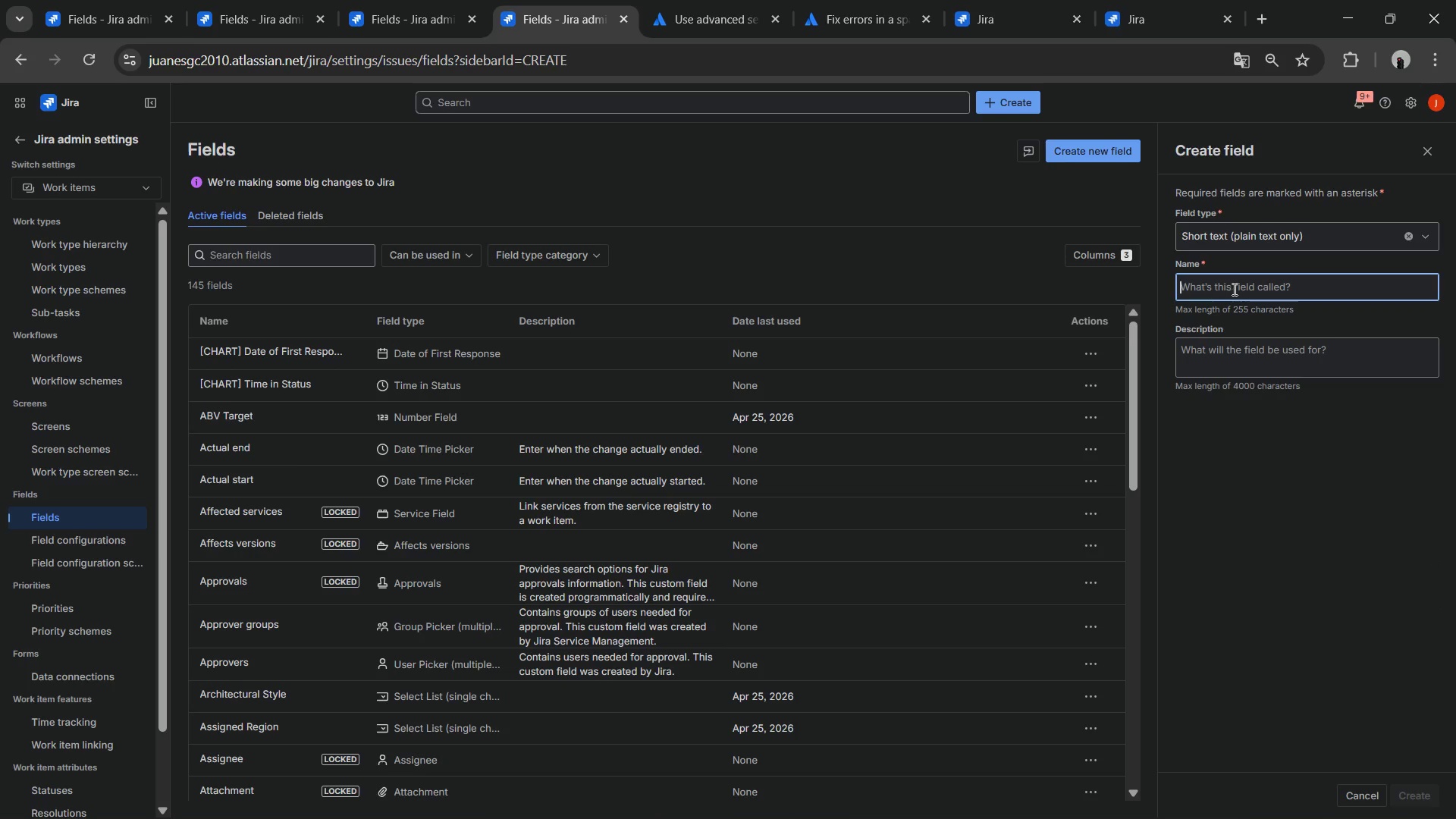 
type(Venue Adr)
key(Backspace)
type(dress)
 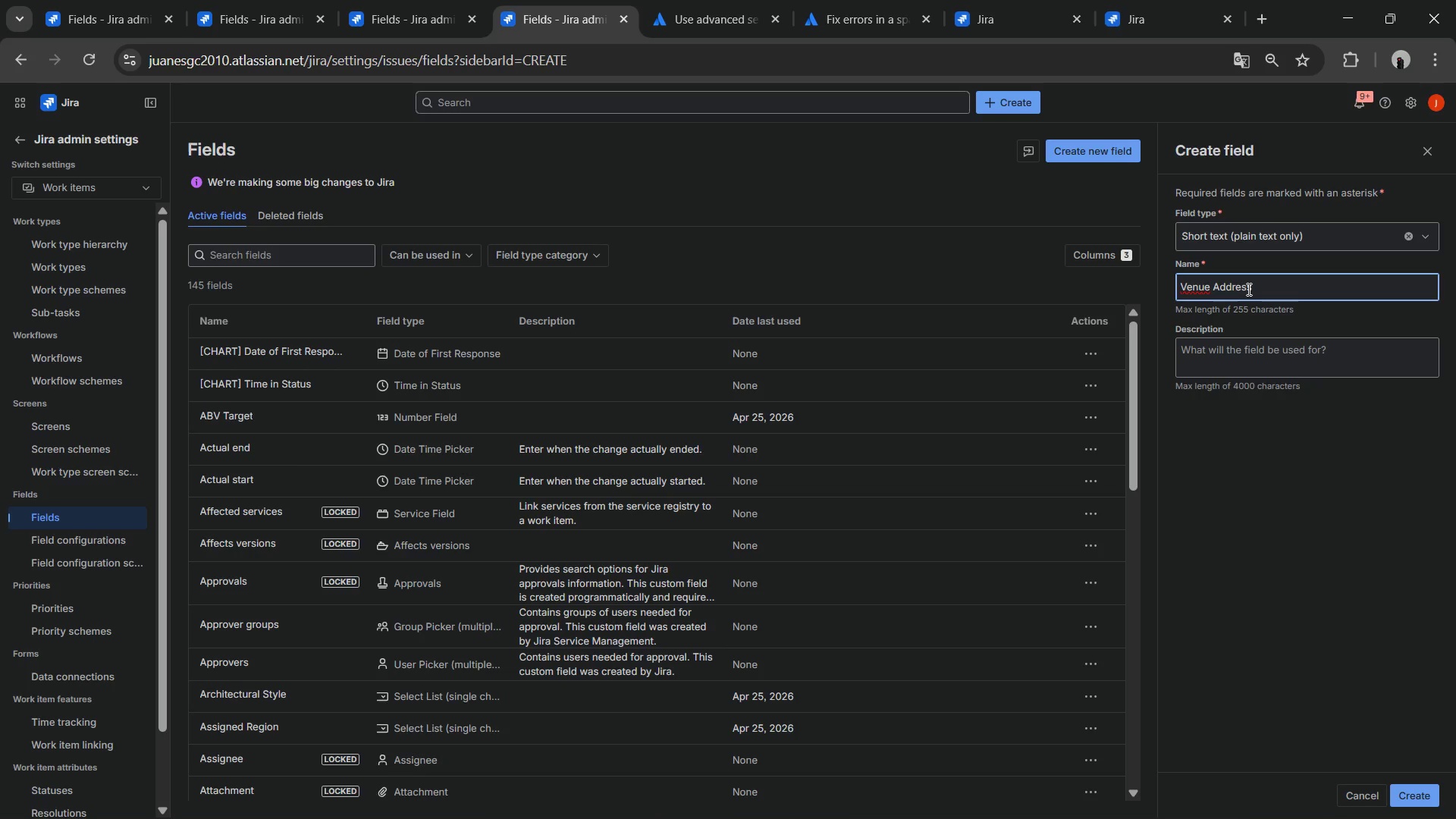 
left_click([1401, 787])
 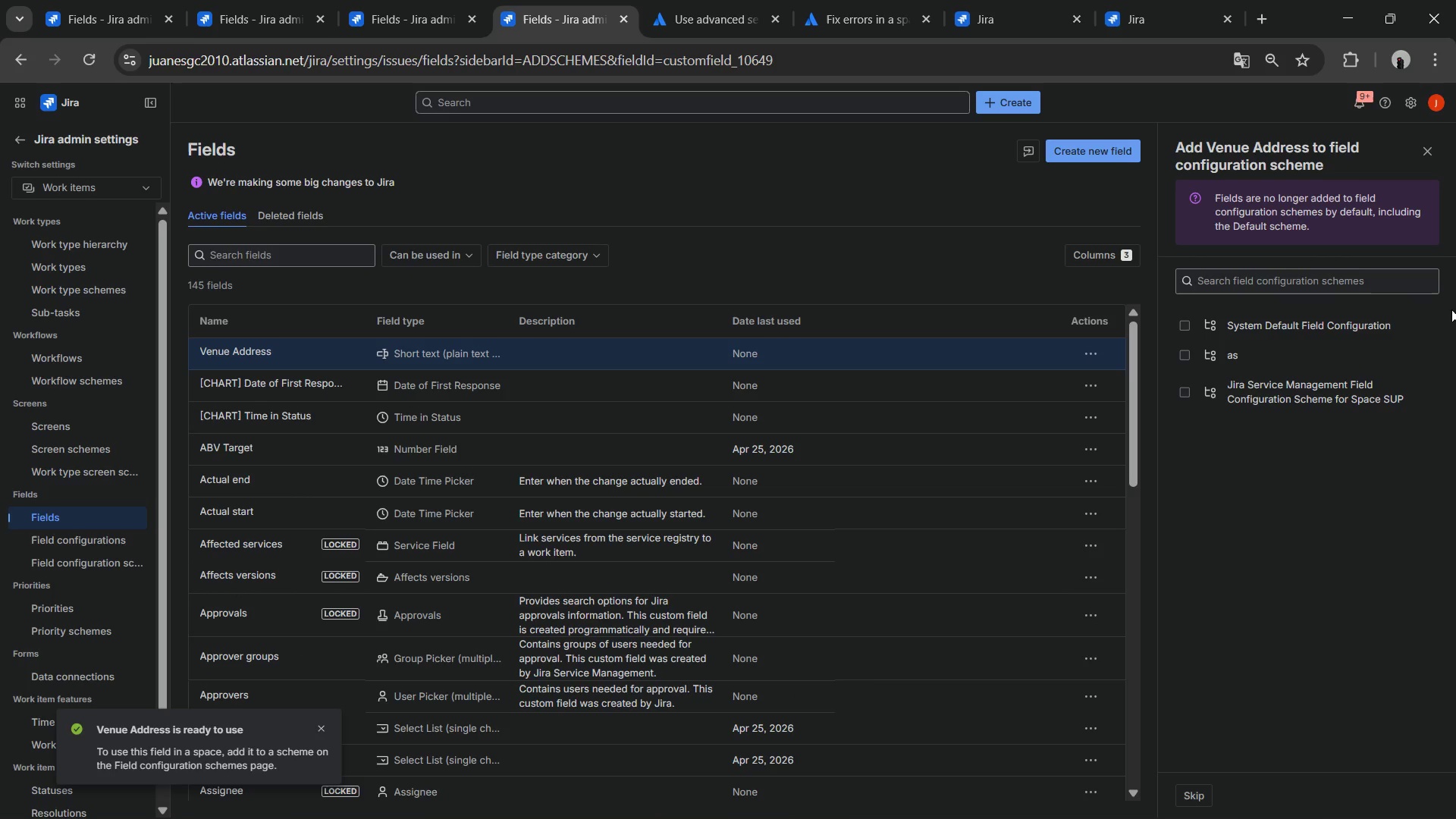 
left_click([1190, 330])
 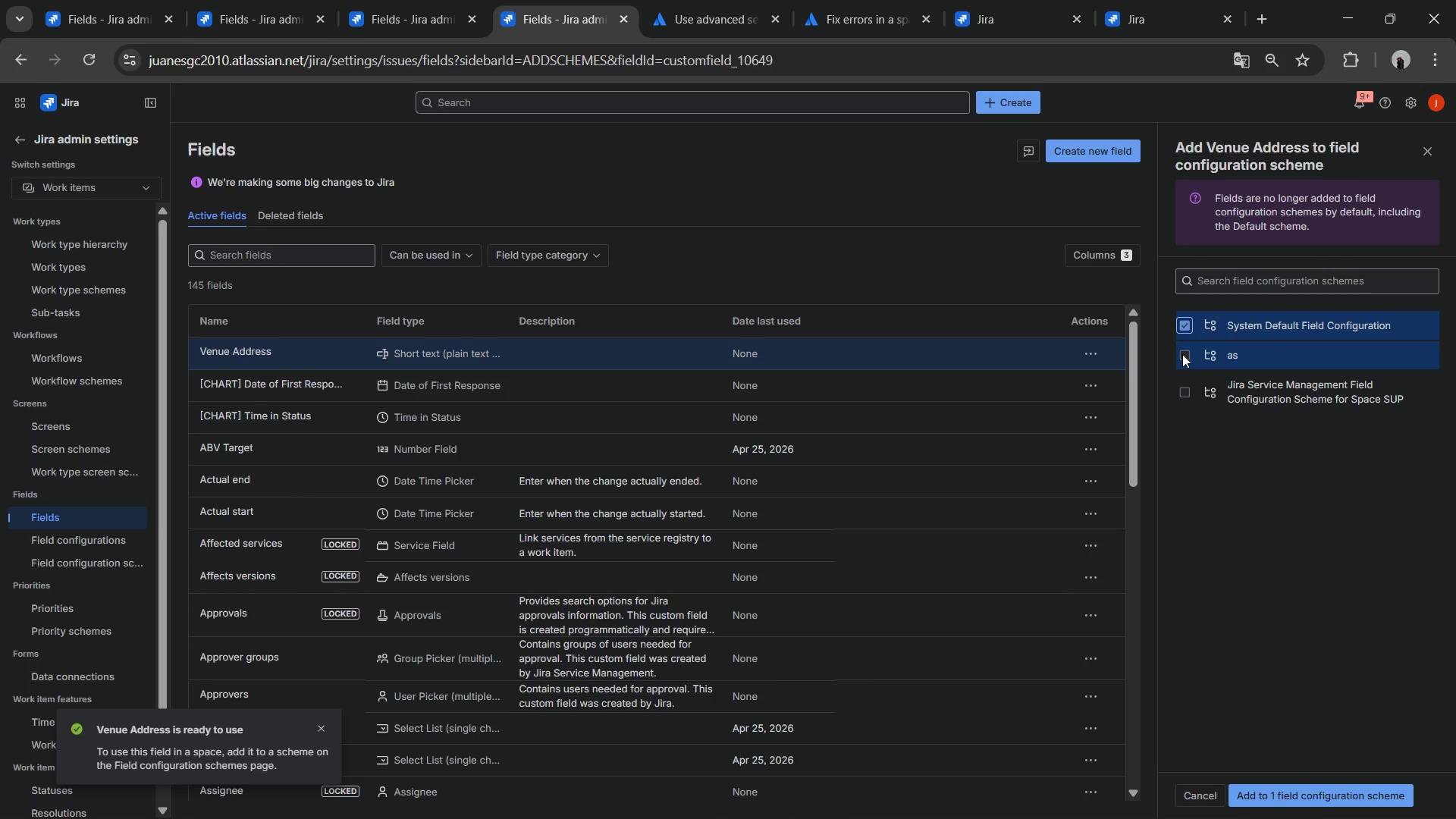 
left_click([1182, 354])
 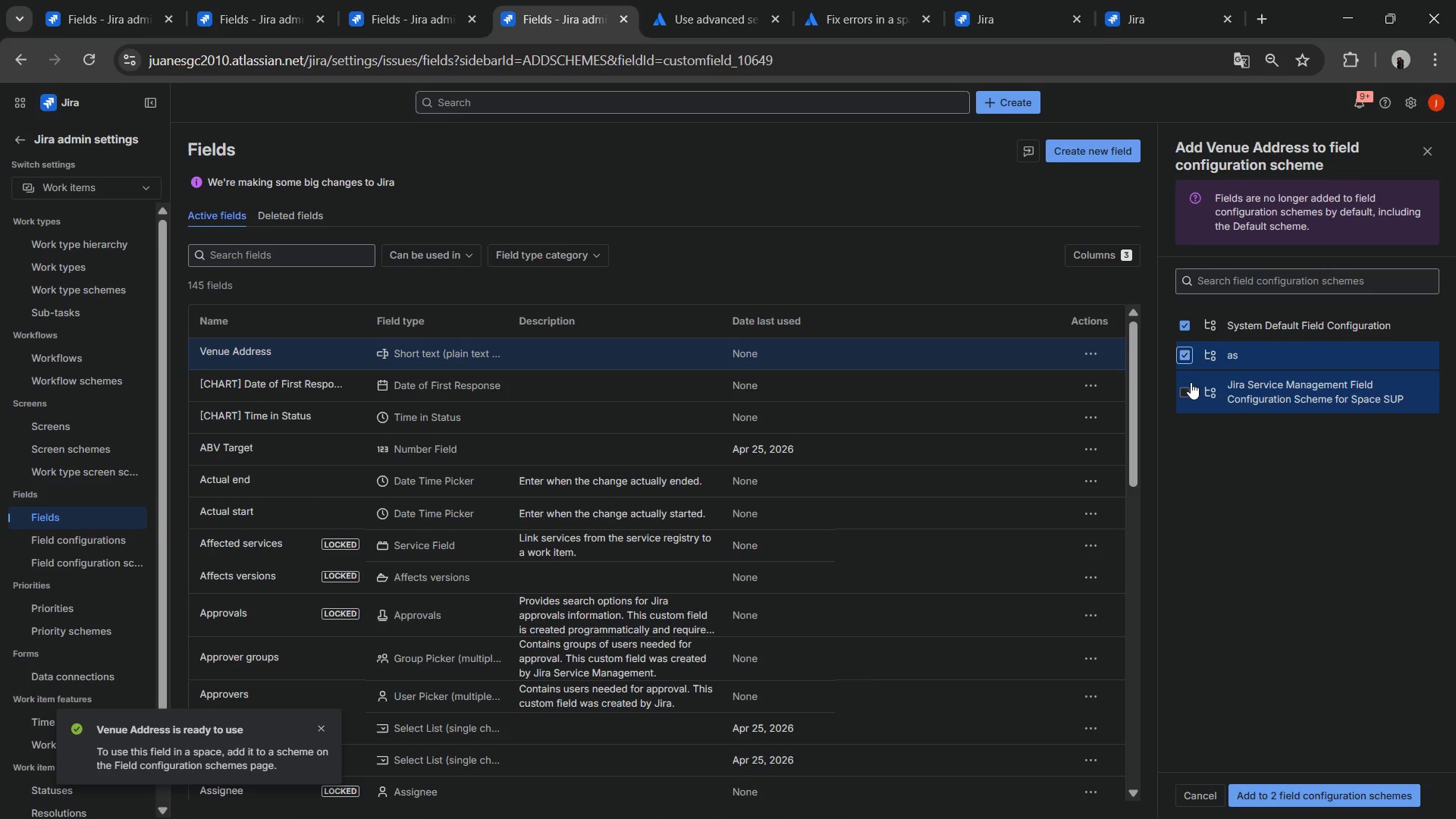 
left_click([1191, 382])
 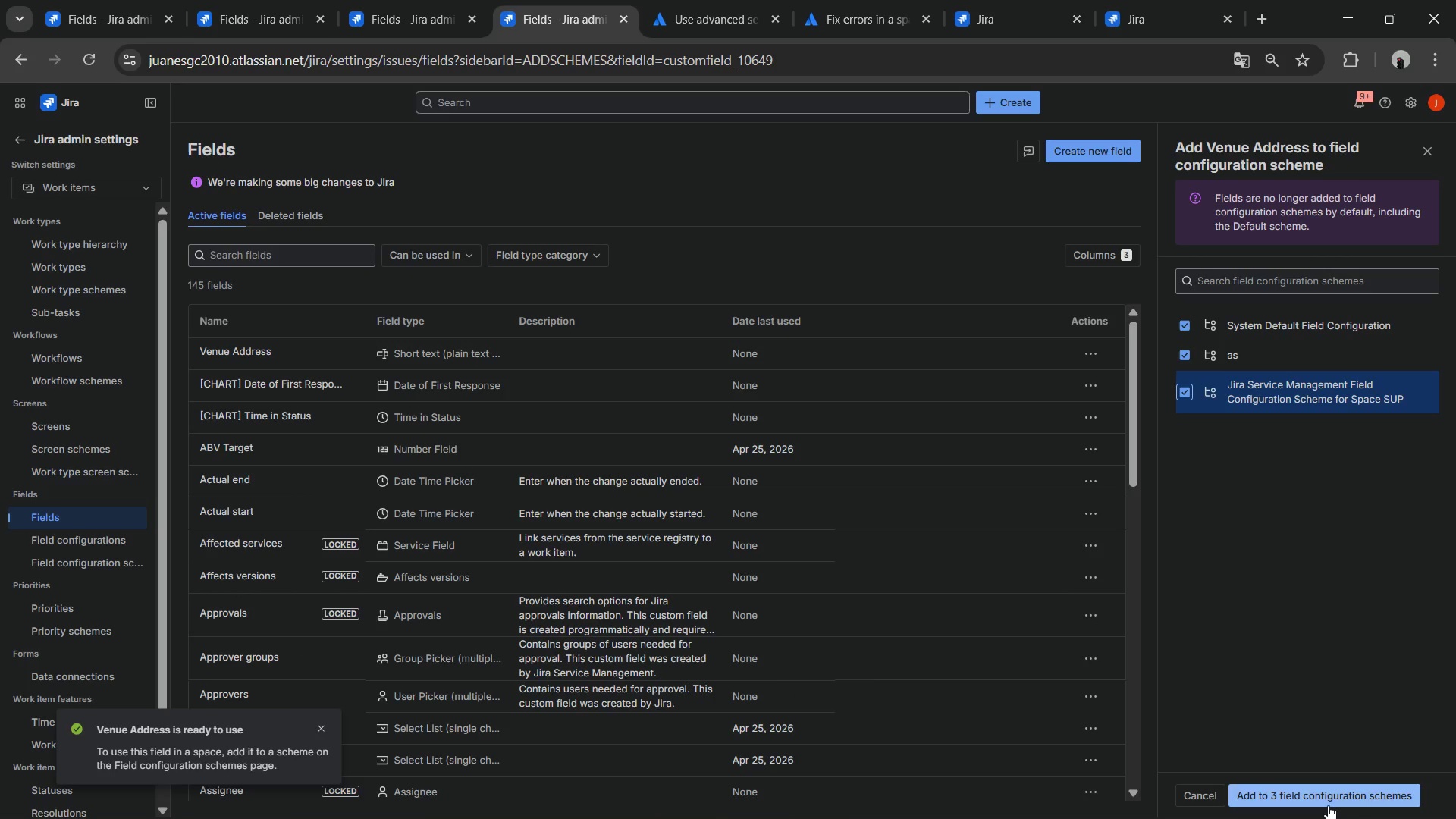 
left_click([1319, 794])
 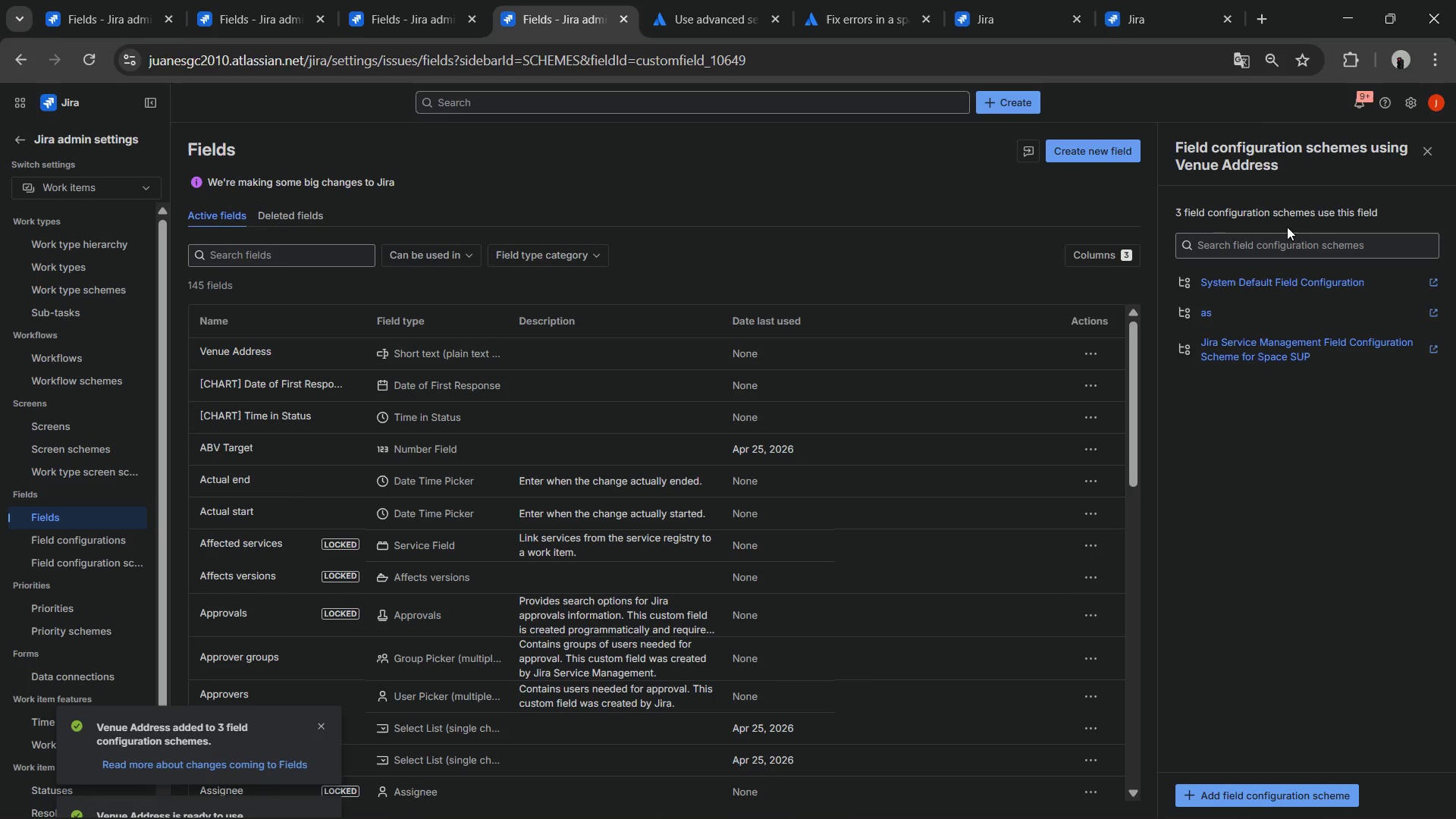 
left_click([1426, 155])
 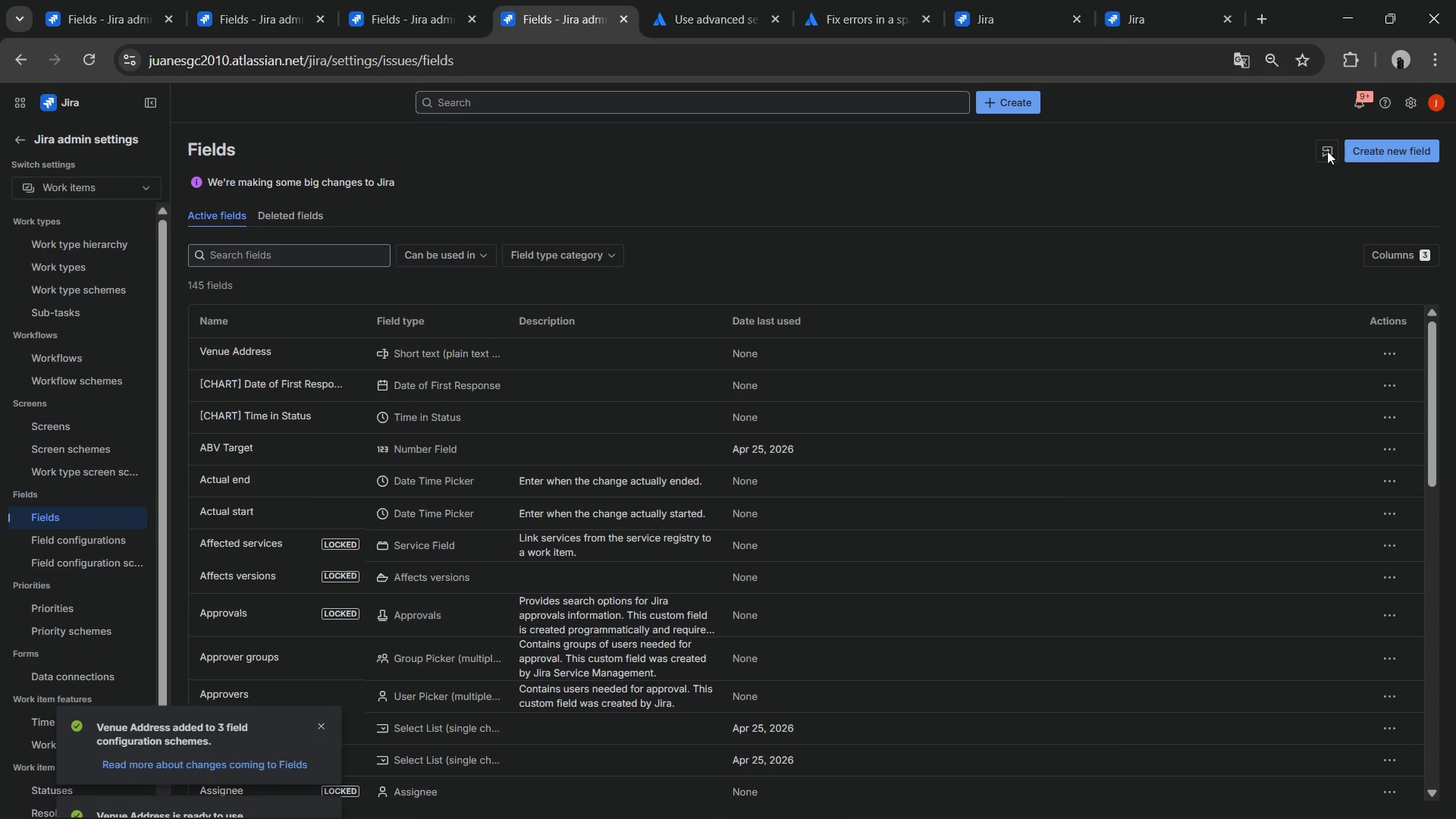 
left_click([1379, 153])
 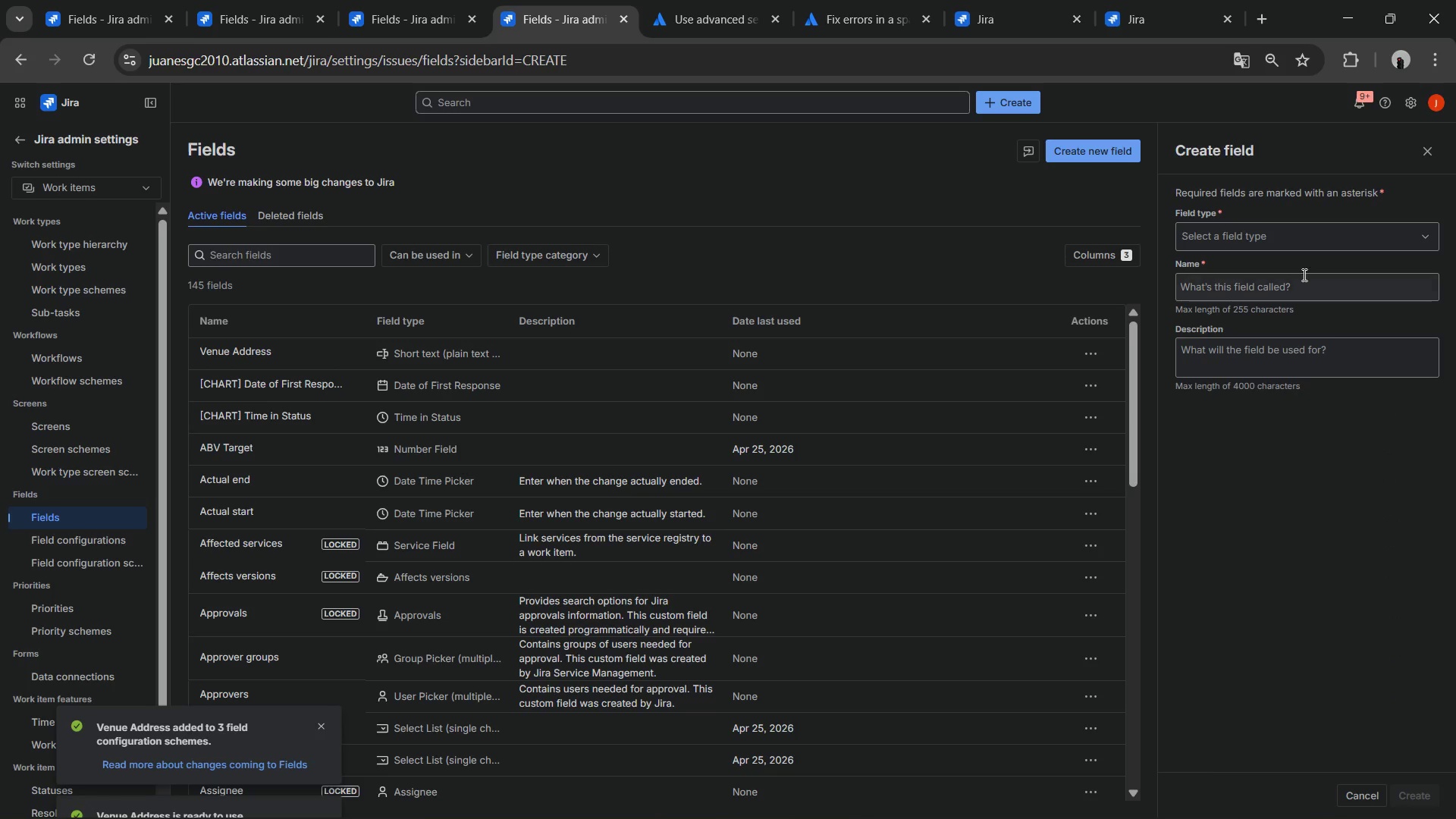 
left_click([1282, 237])
 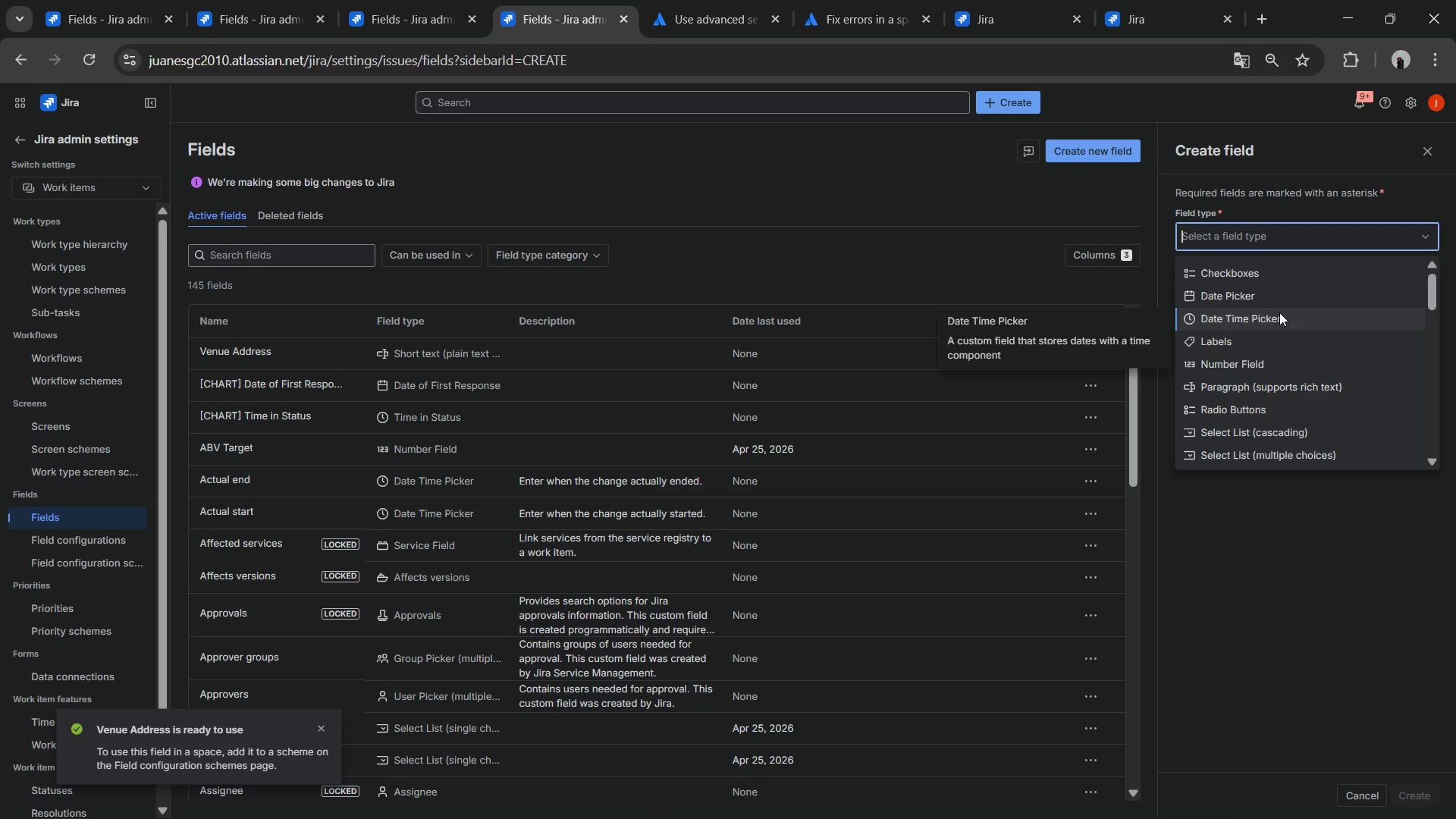 
wait(7.44)
 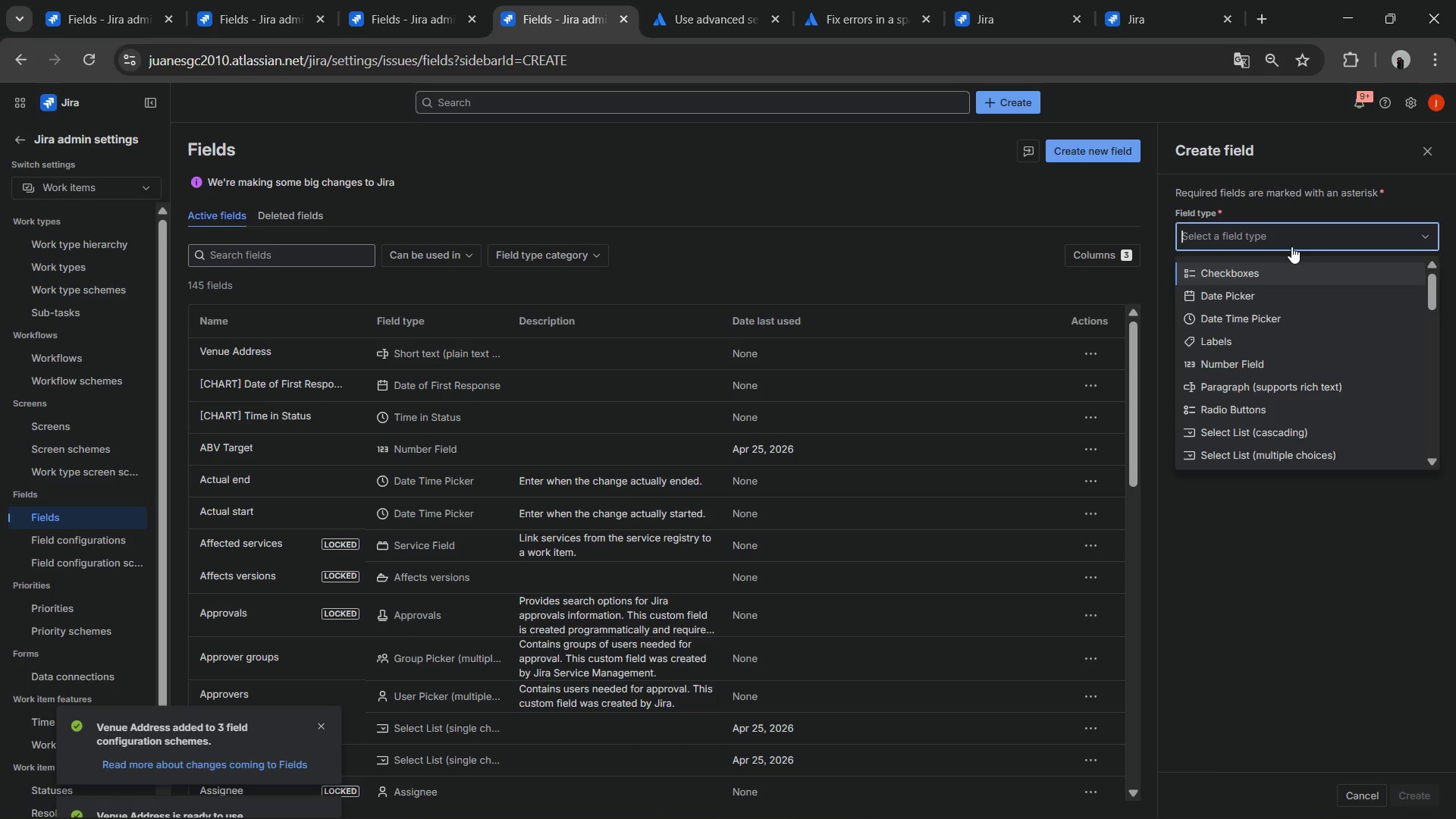 
left_click([1279, 312])
 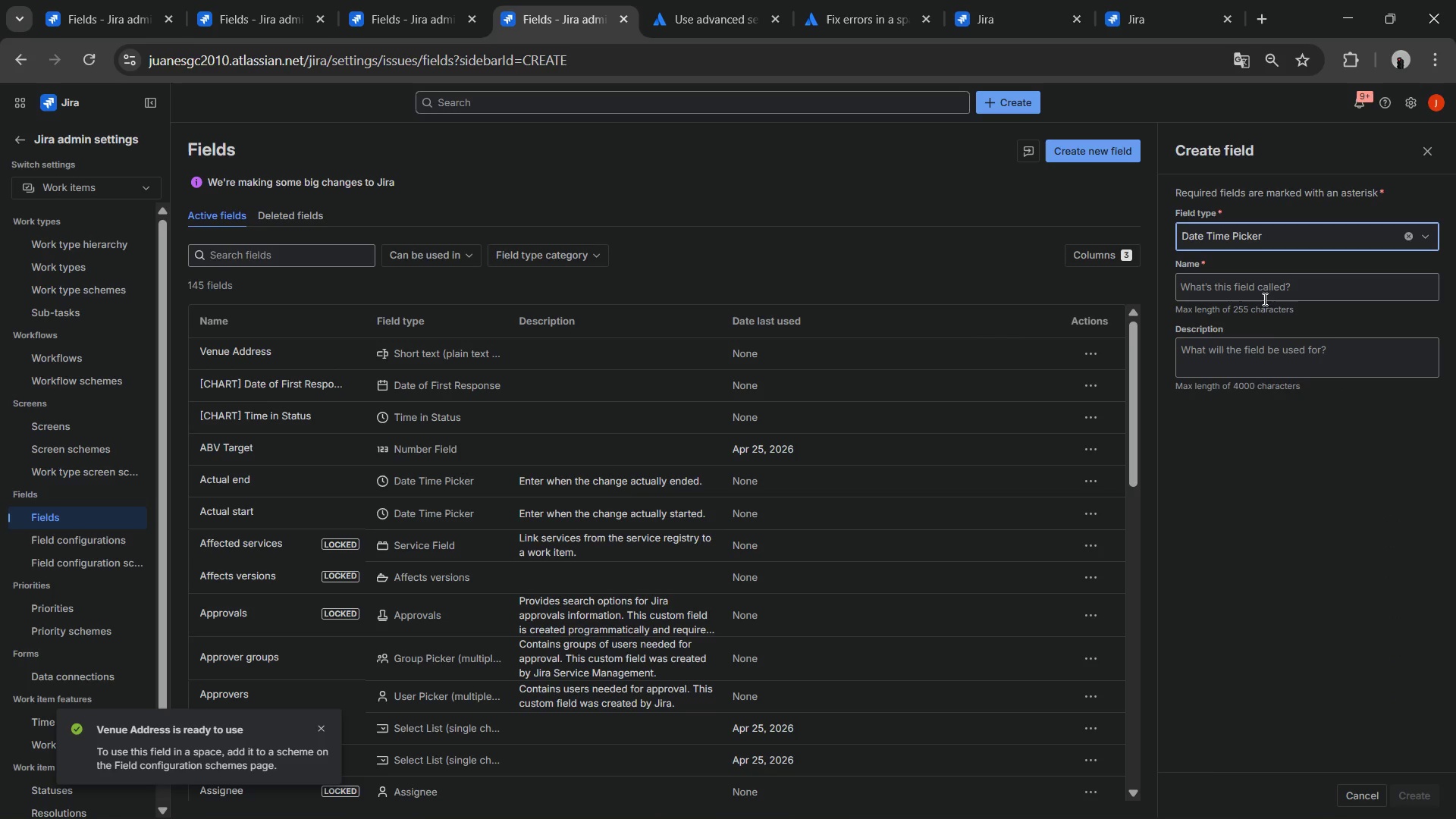 
left_click([1261, 296])
 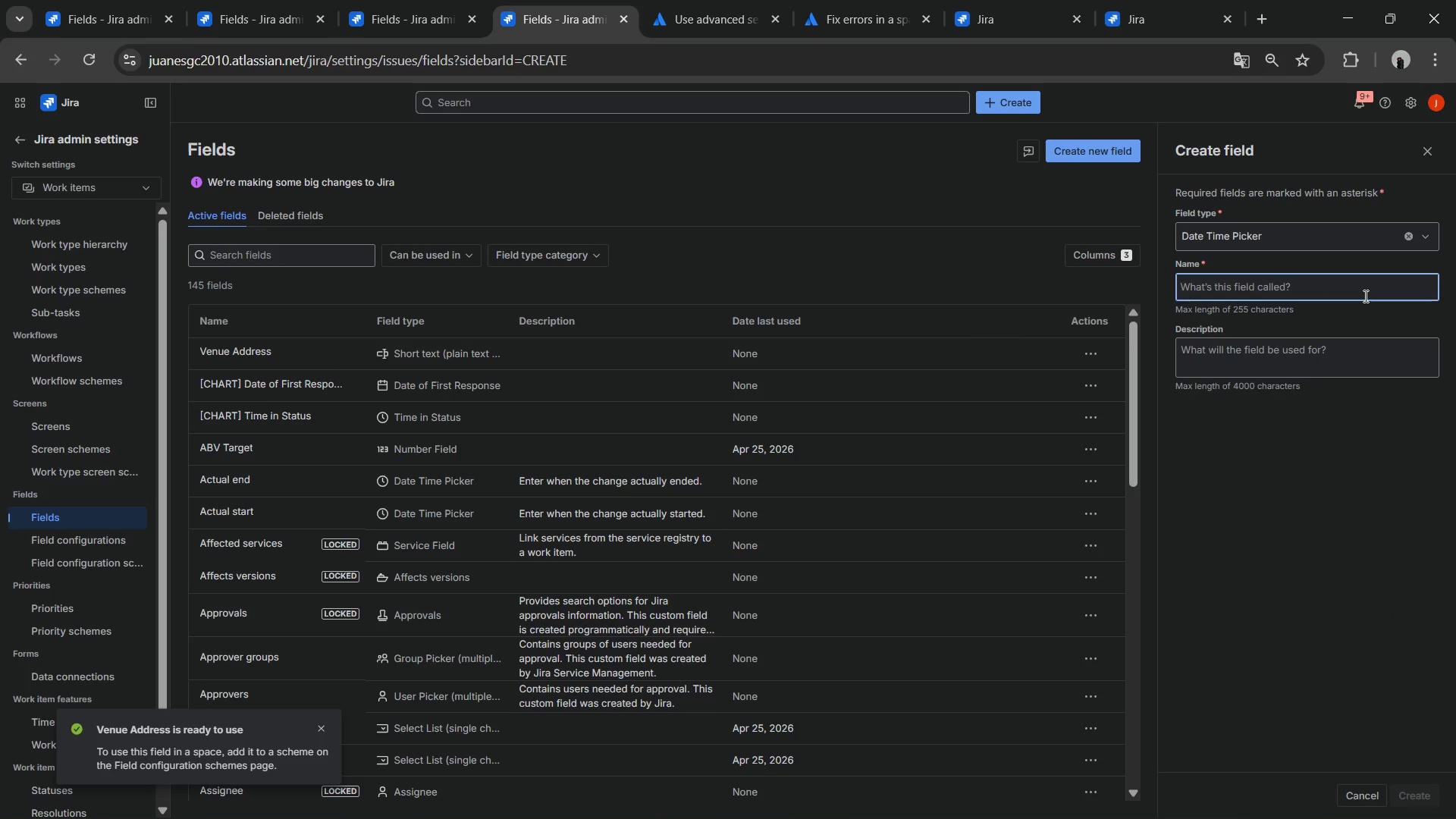 
type(Load )
key(Backspace)
type(-in Time)
 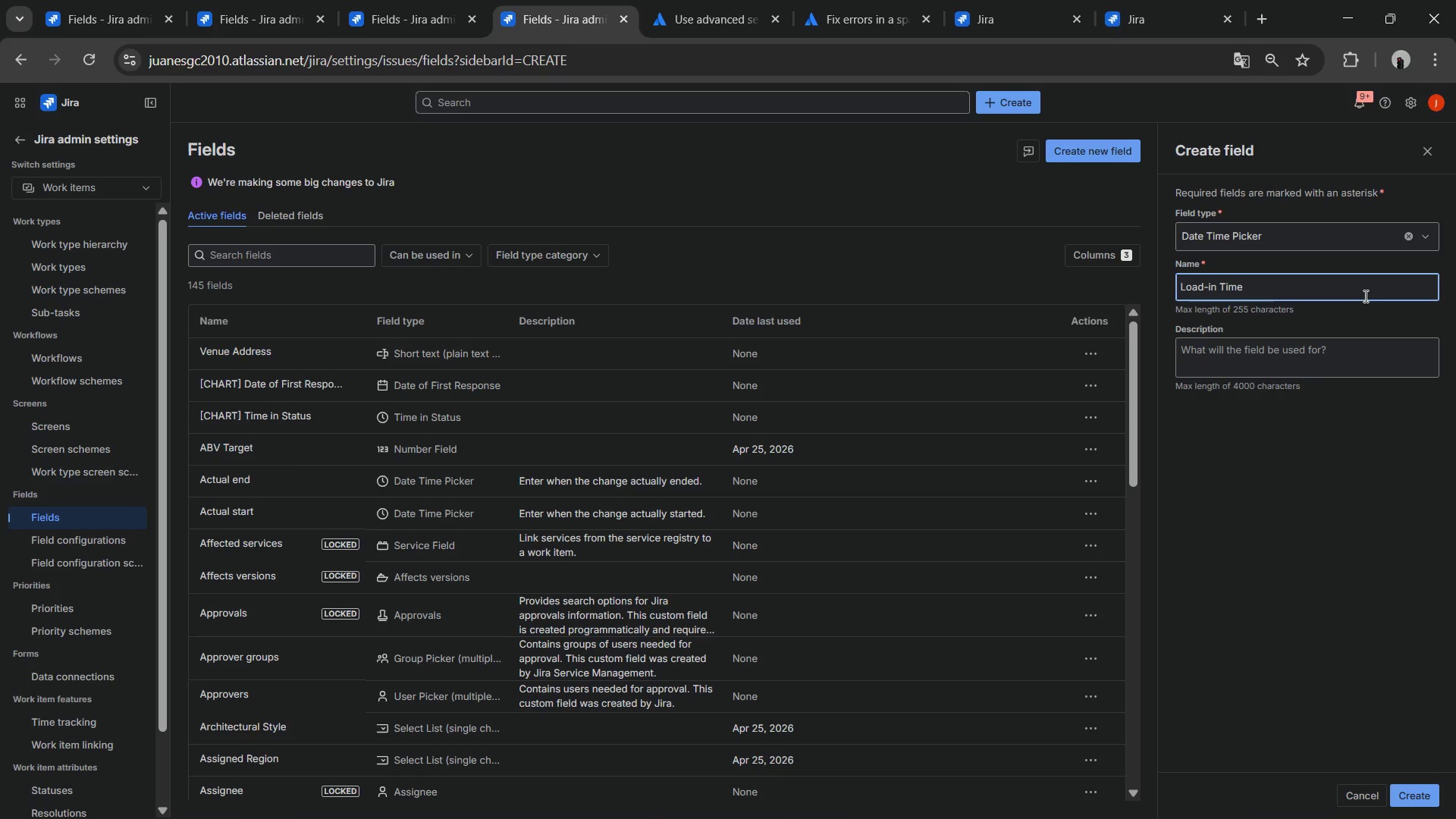 
left_click([1426, 785])
 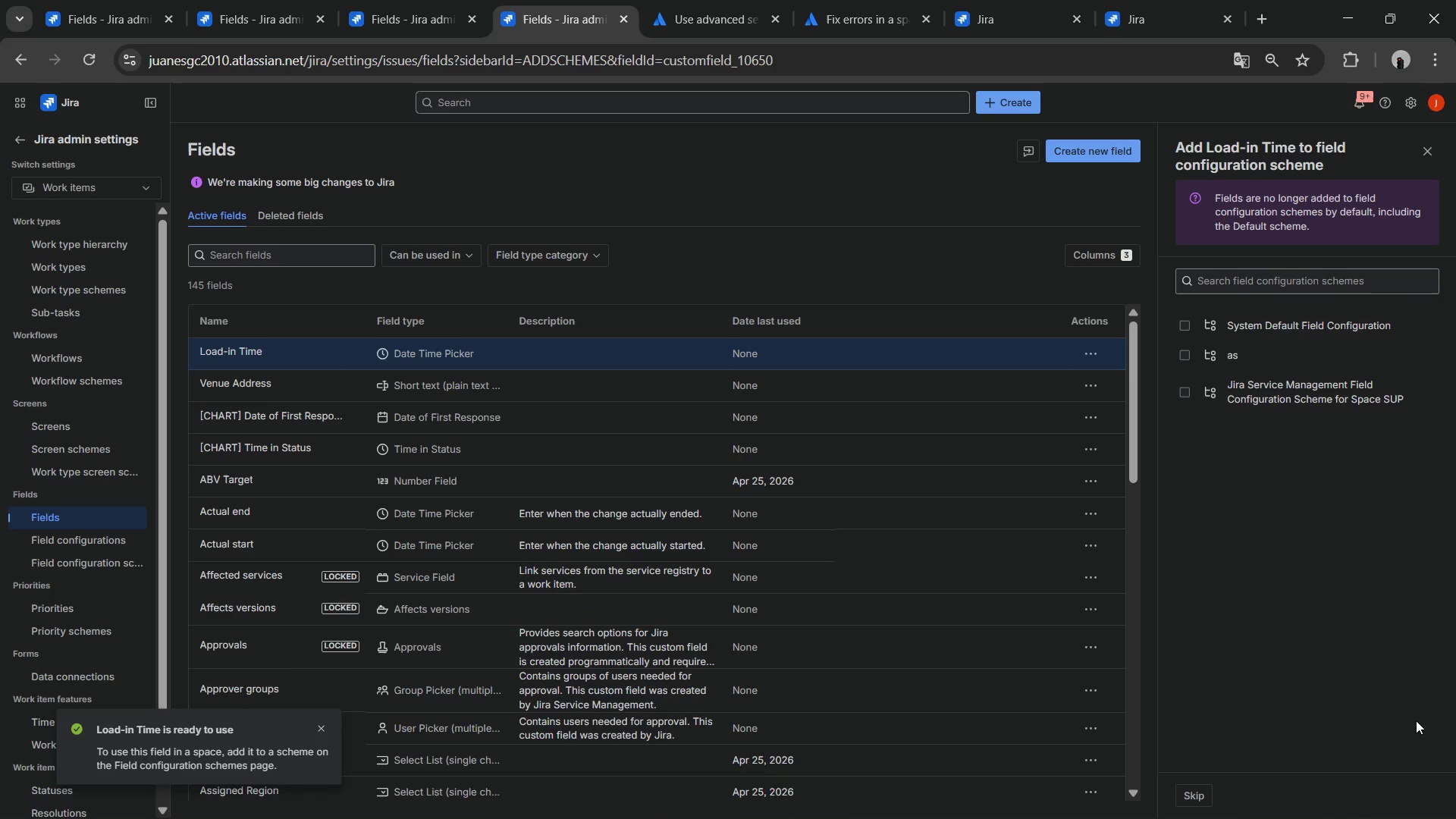 
wait(6.06)
 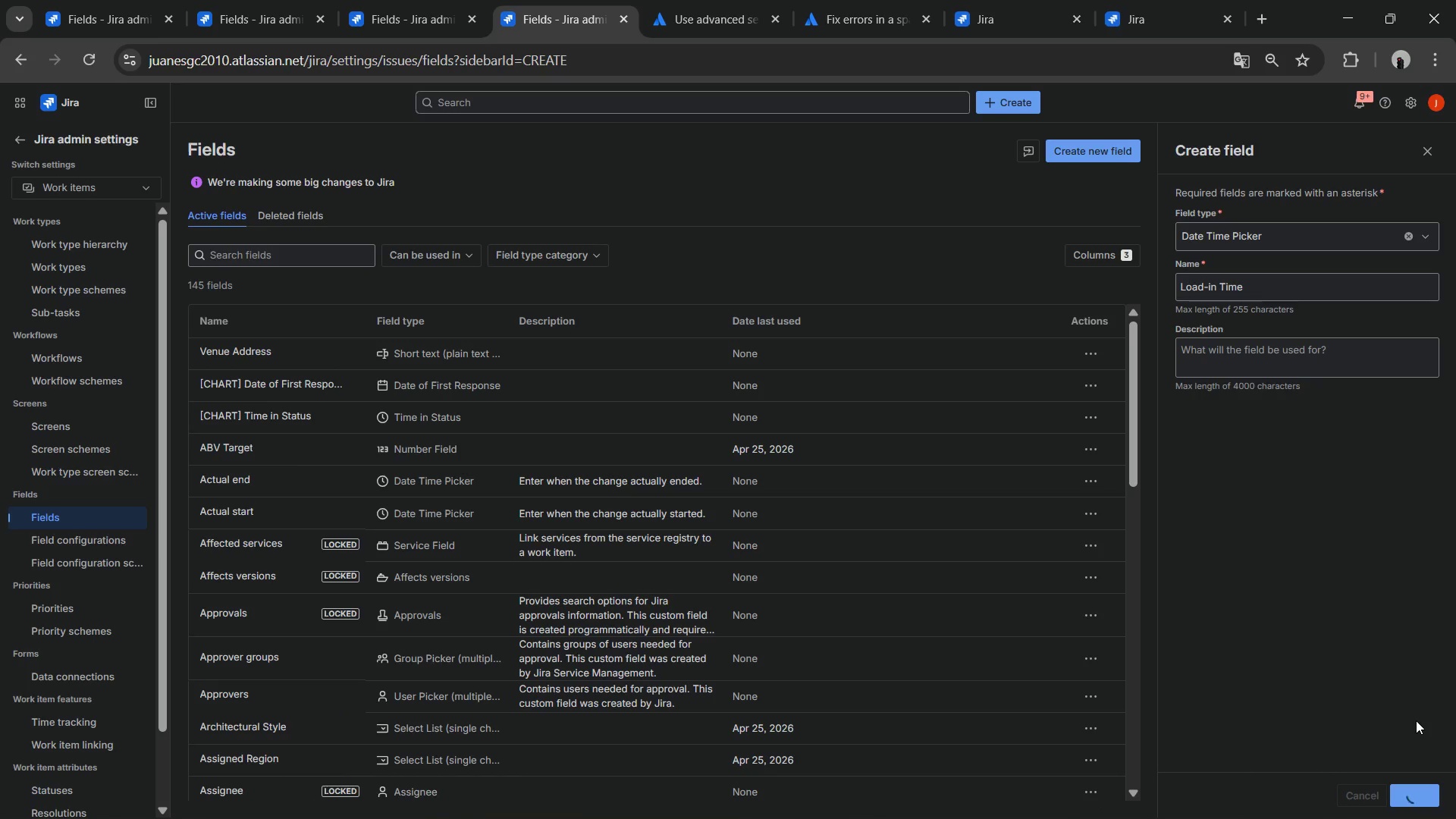 
left_click([1188, 334])
 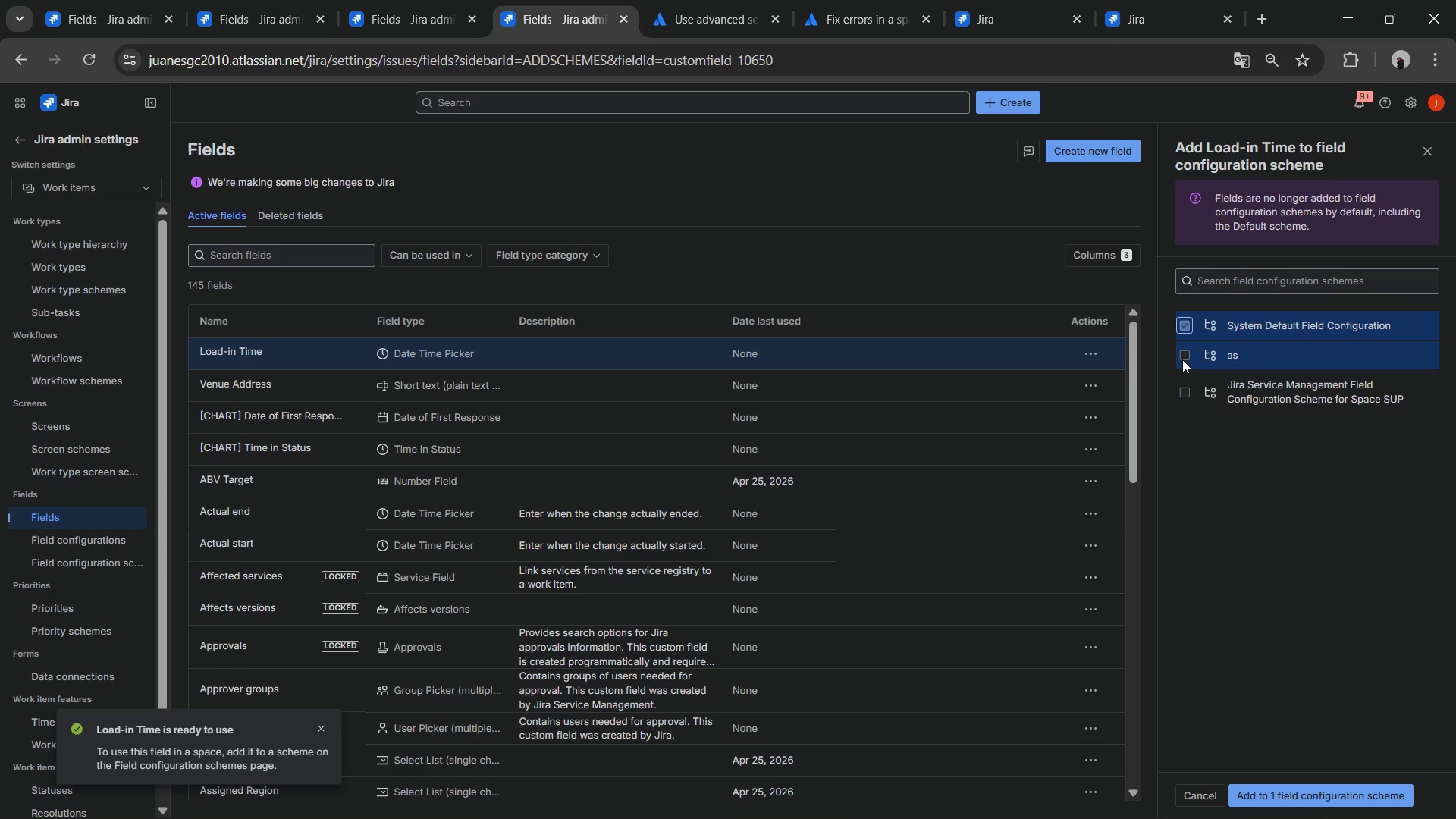 
left_click([1182, 359])
 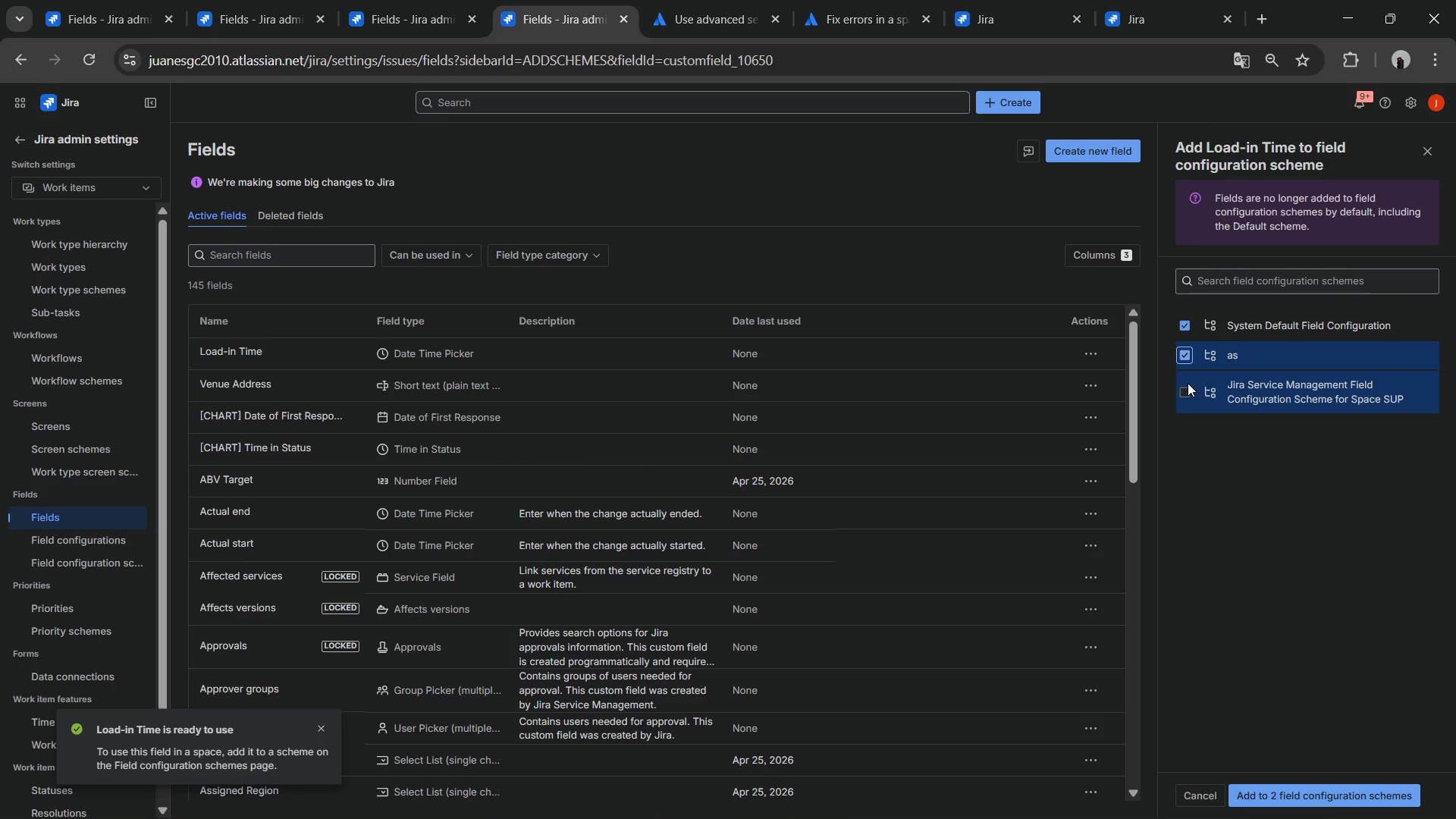 
left_click([1188, 383])
 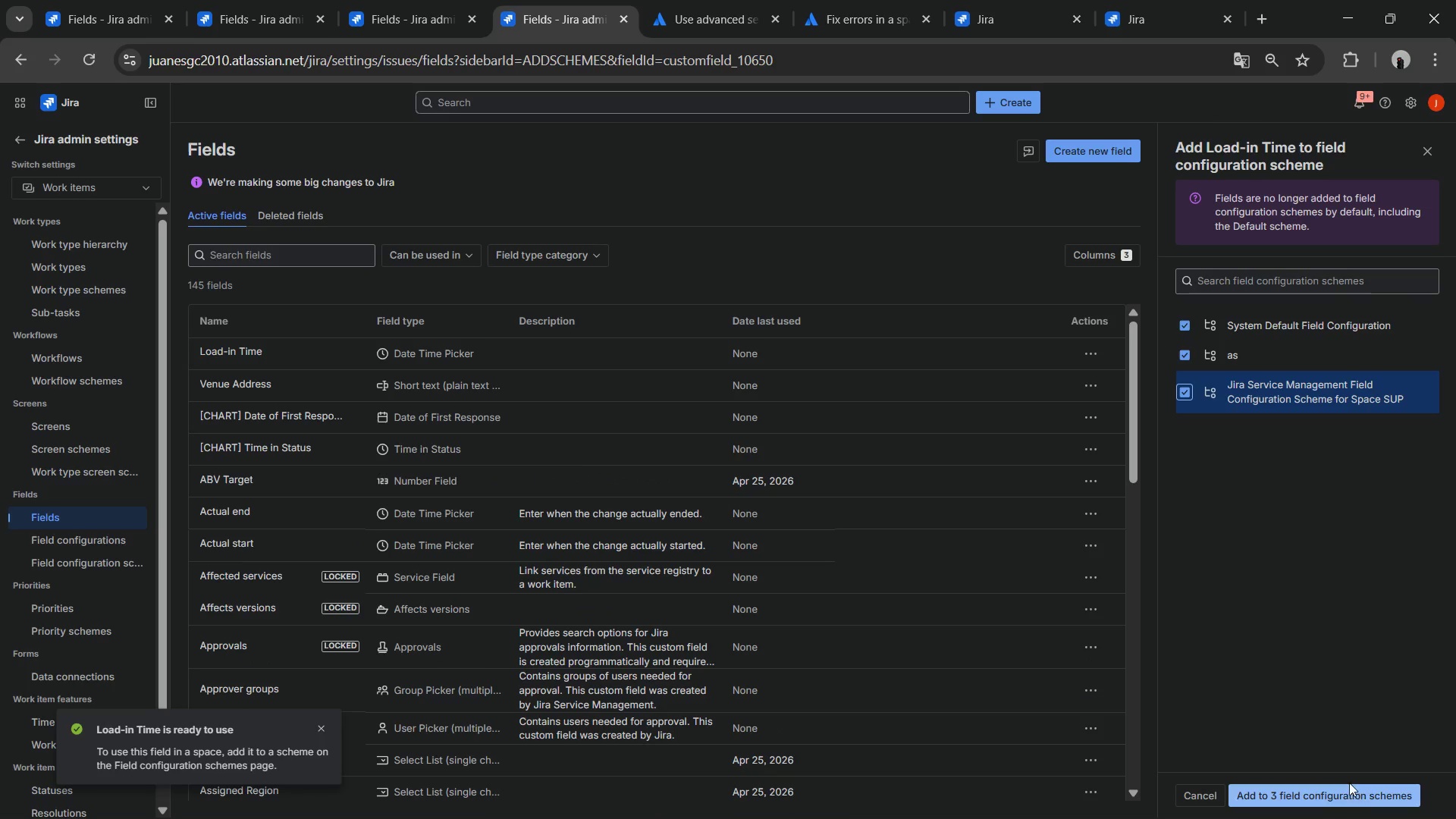 
left_click([1348, 783])
 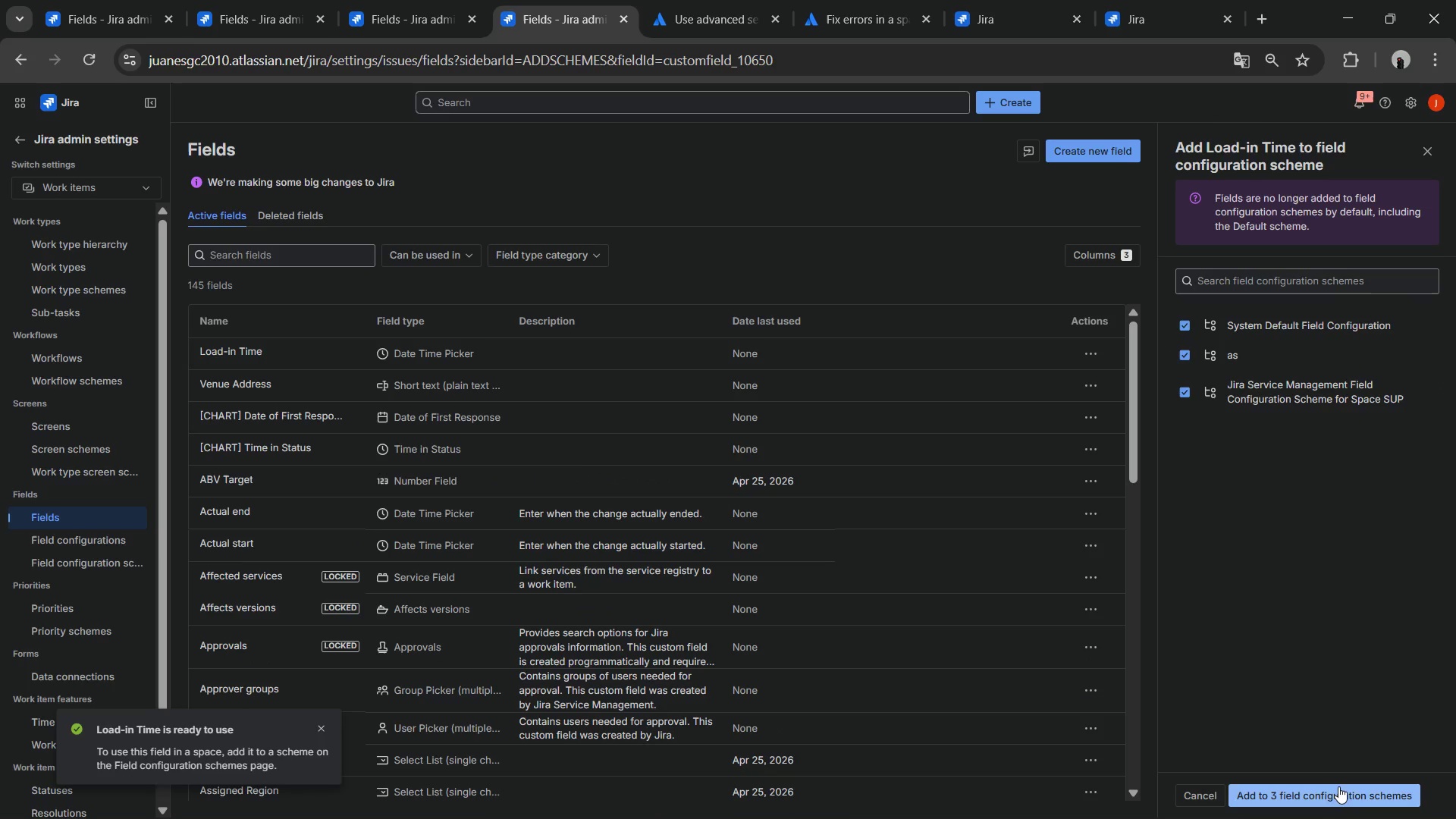 
left_click([1337, 786])
 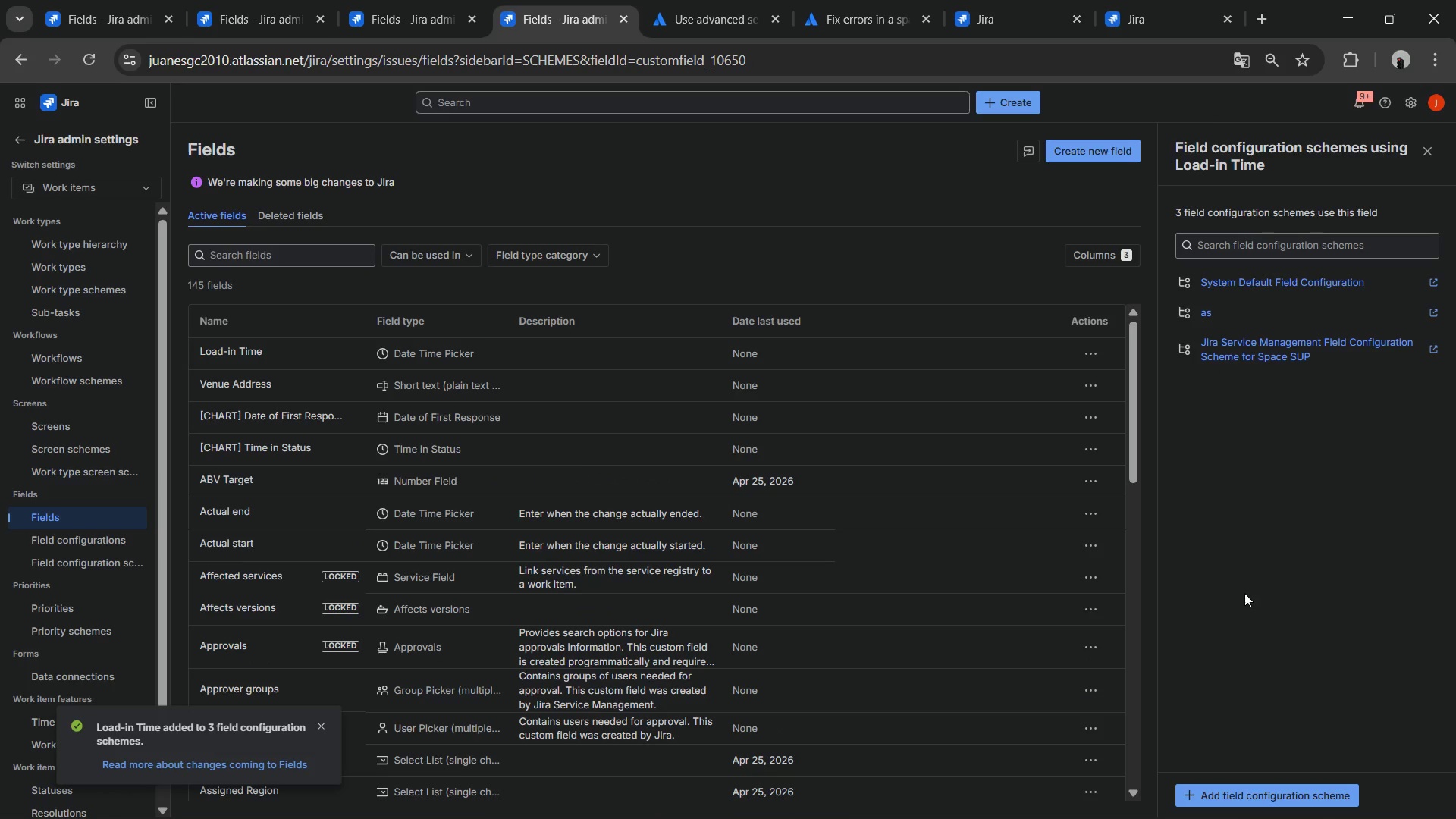 
left_click([1091, 141])
 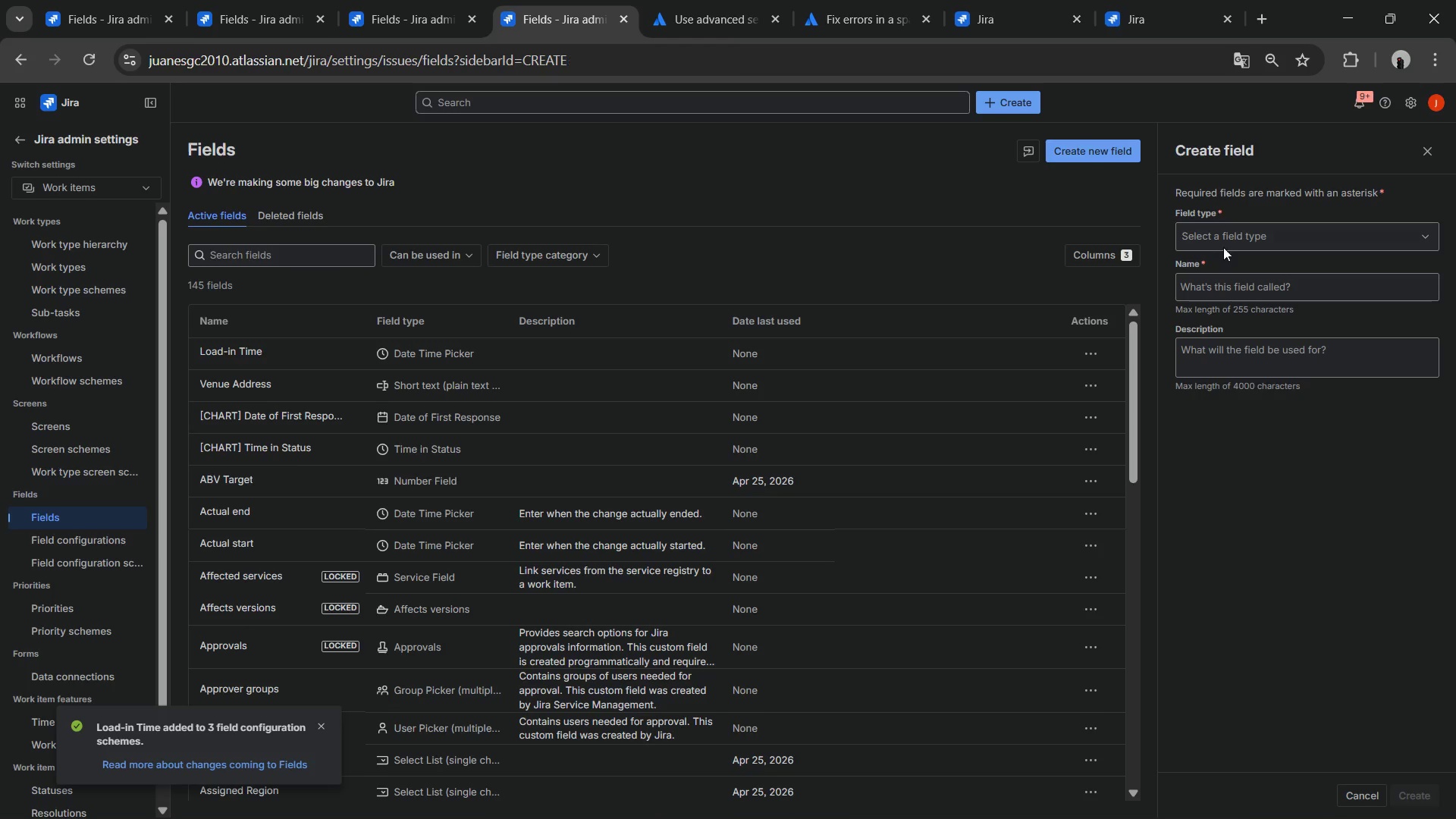 
left_click([1226, 246])
 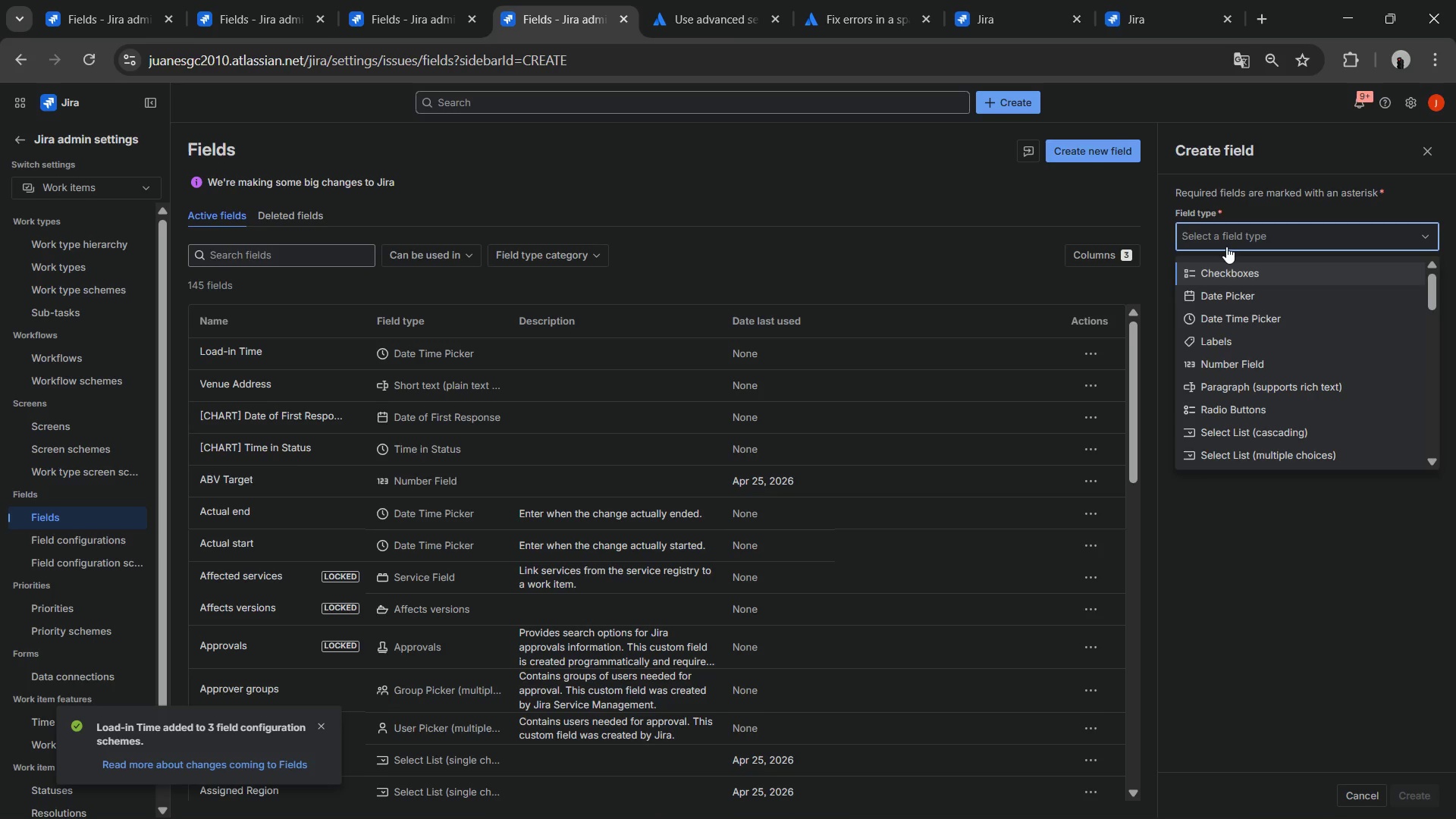 
type(cur)
key(Backspace)
key(Backspace)
key(Backspace)
 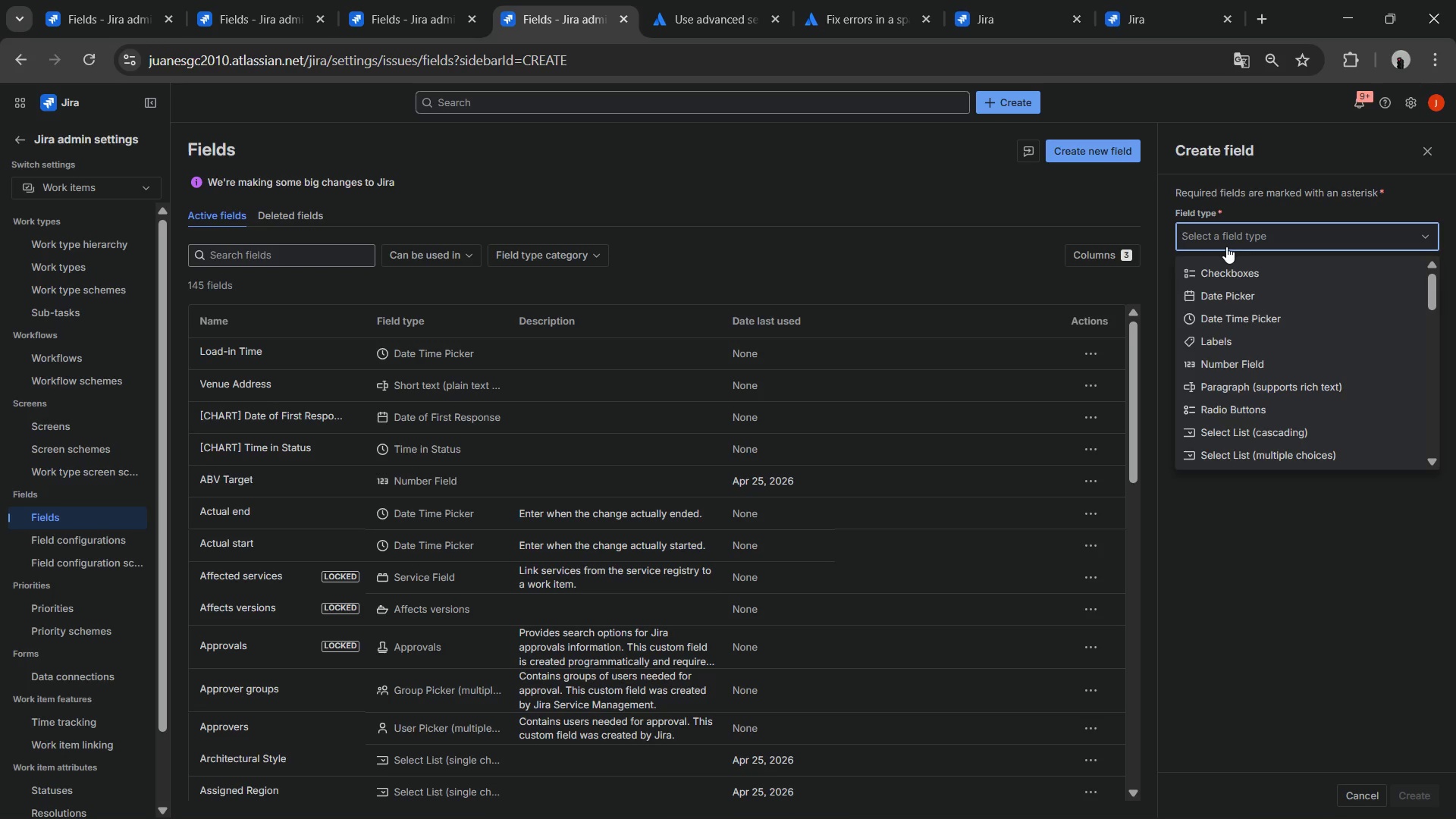 
wait(5.42)
 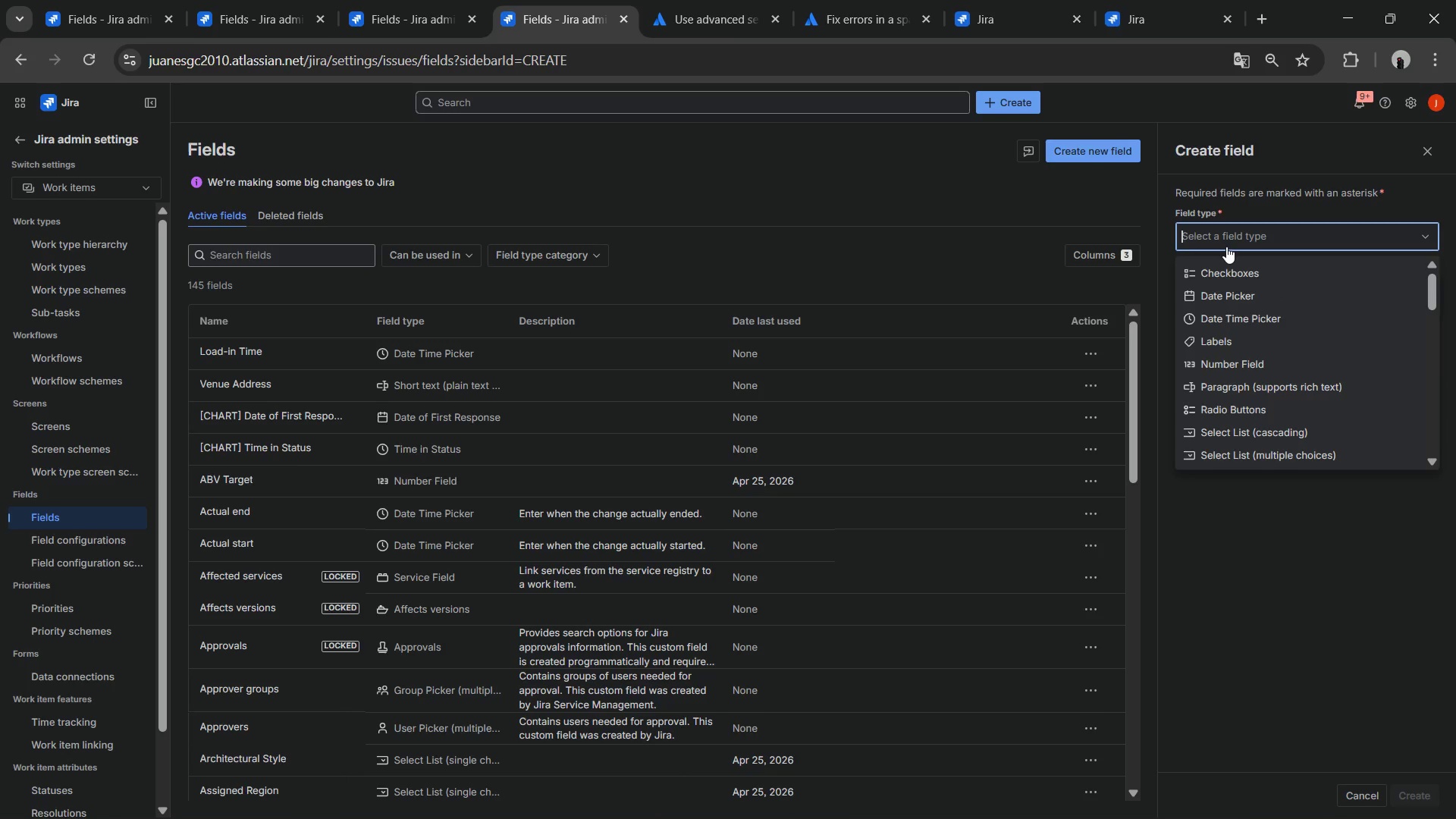 
key(Backspace)
 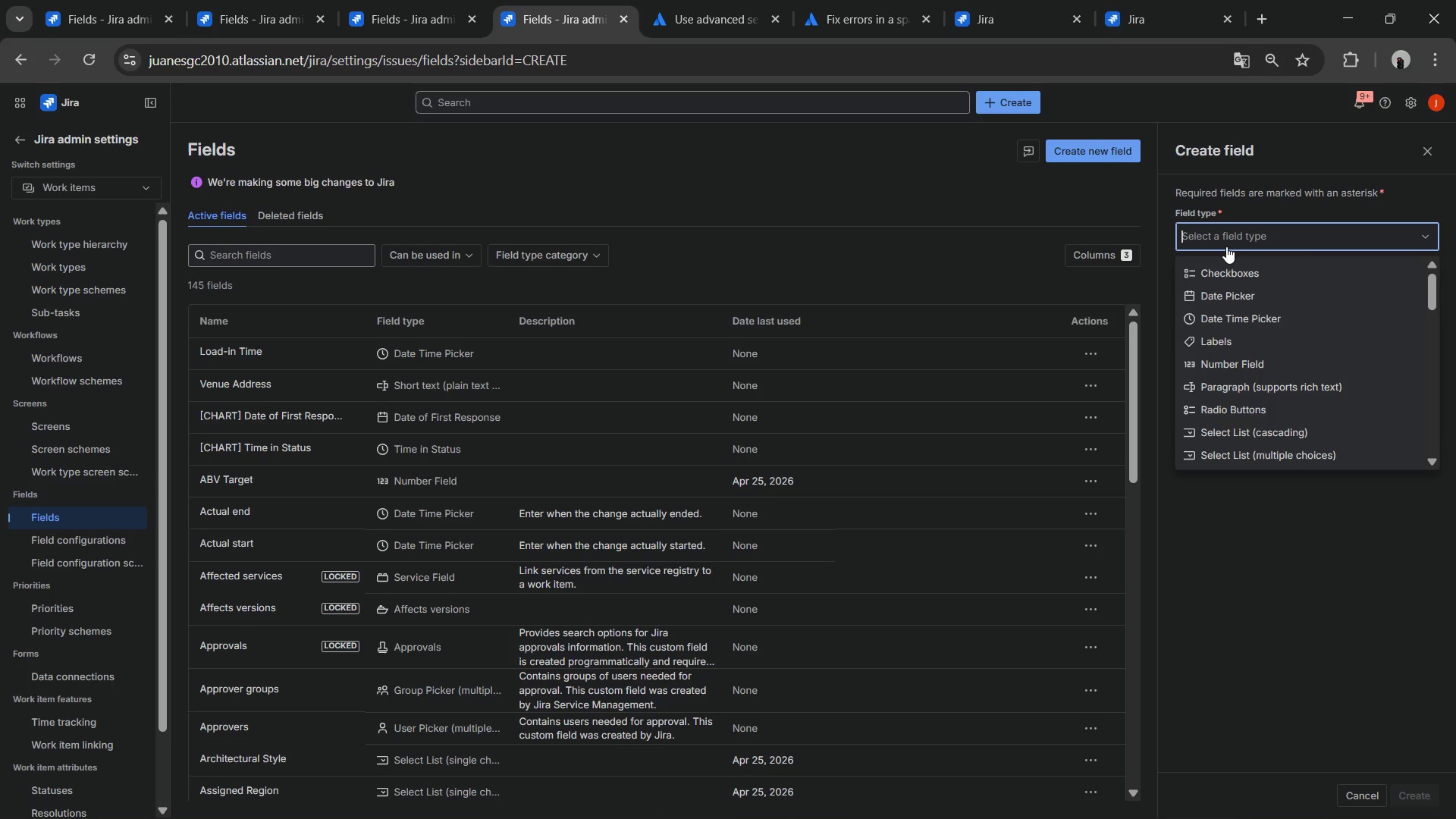 
key(Backspace)
 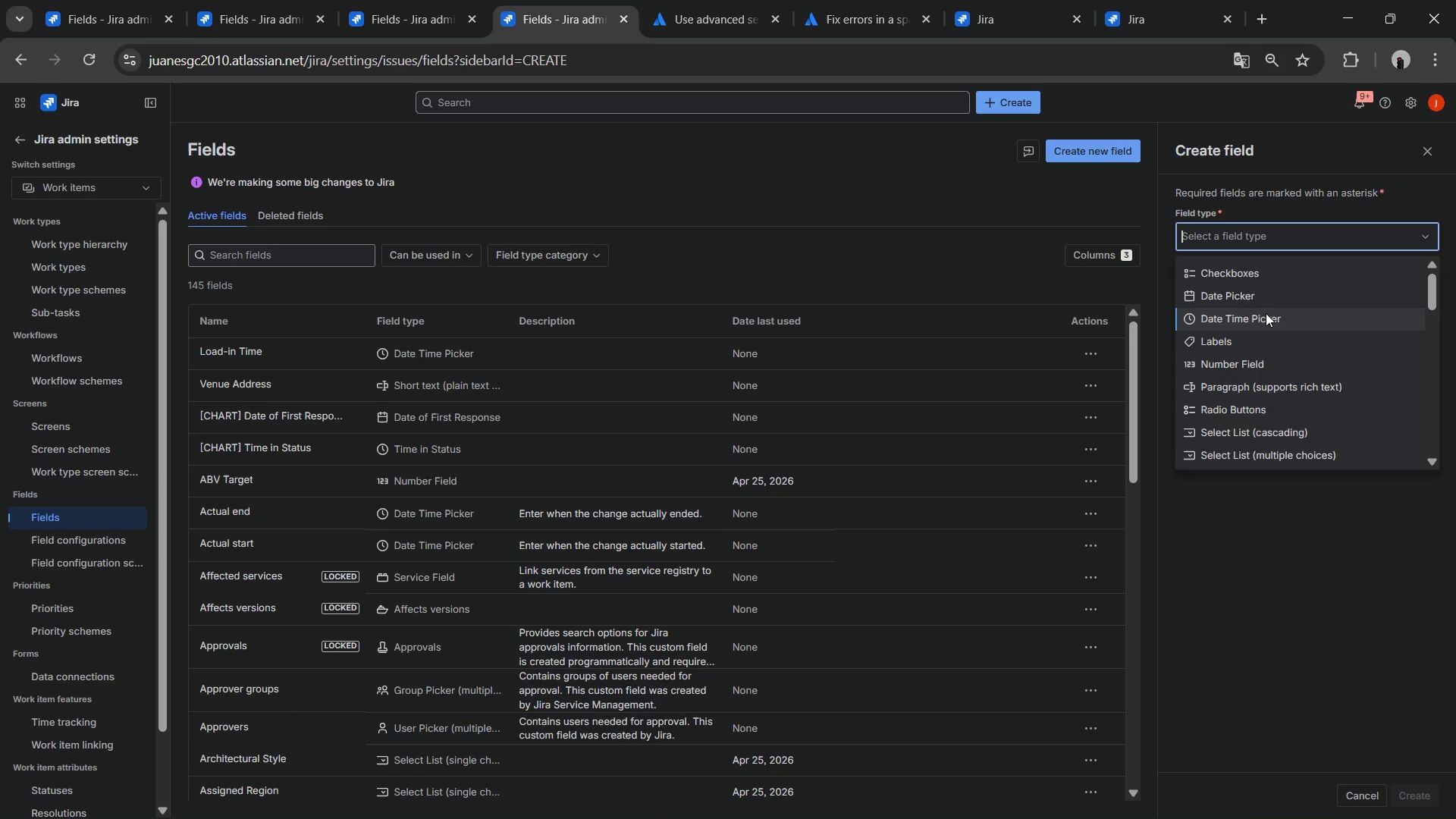 
scroll: coordinate [1266, 313], scroll_direction: down, amount: 1.0
 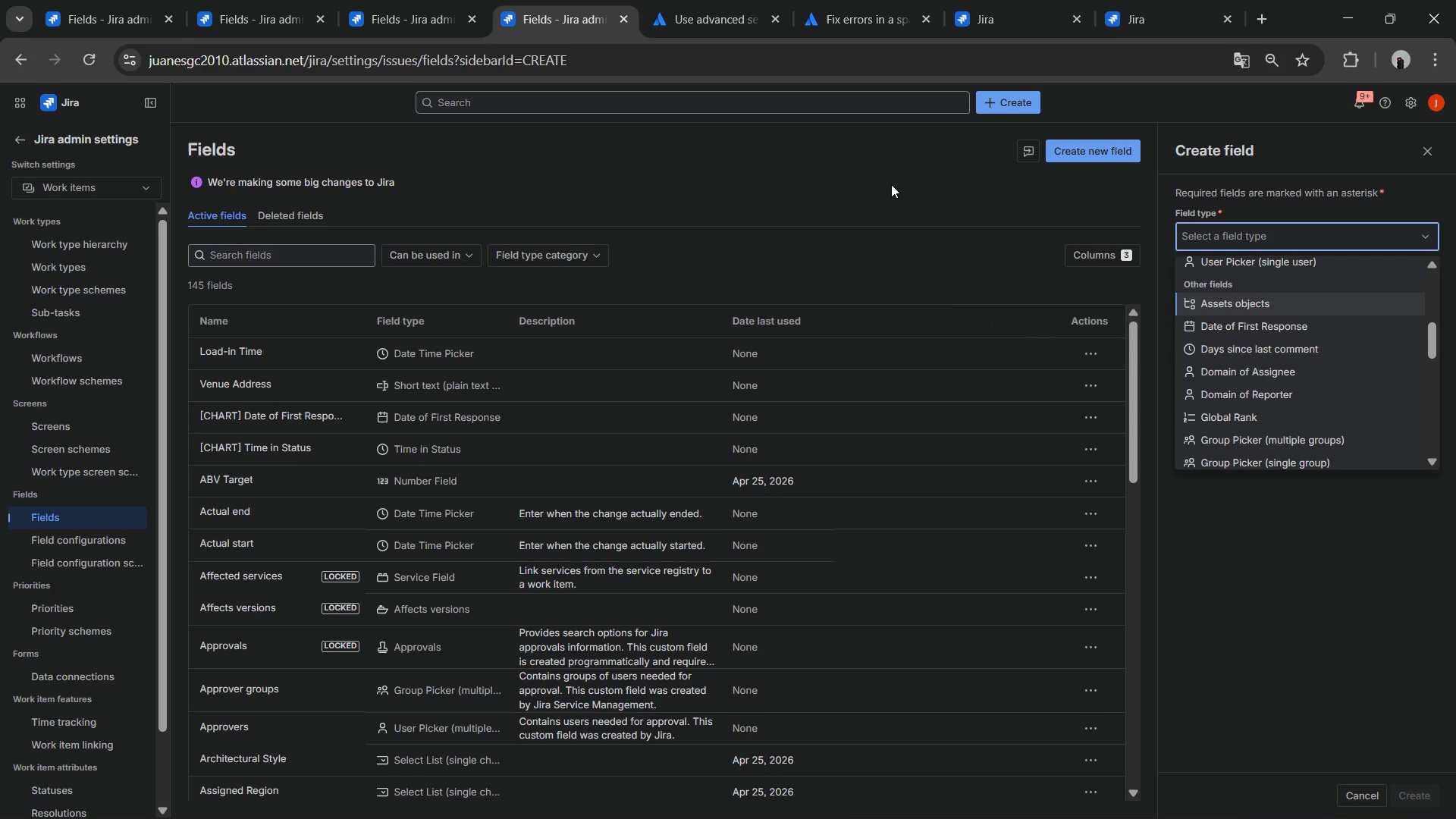 
wait(6.3)
 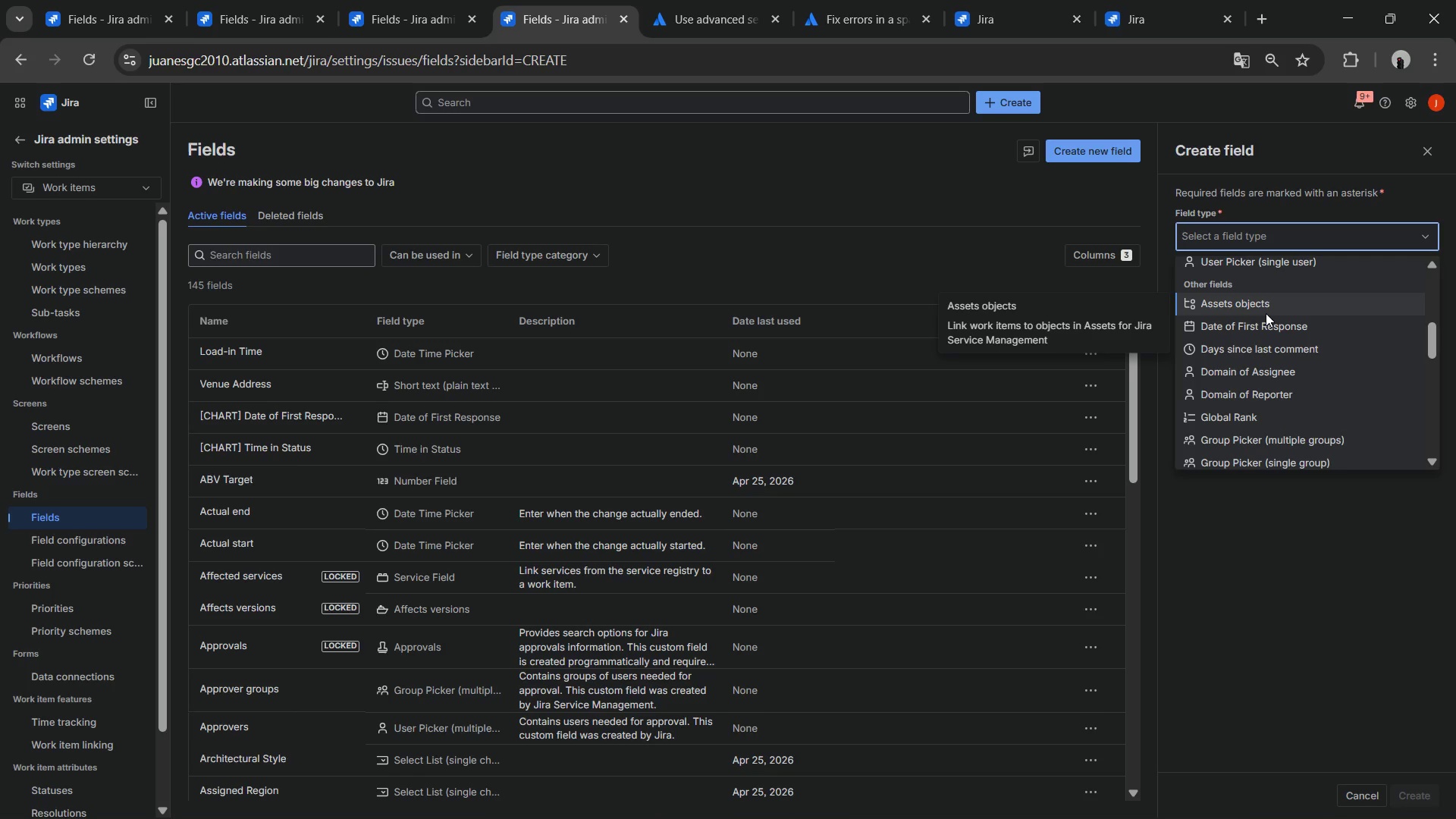 
left_click([26, 138])
 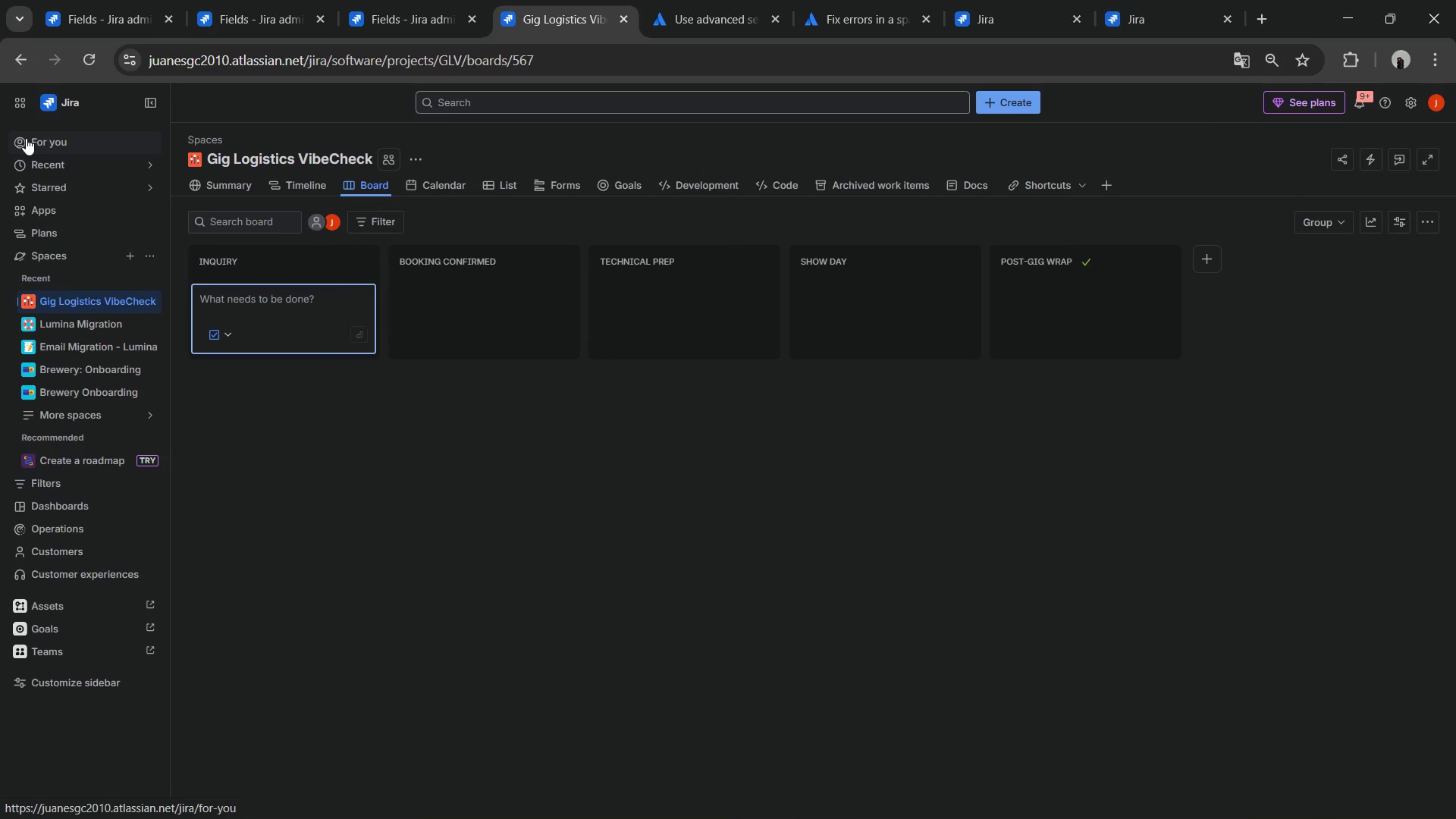 
wait(11.61)
 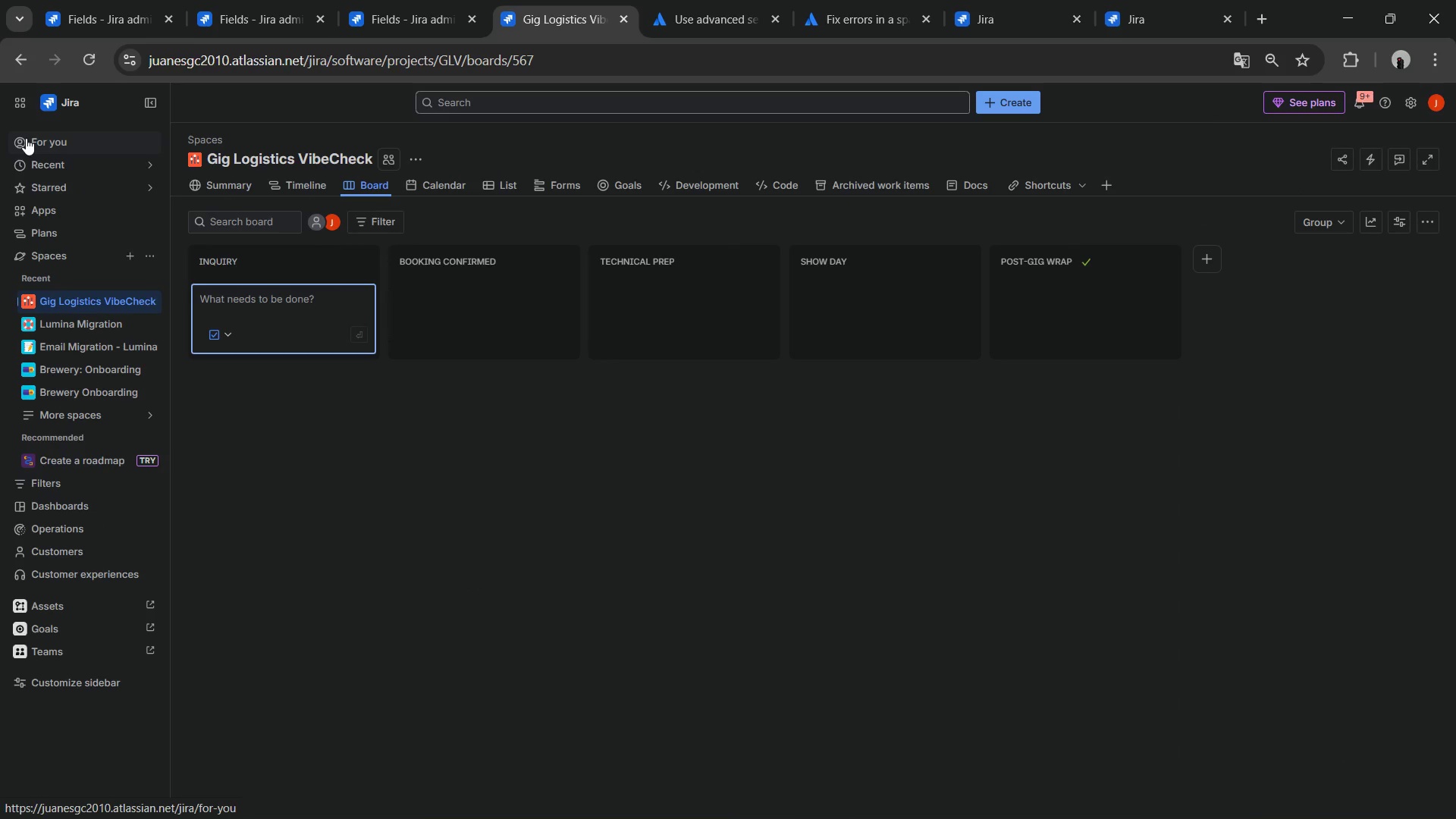 
left_click([151, 303])
 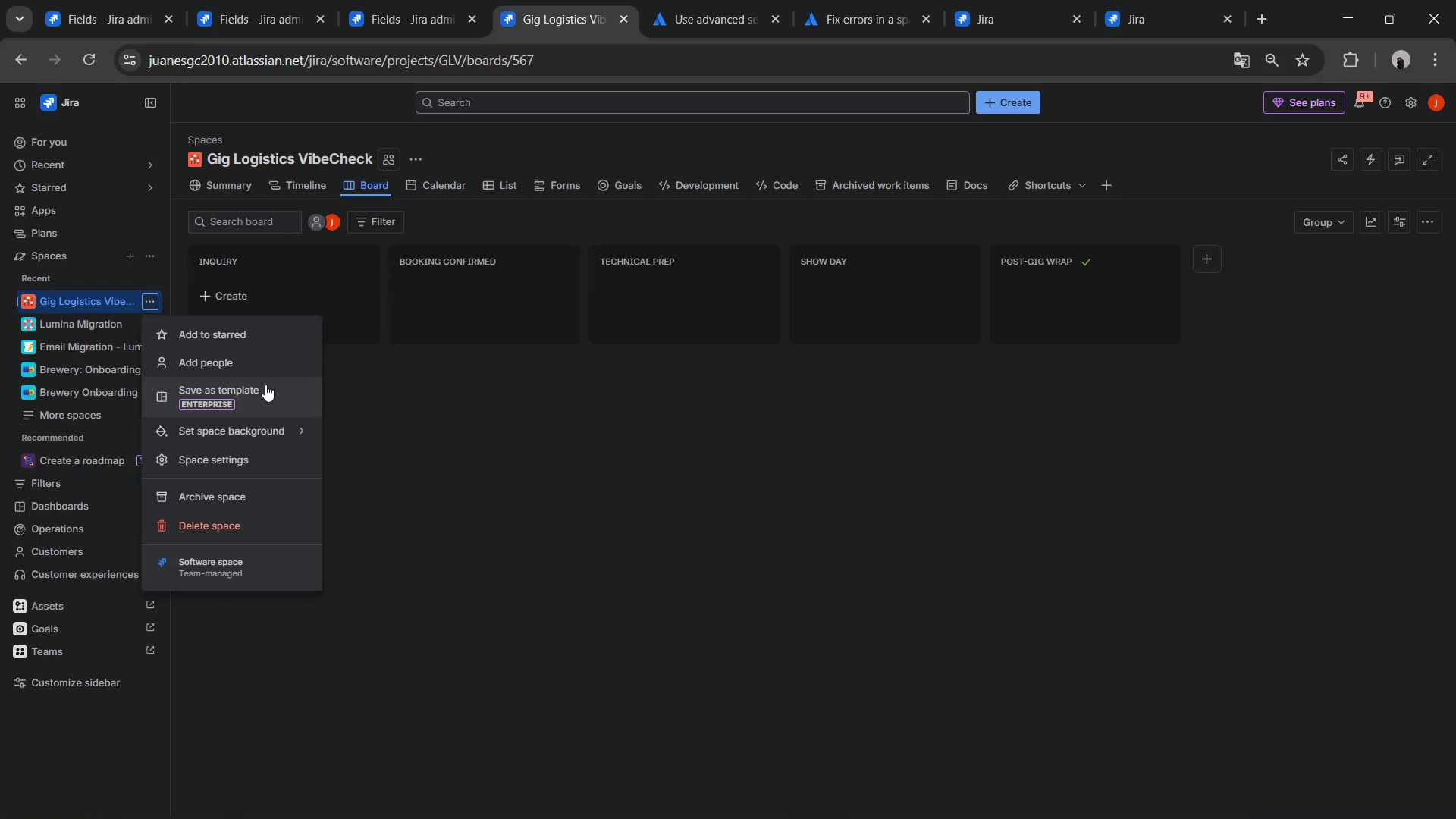 
wait(10.38)
 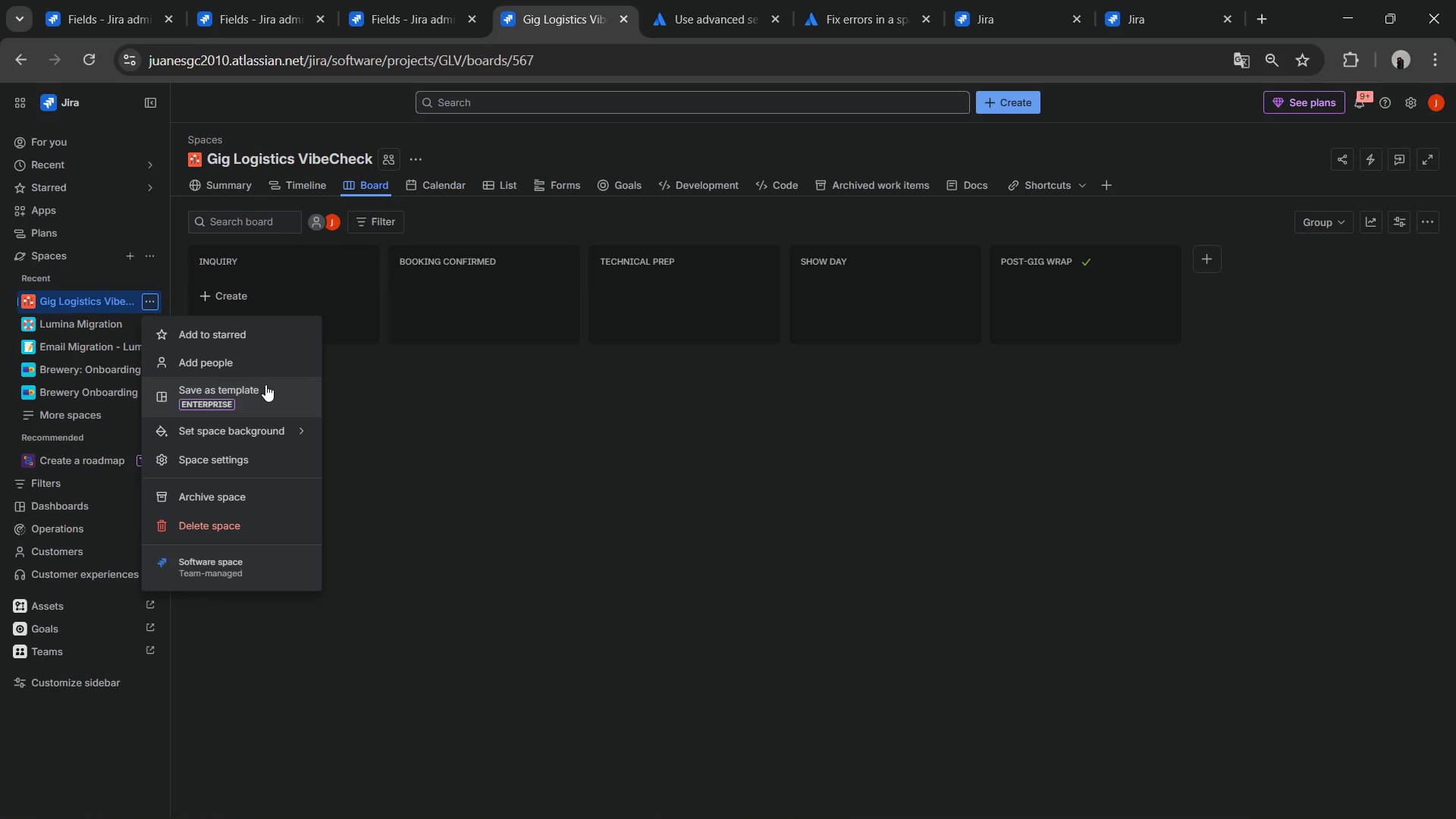 
left_click([1429, 213])
 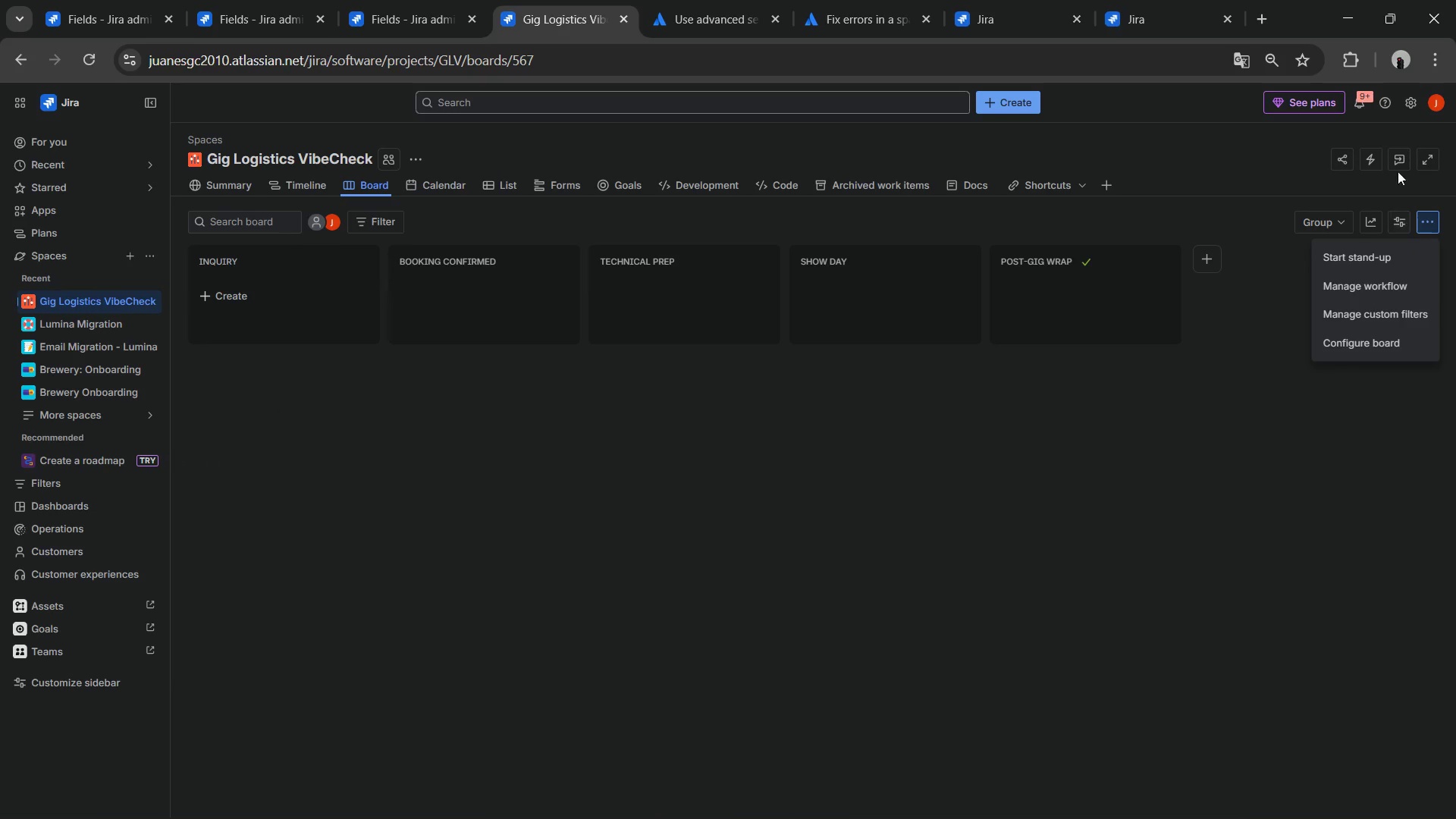 
left_click([1407, 113])
 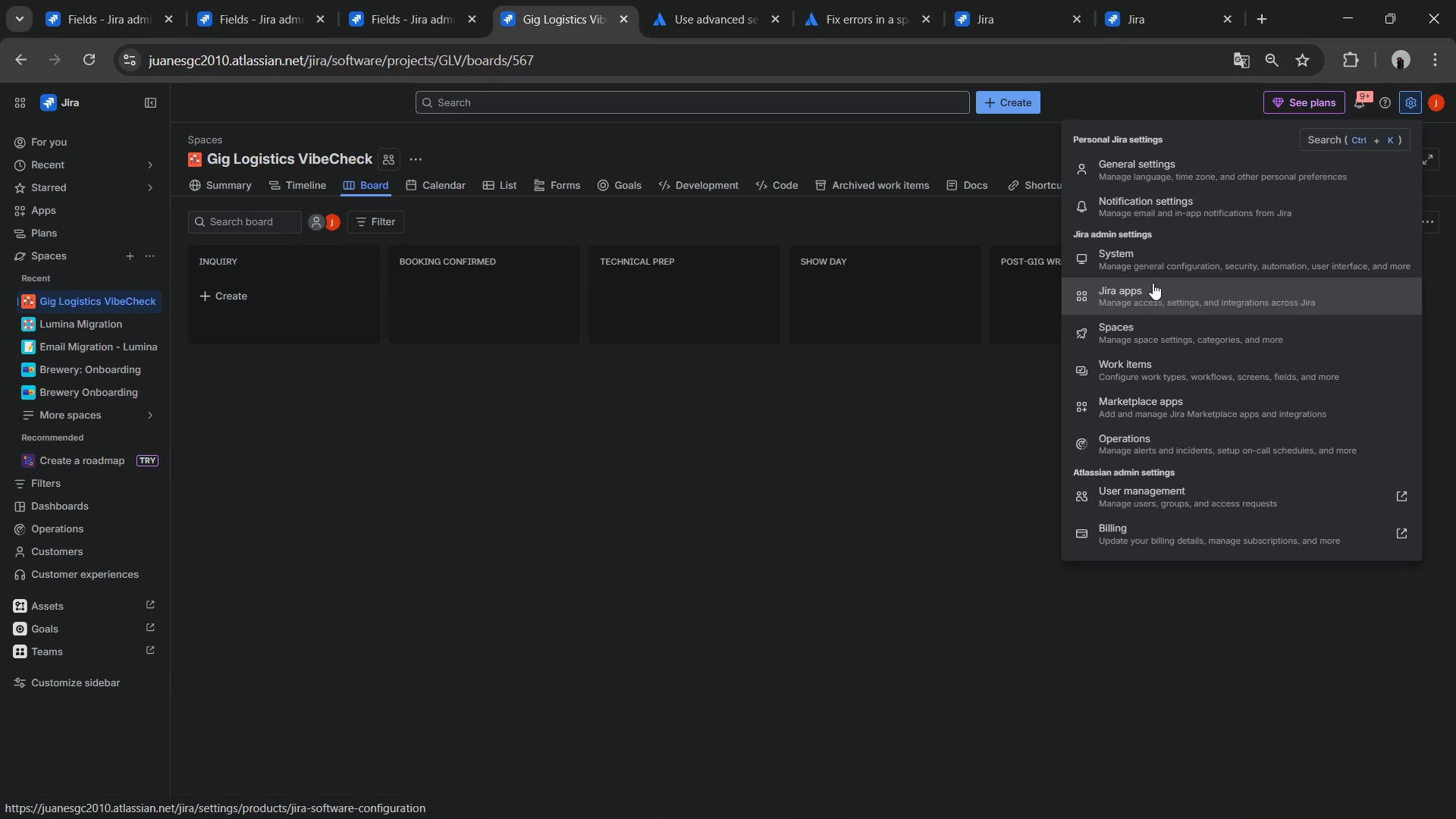 
wait(5.61)
 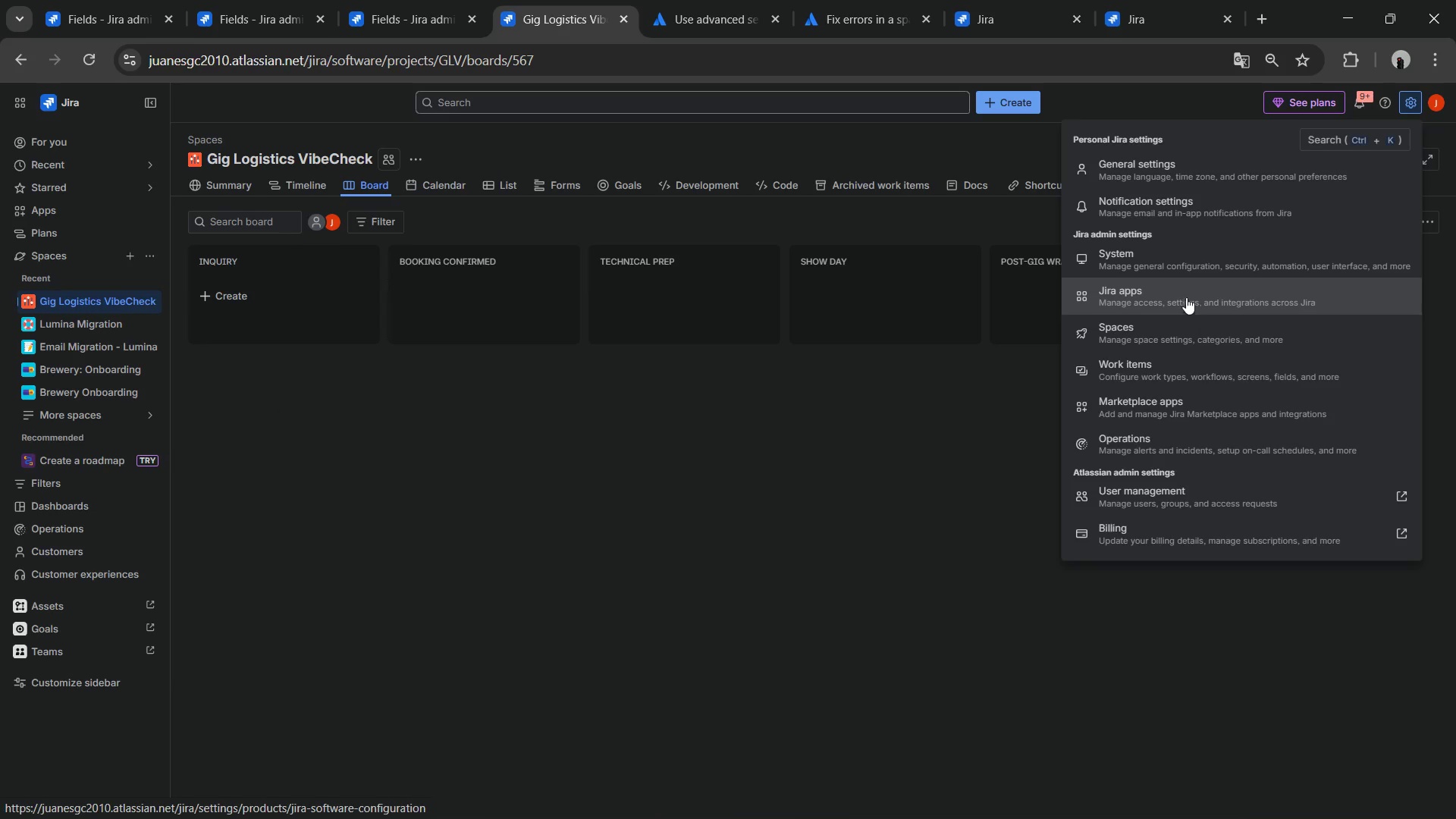 
left_click([1147, 358])
 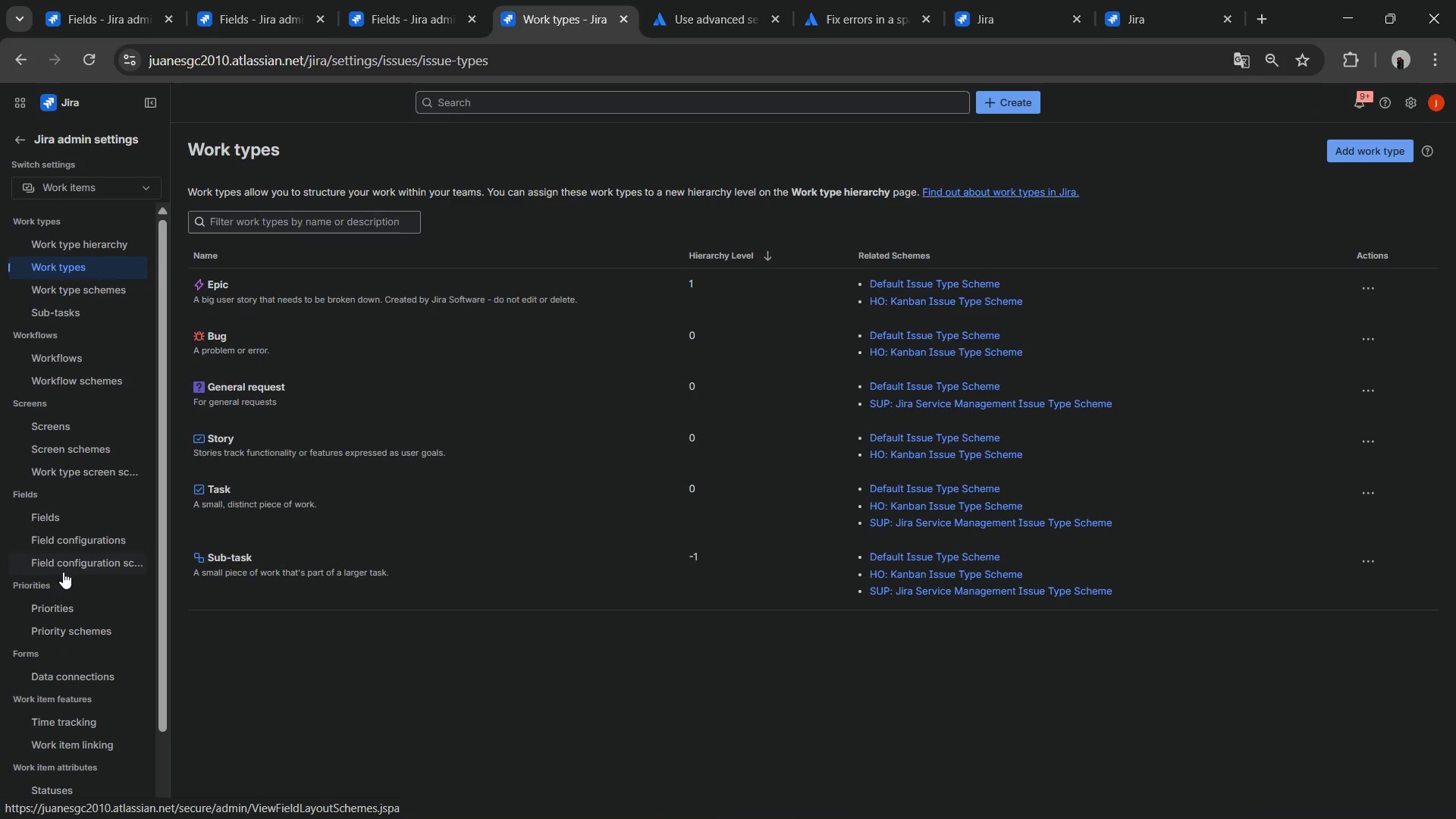 
left_click([61, 516])
 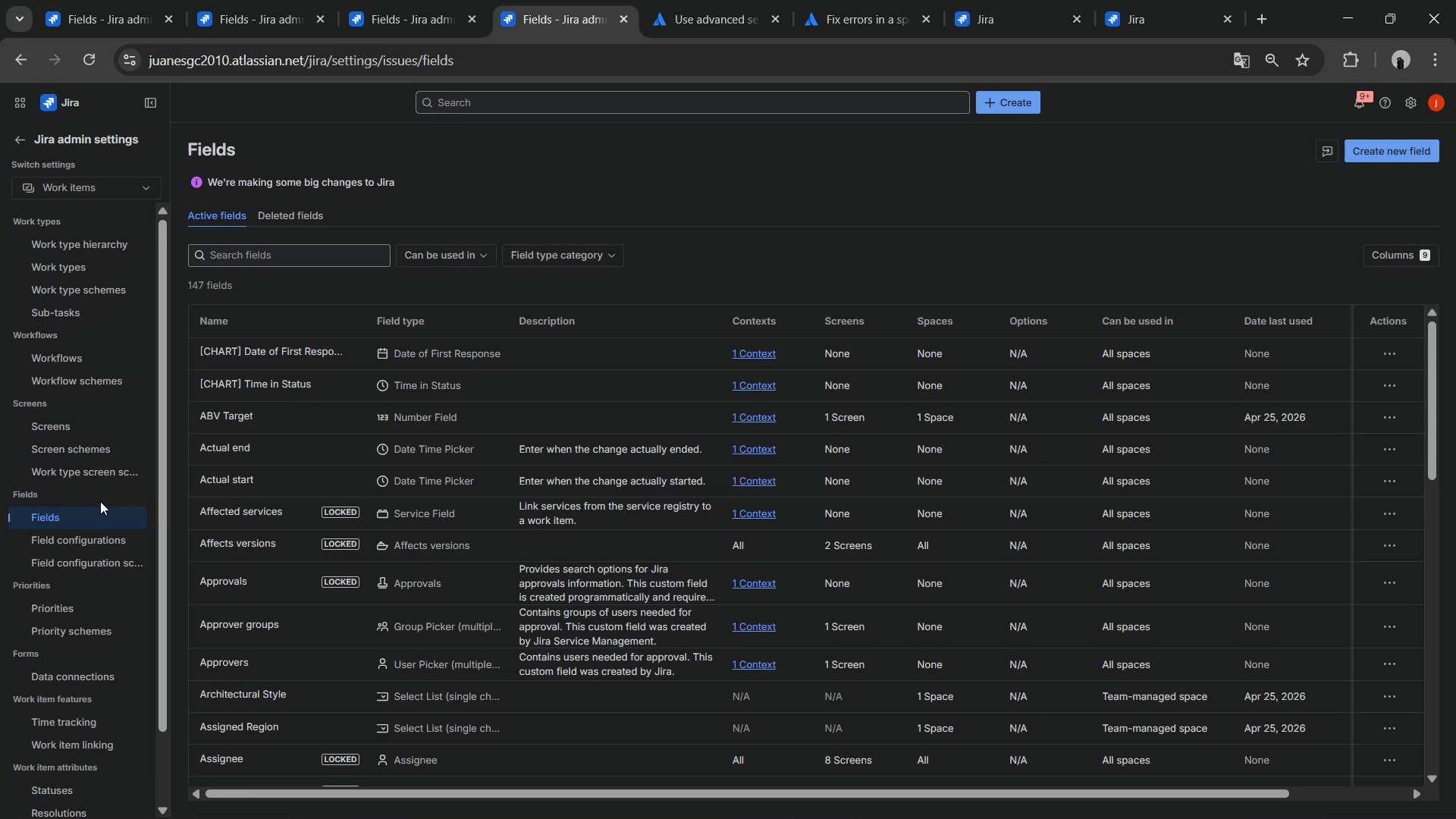 
wait(16.76)
 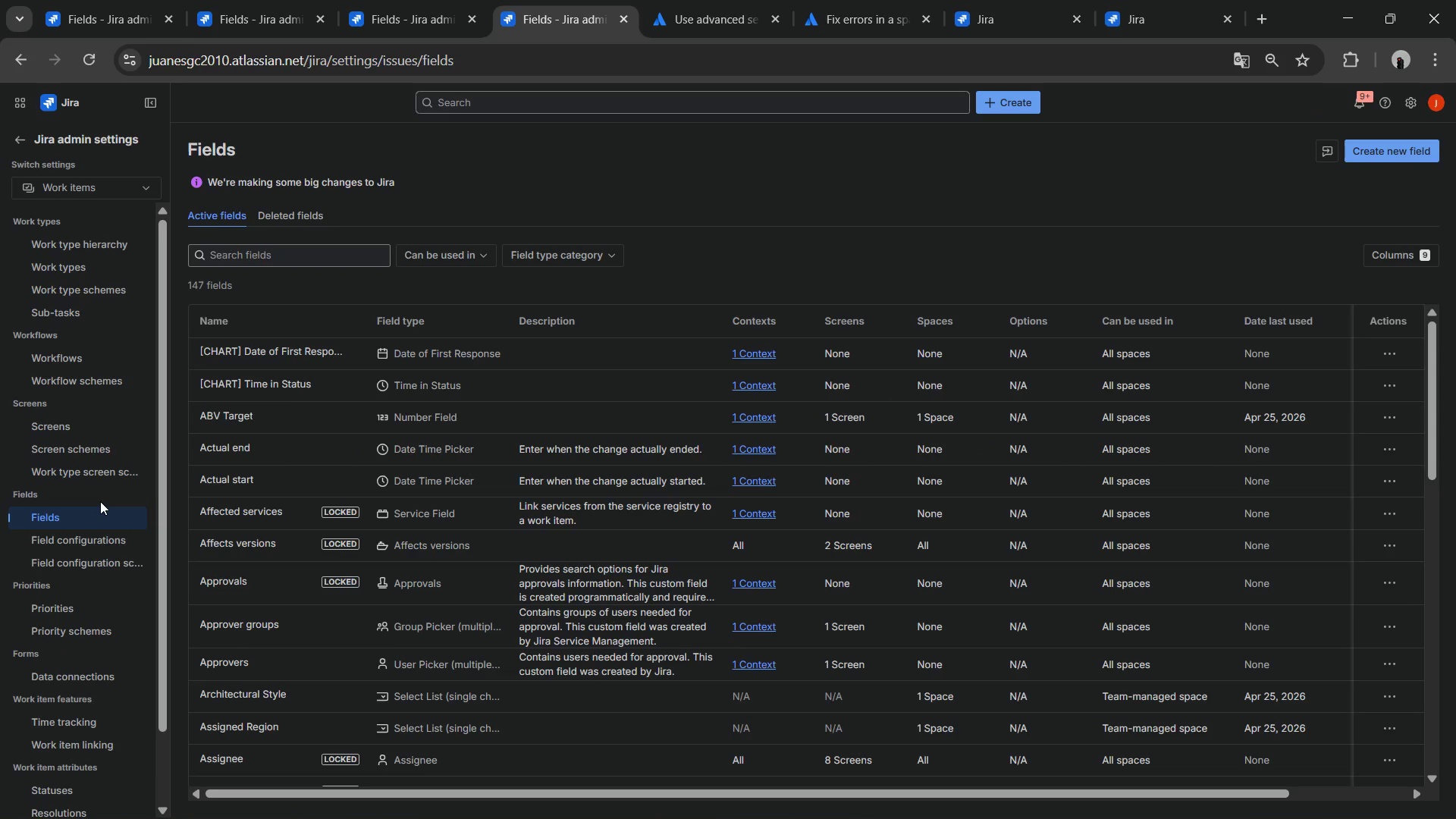 
left_click([1401, 152])
 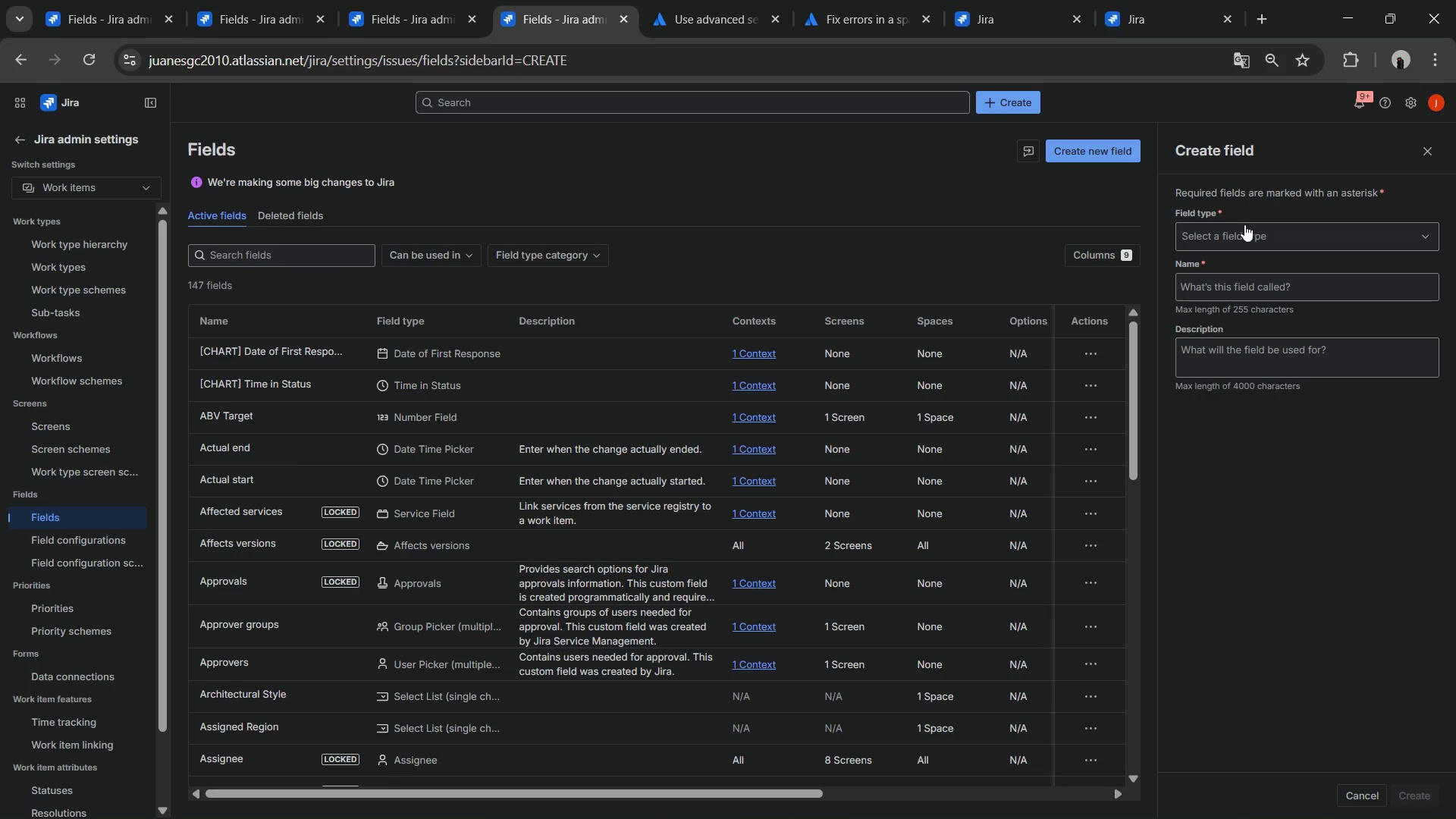 
left_click([1242, 228])
 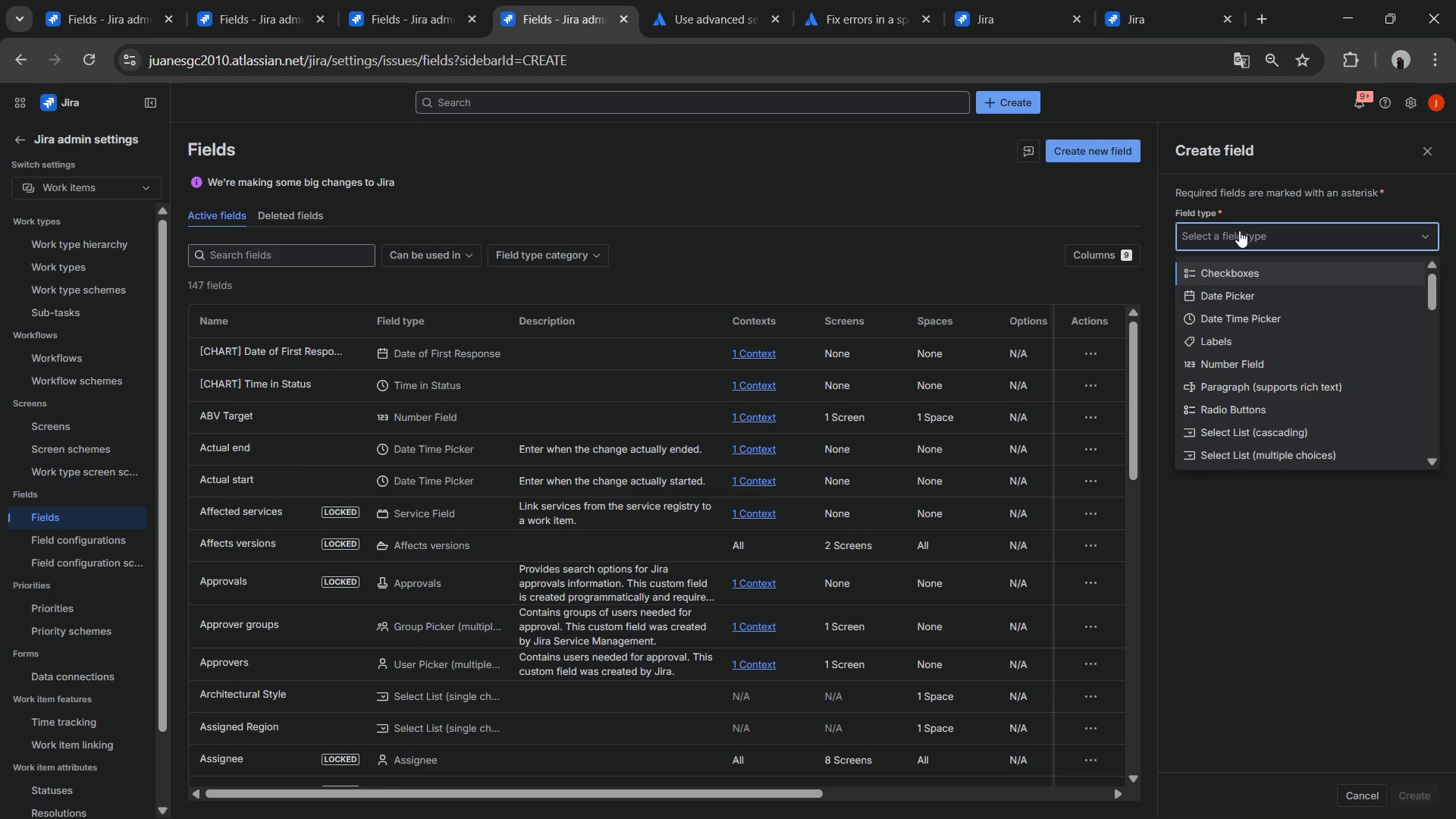 
left_click([1244, 364])
 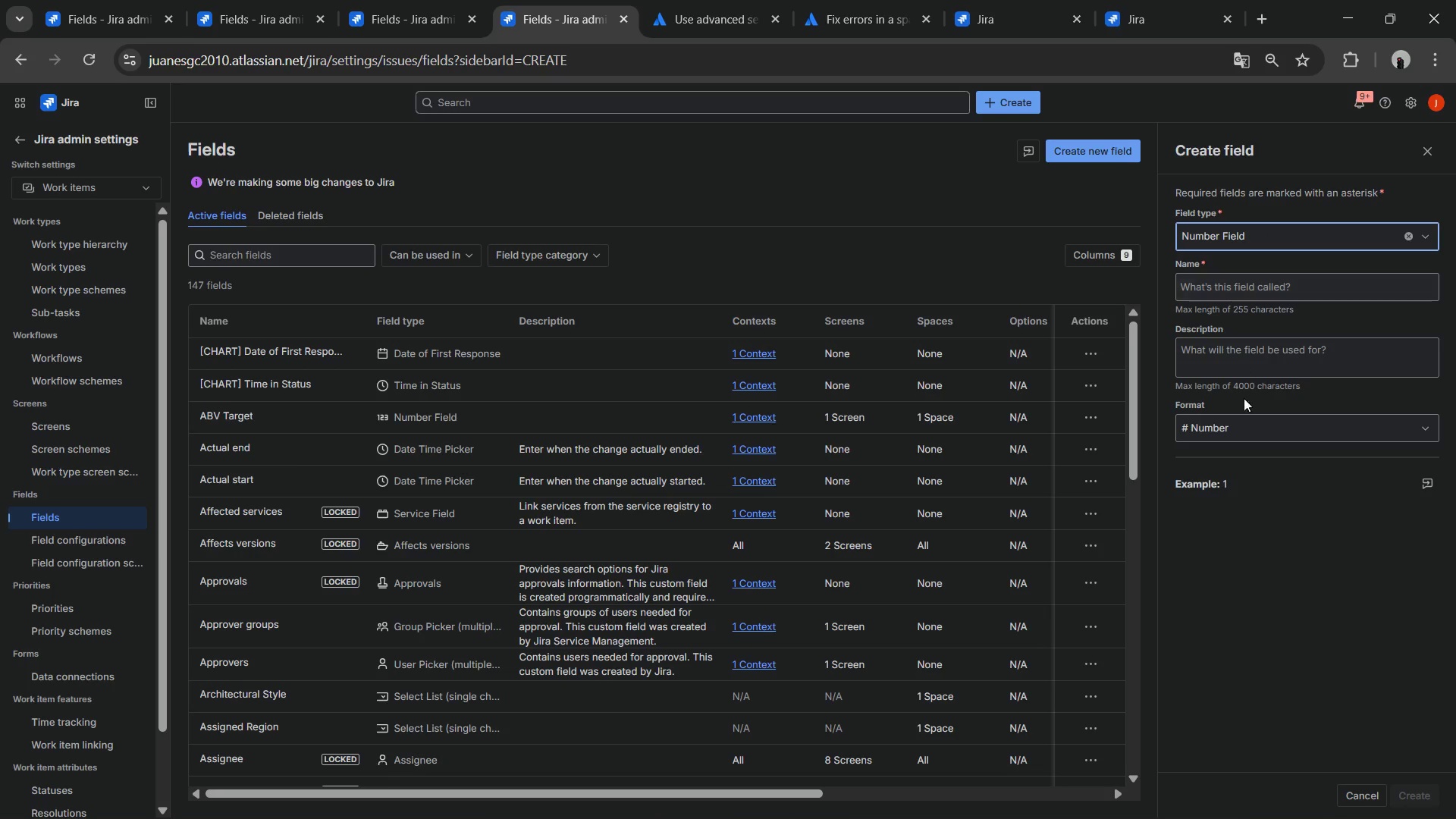 
left_click([1247, 422])
 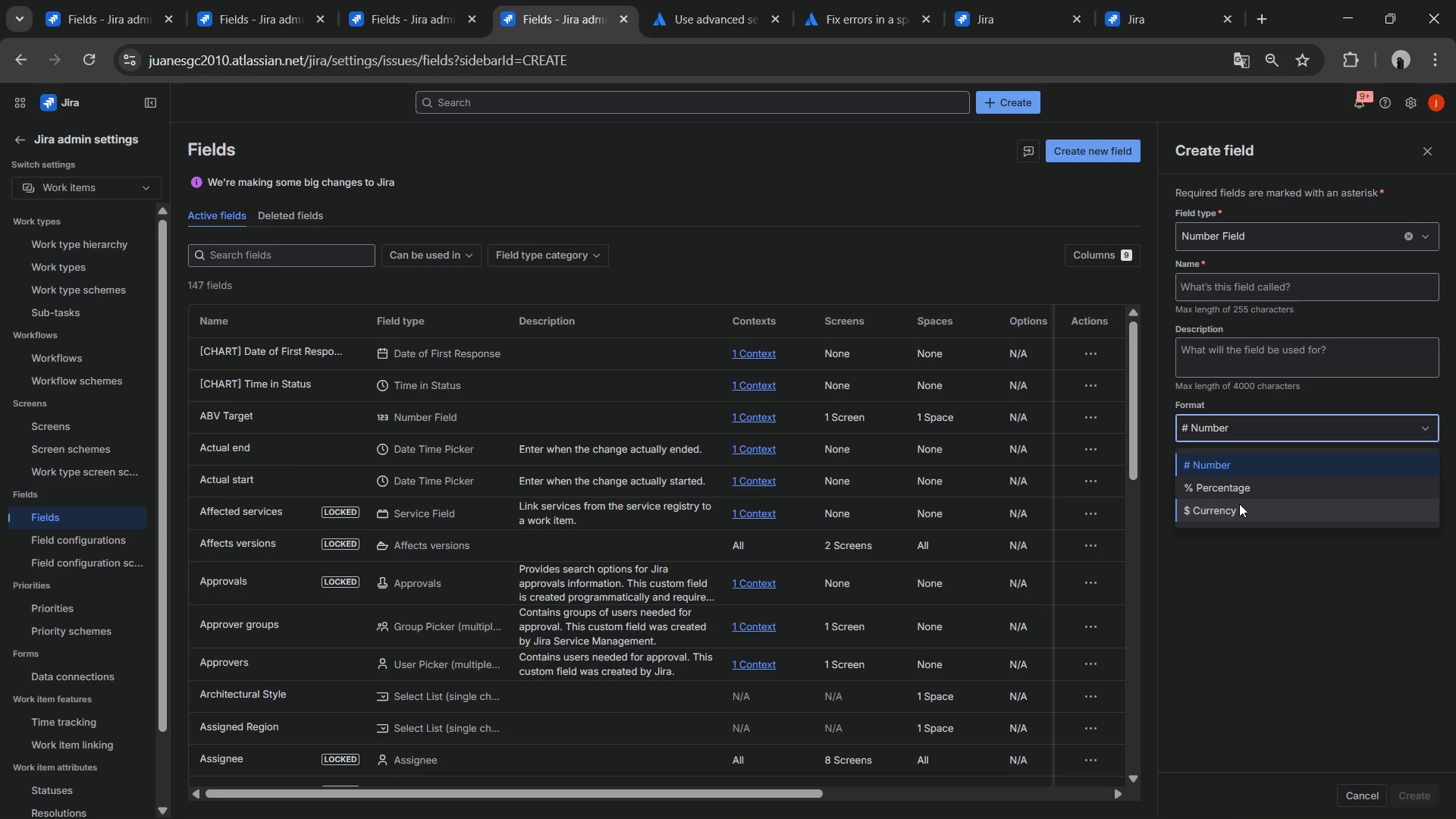 
left_click([1239, 504])
 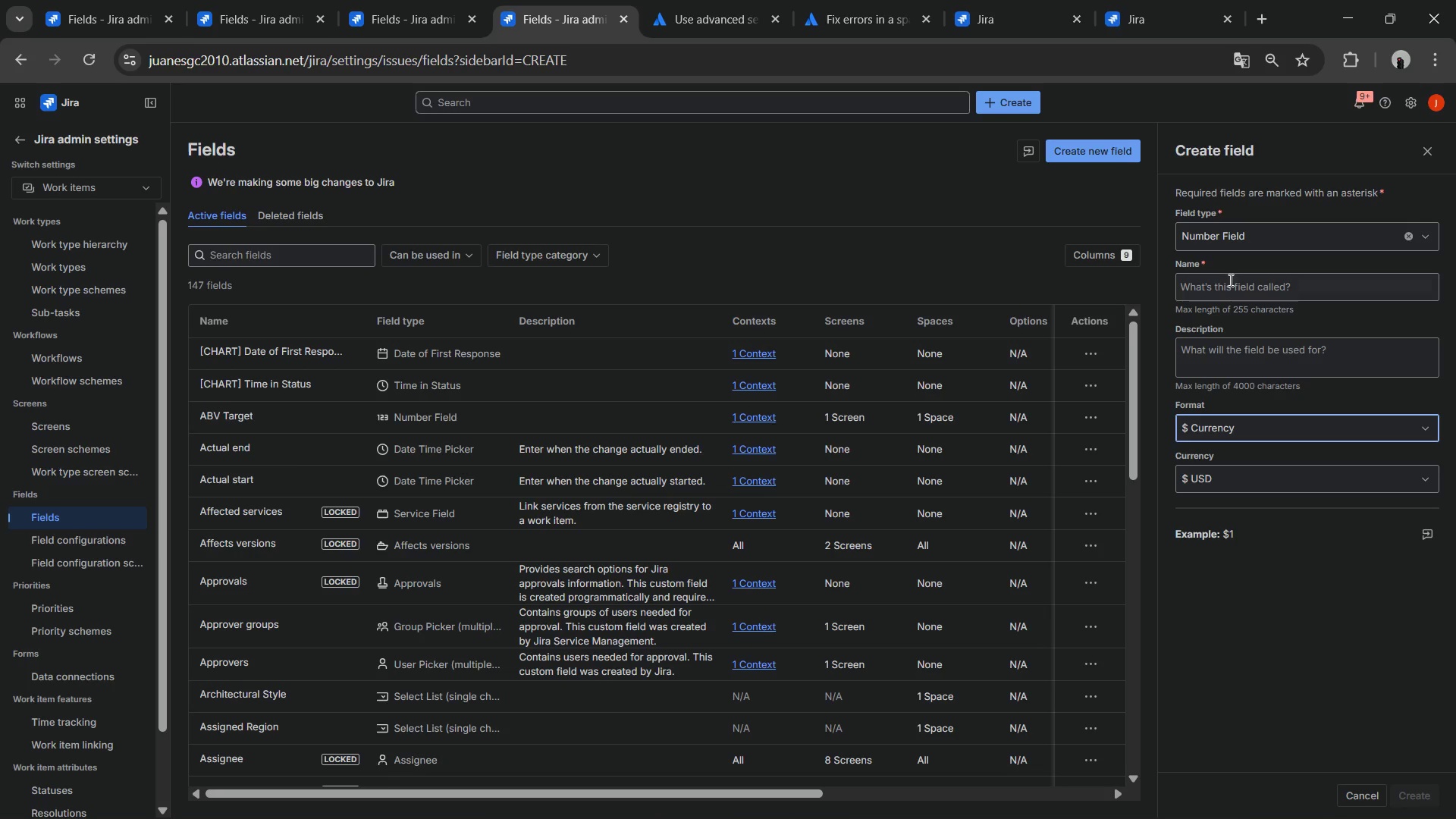 
left_click([1229, 280])
 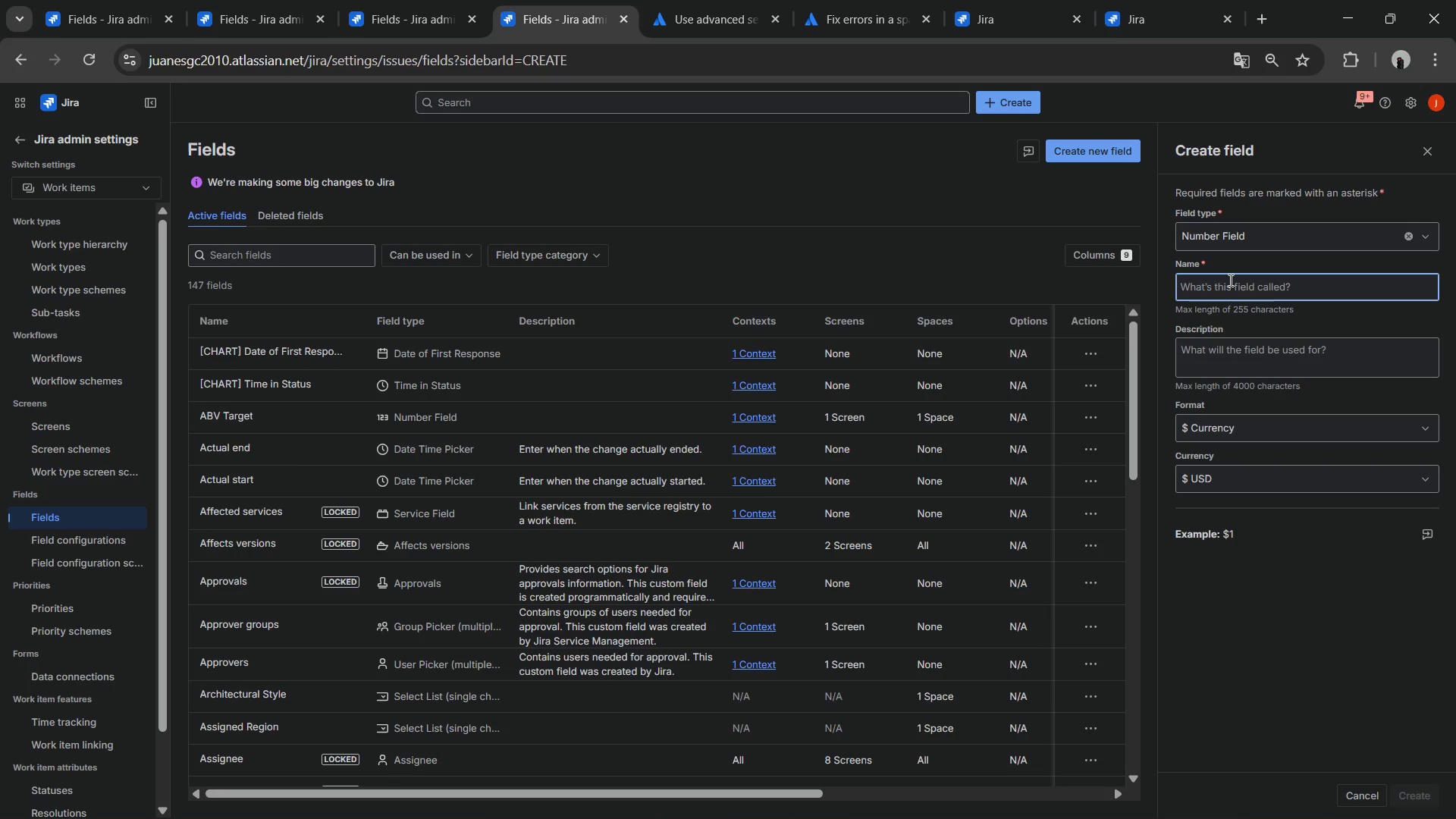 
type(Performer Fee)
 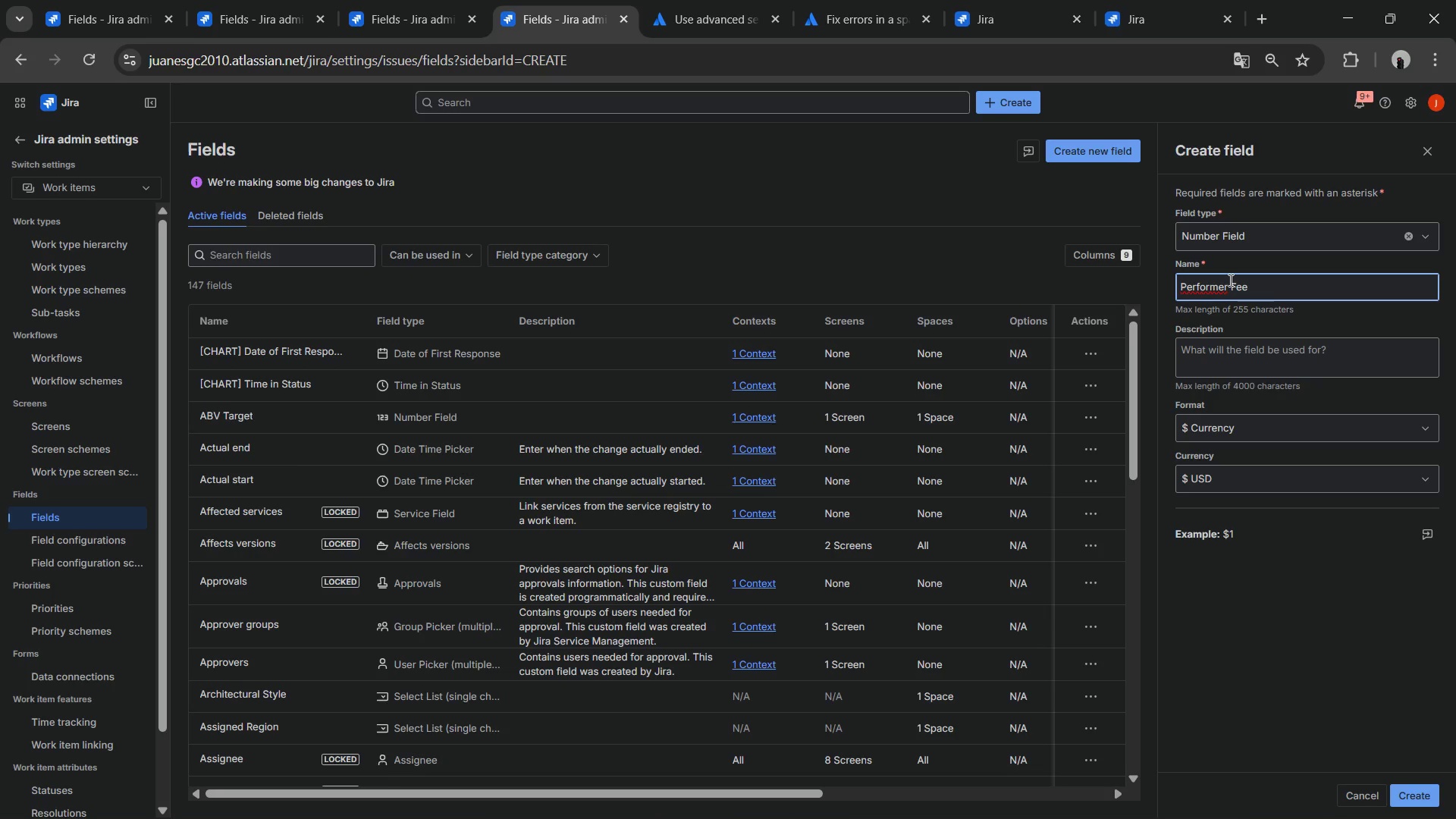 
wait(5.69)
 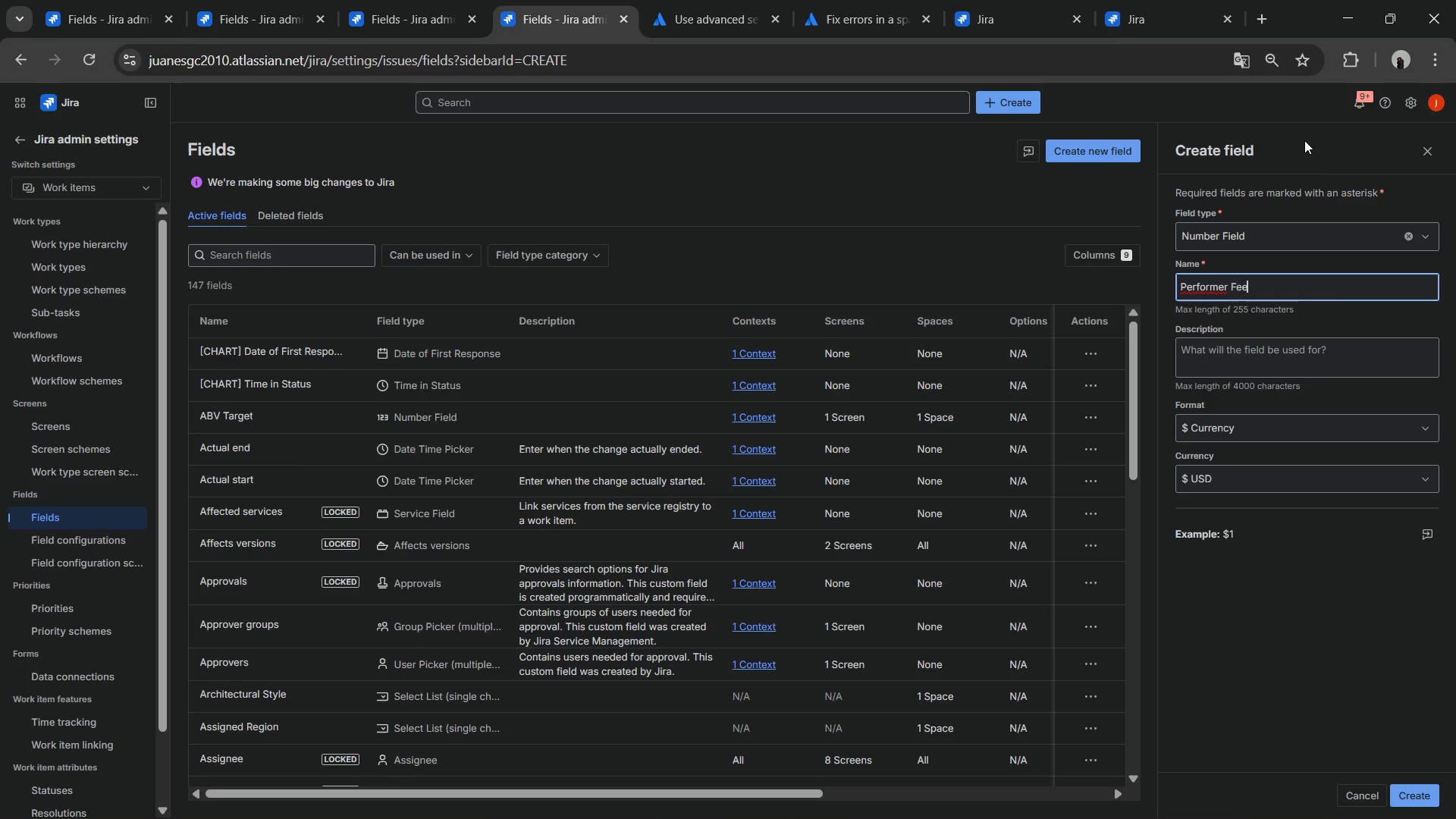 
left_click([1416, 790])
 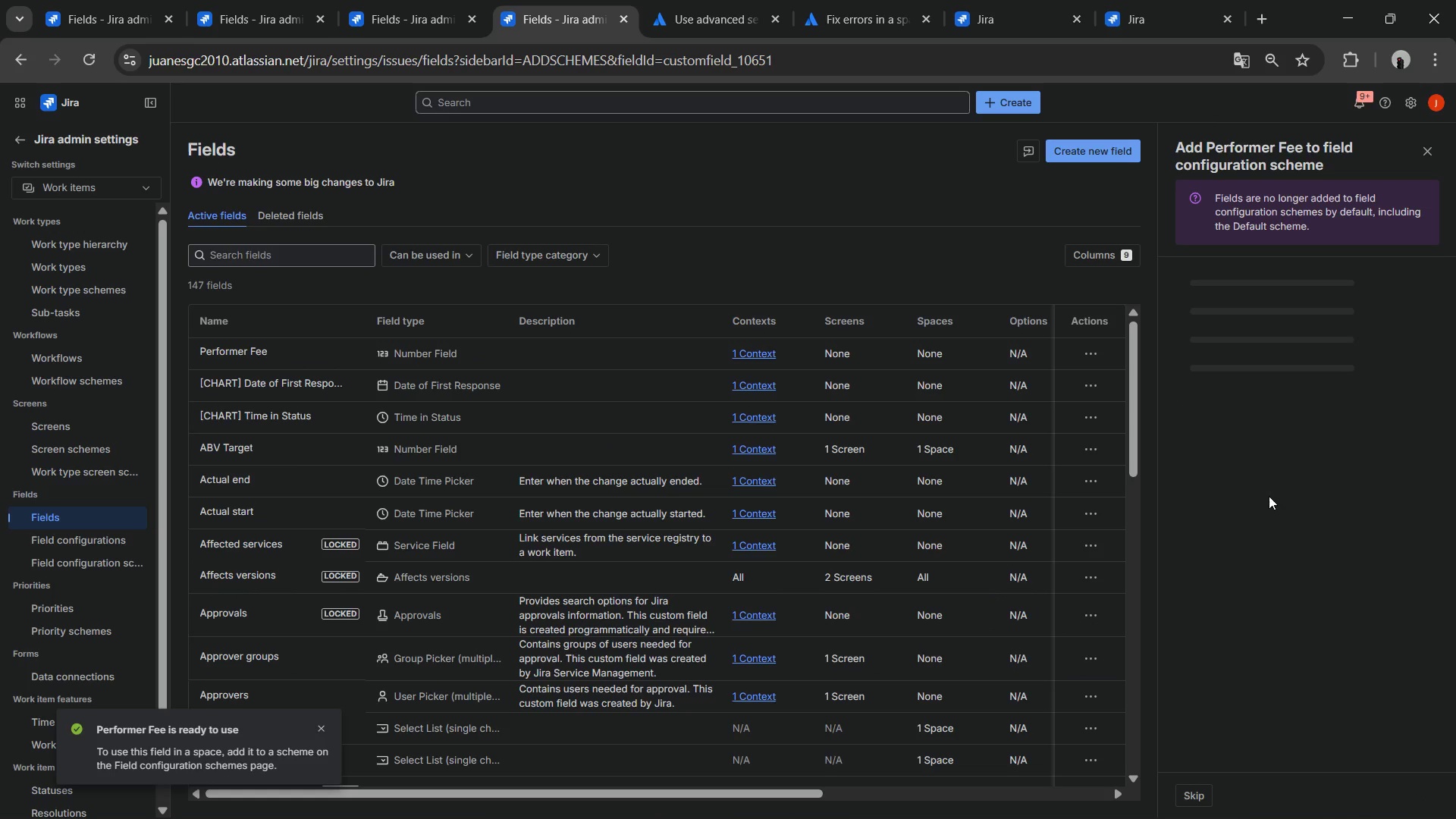 
left_click([1191, 322])
 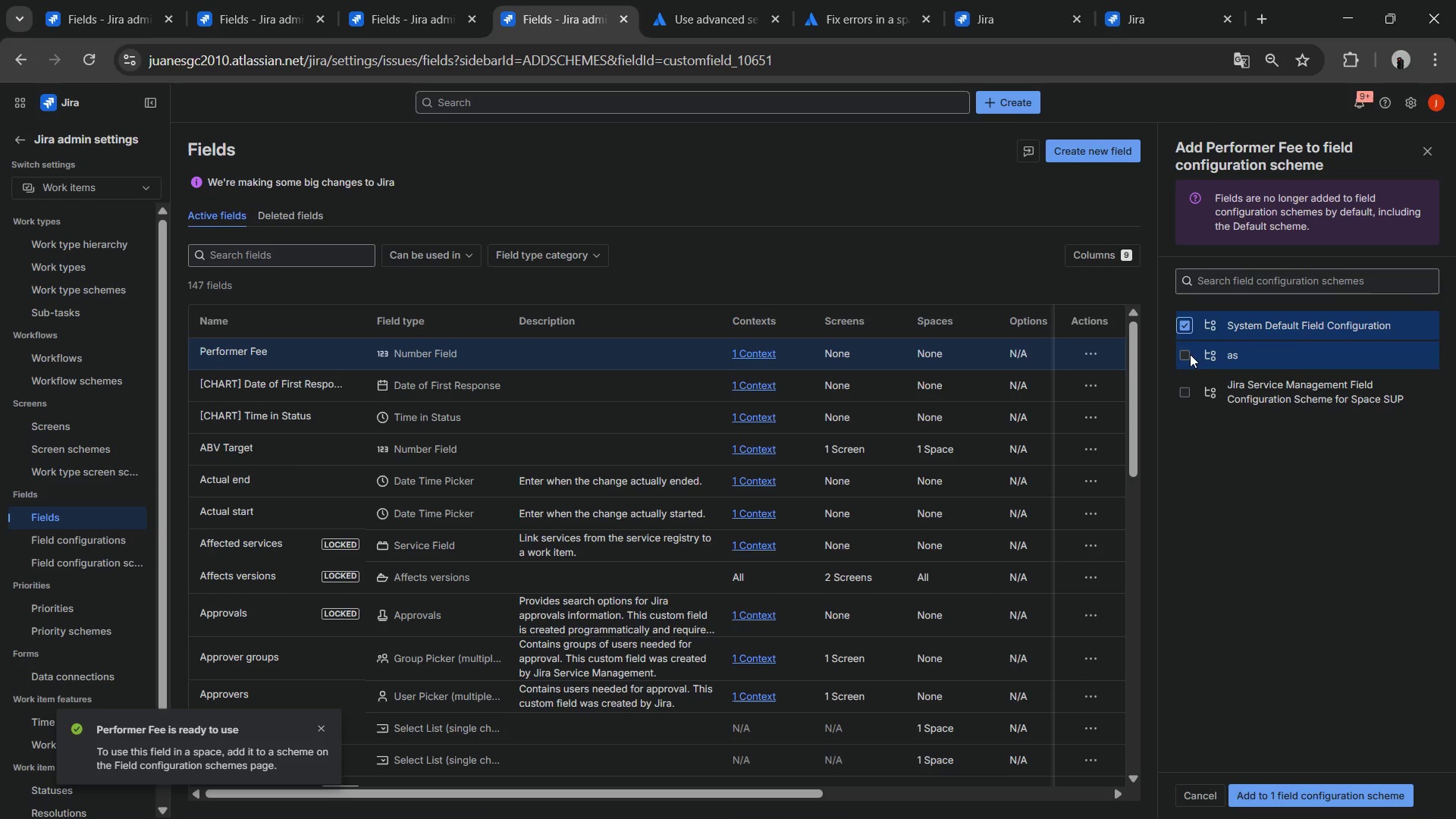 
left_click([1190, 354])
 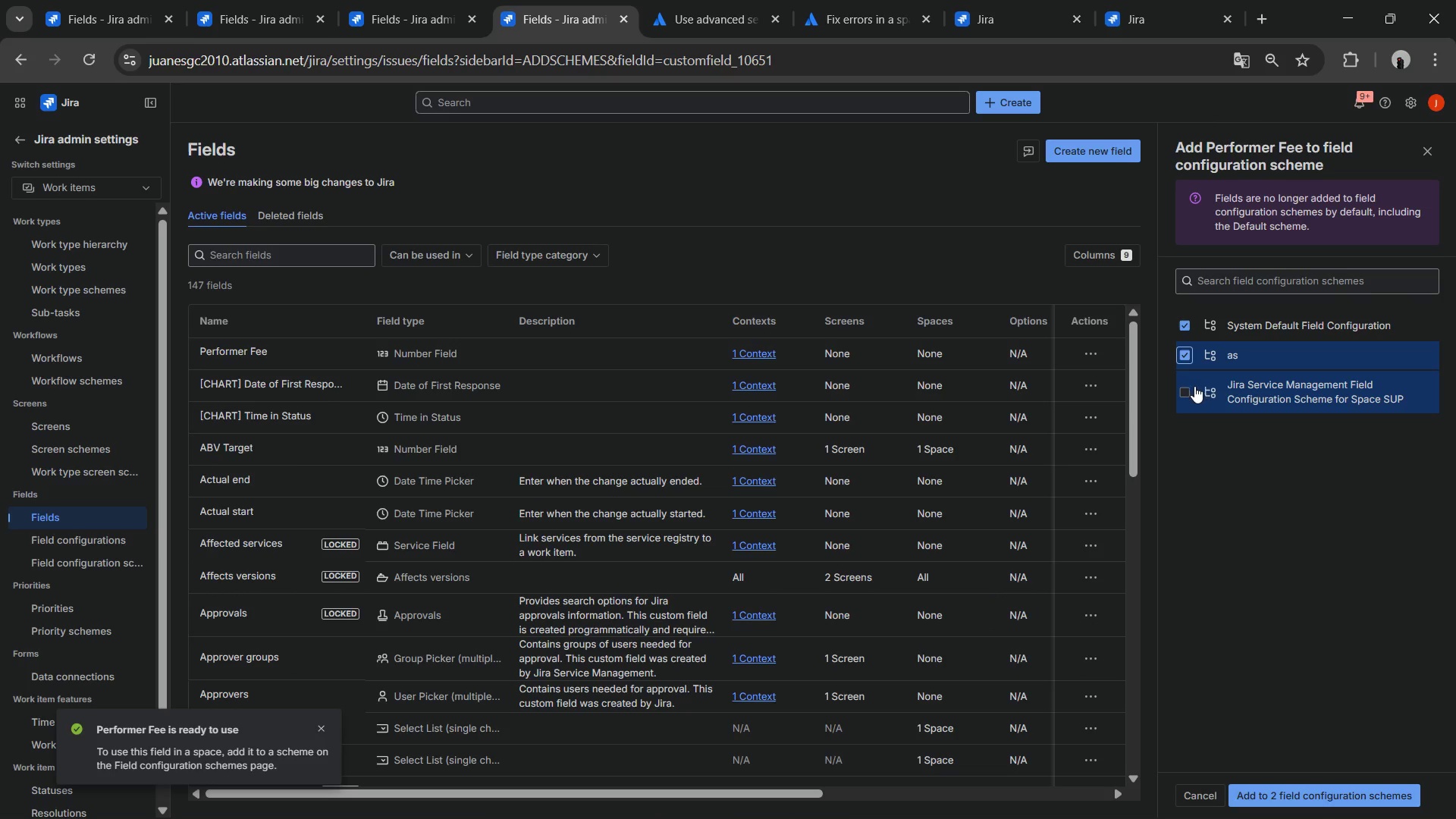 
left_click([1194, 386])
 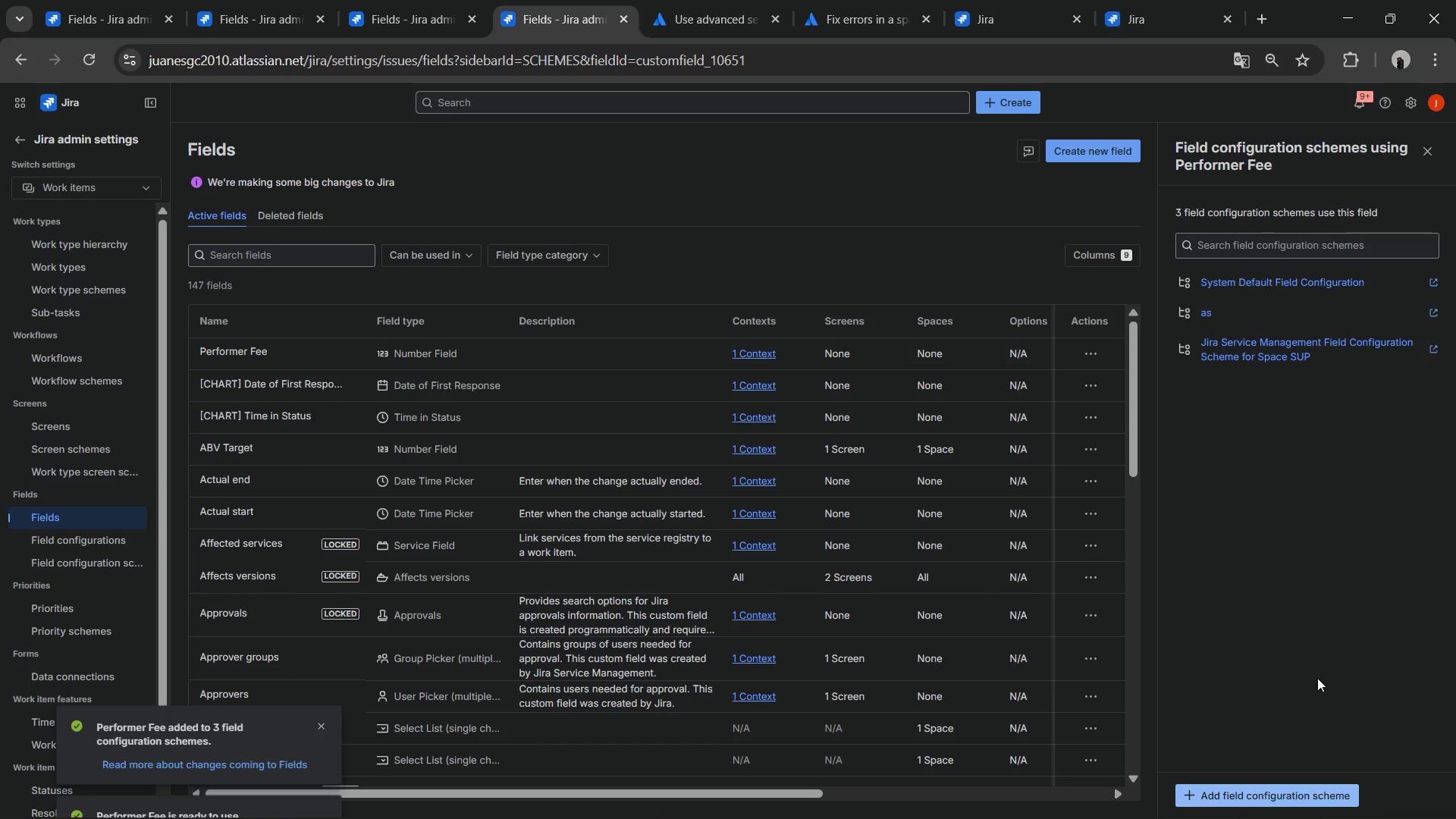 
wait(6.91)
 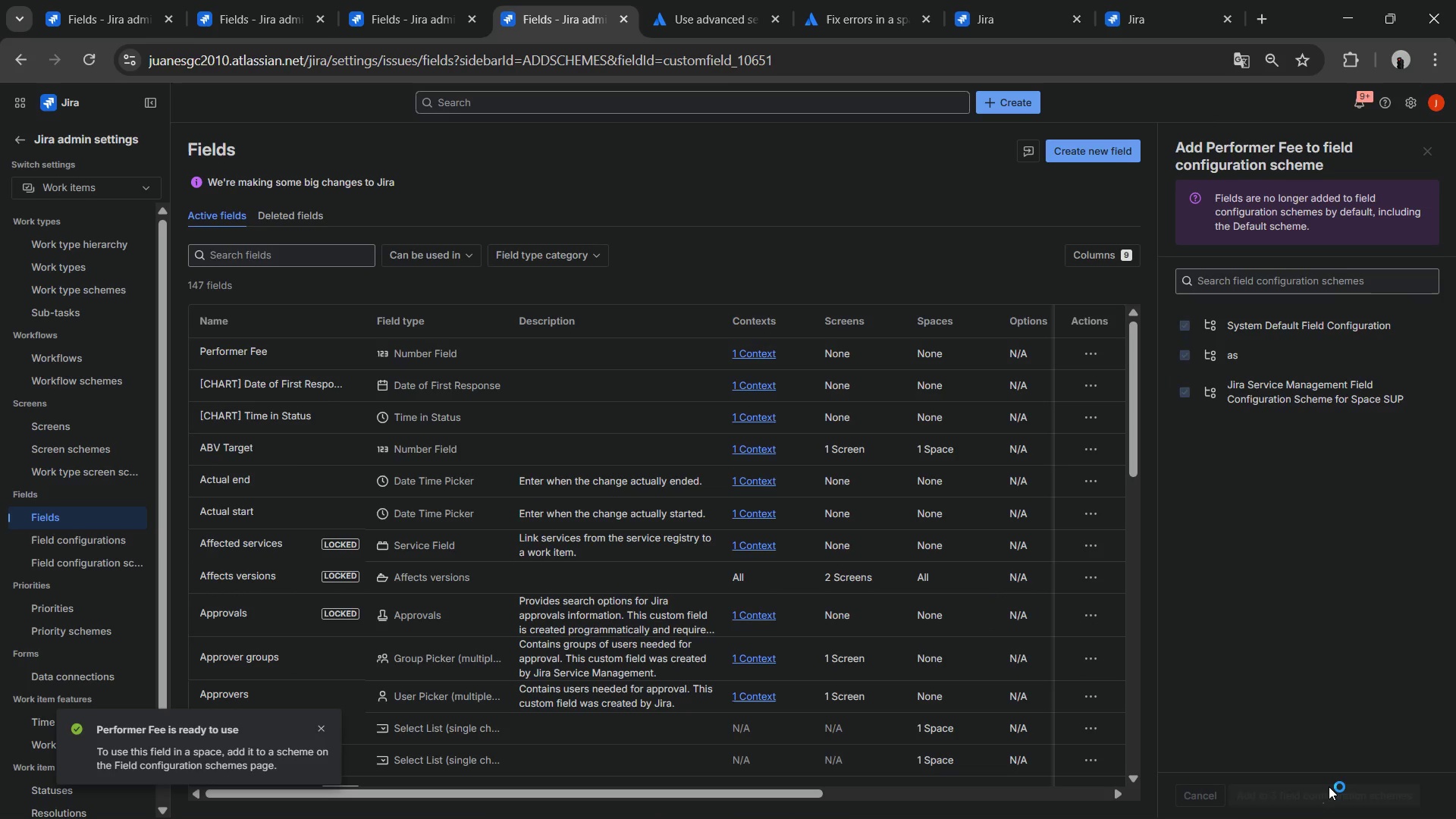 
left_click([1423, 143])
 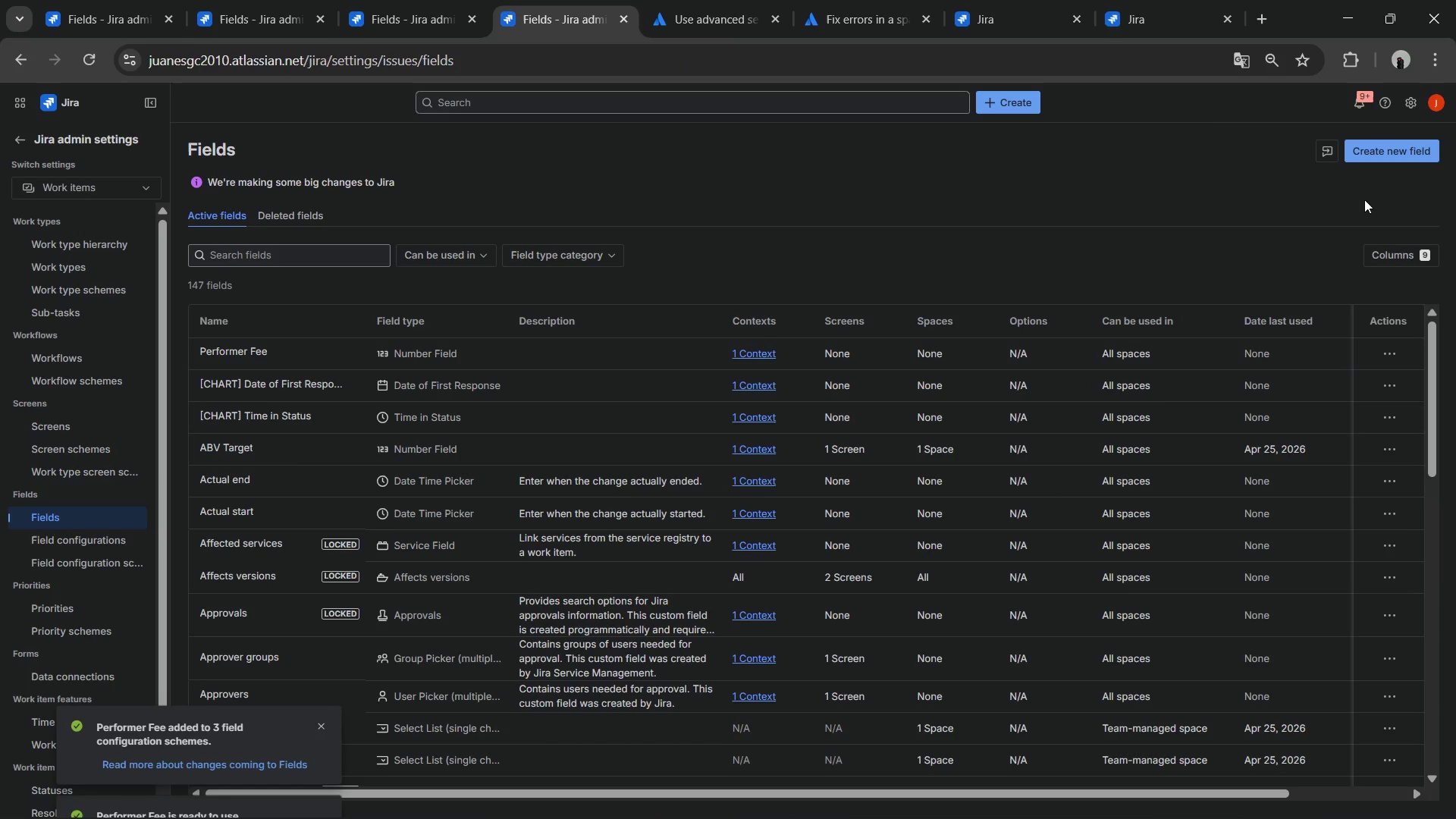 
left_click([1436, 149])
 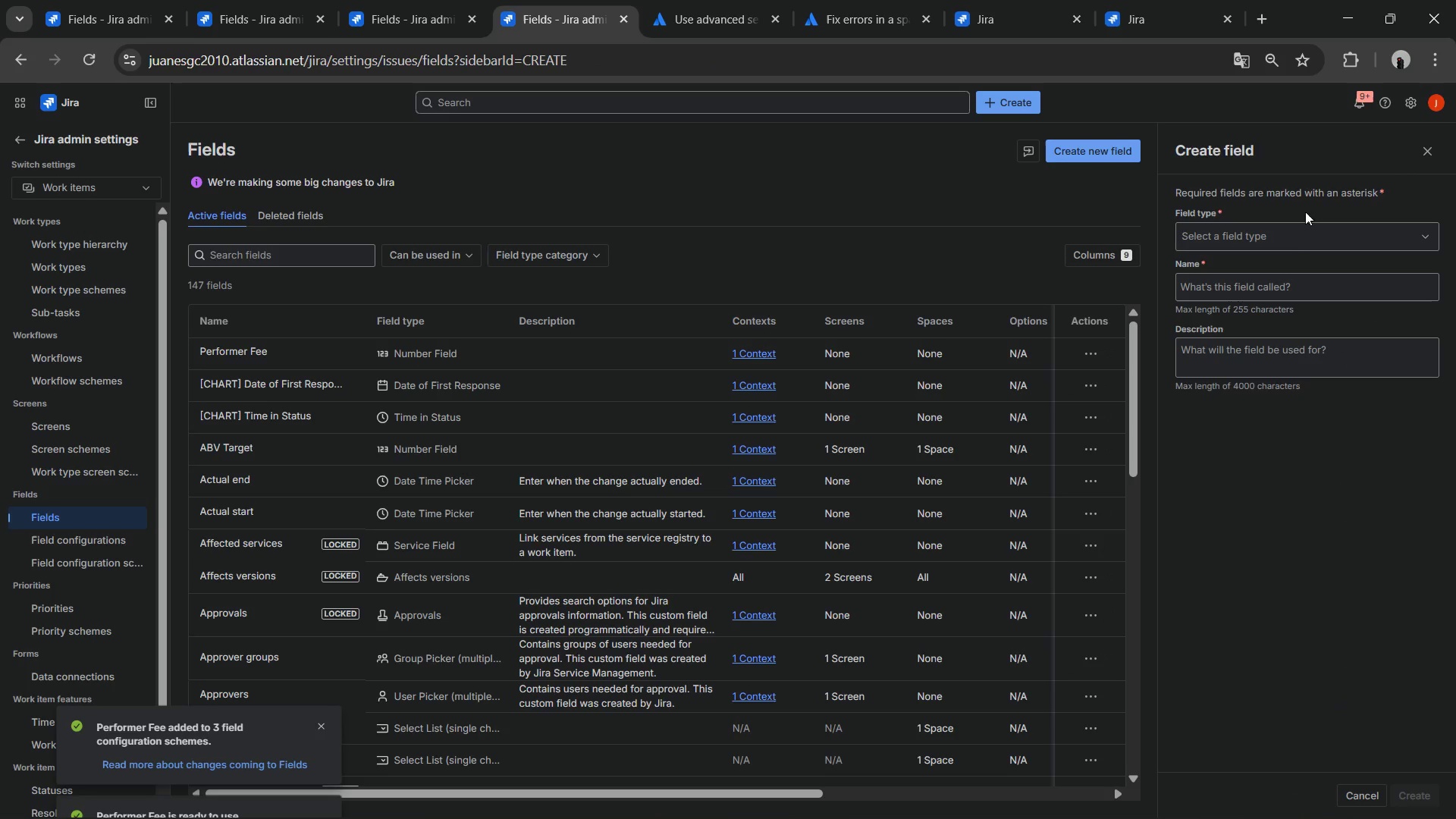 
left_click([1289, 237])
 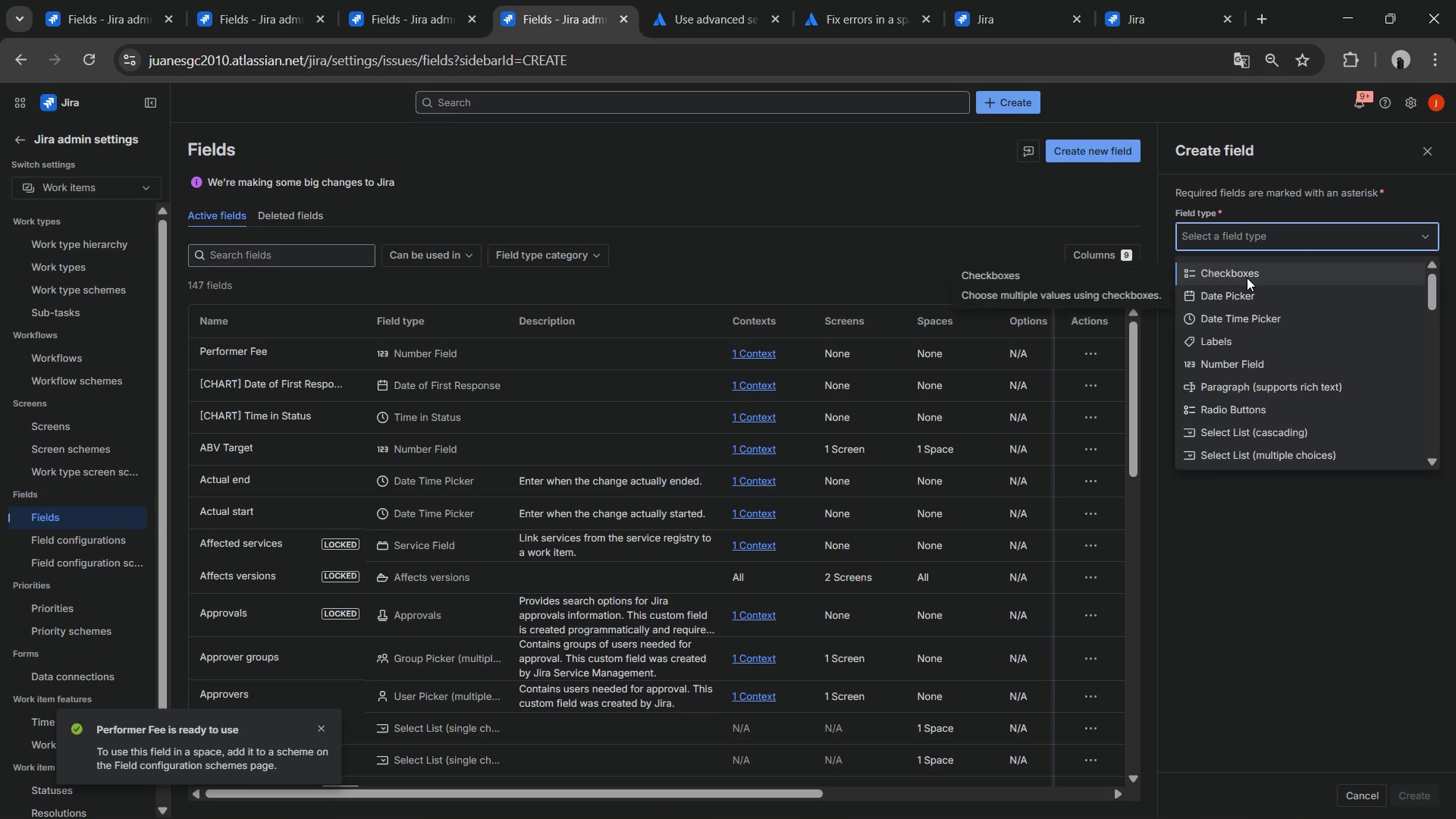 
left_click([1247, 278])
 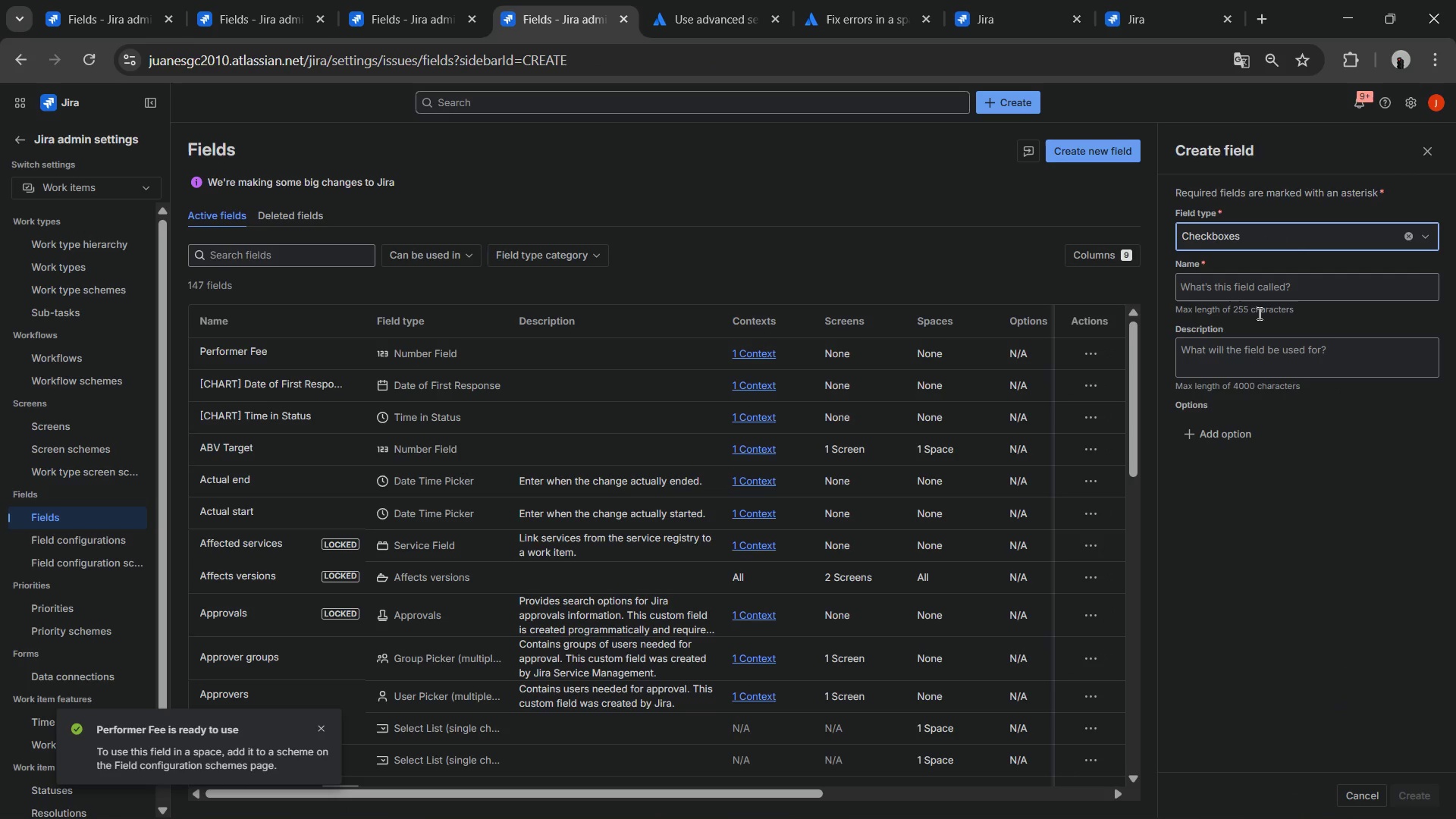 
left_click([1244, 298])
 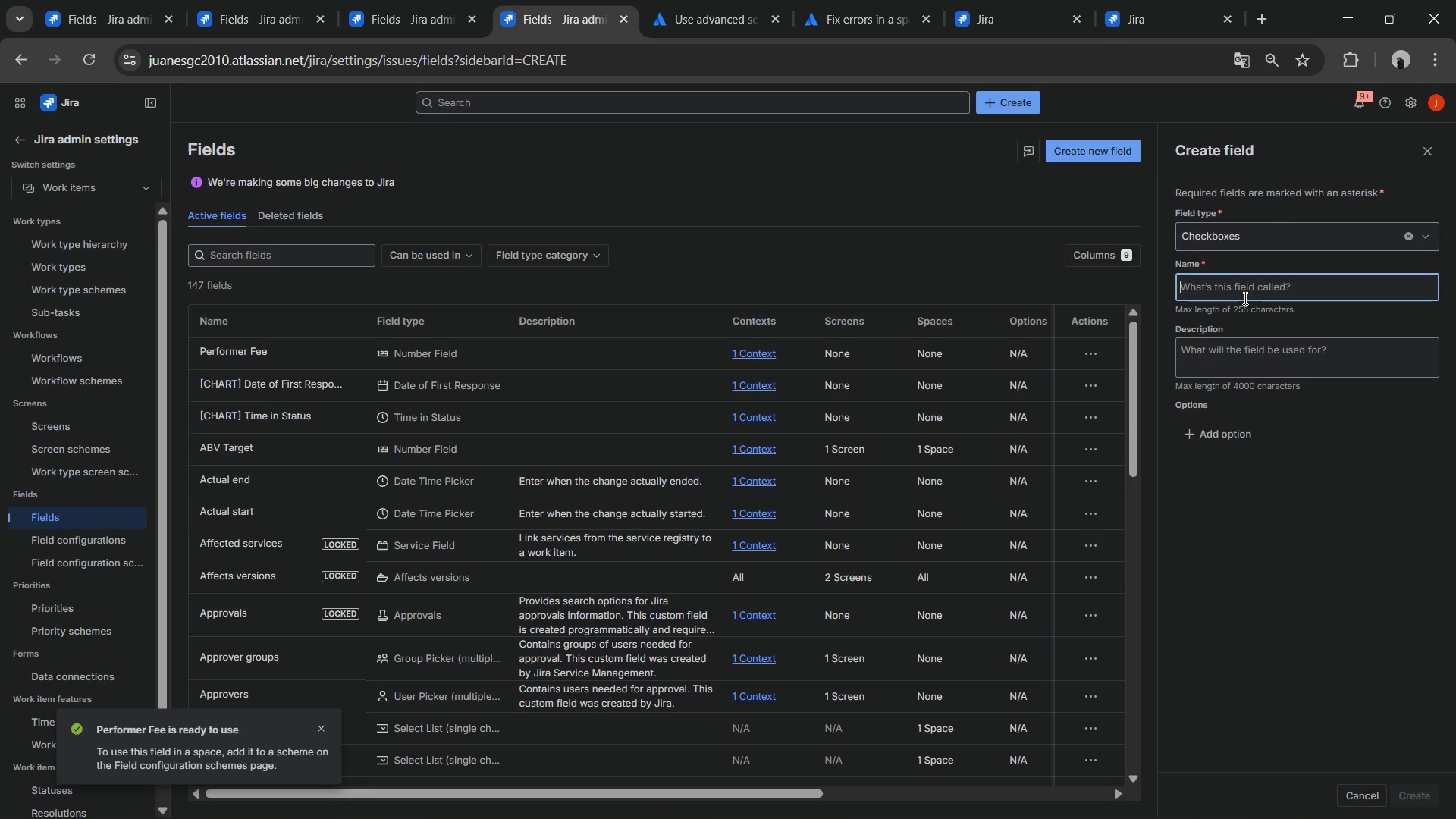 
type(Att)
 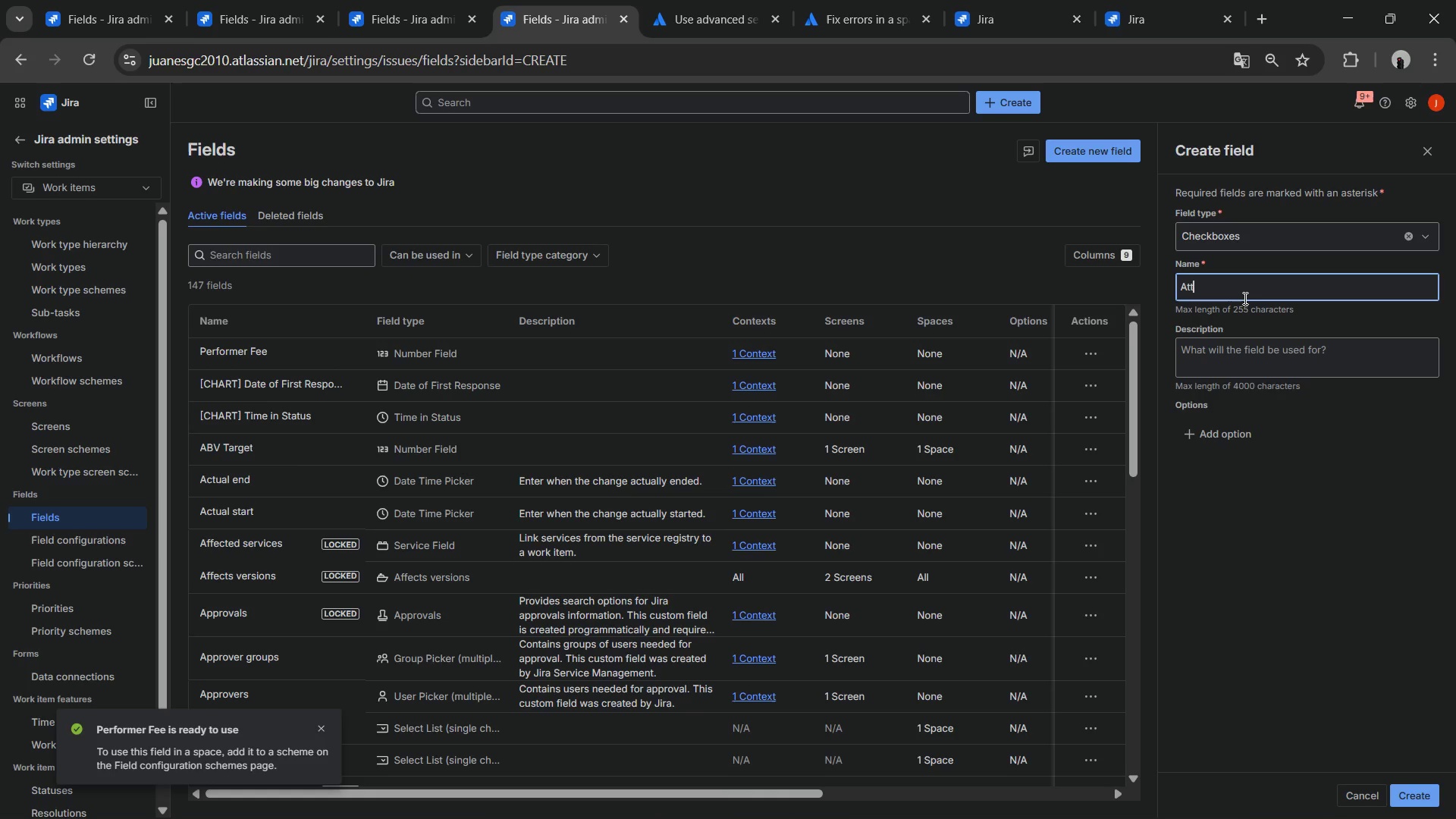 
key(Backspace)
key(Backspace)
key(Backspace)
key(Backspace)
key(Backspace)
key(Backspace)
key(Backspace)
type(Technical Rider Attached)
 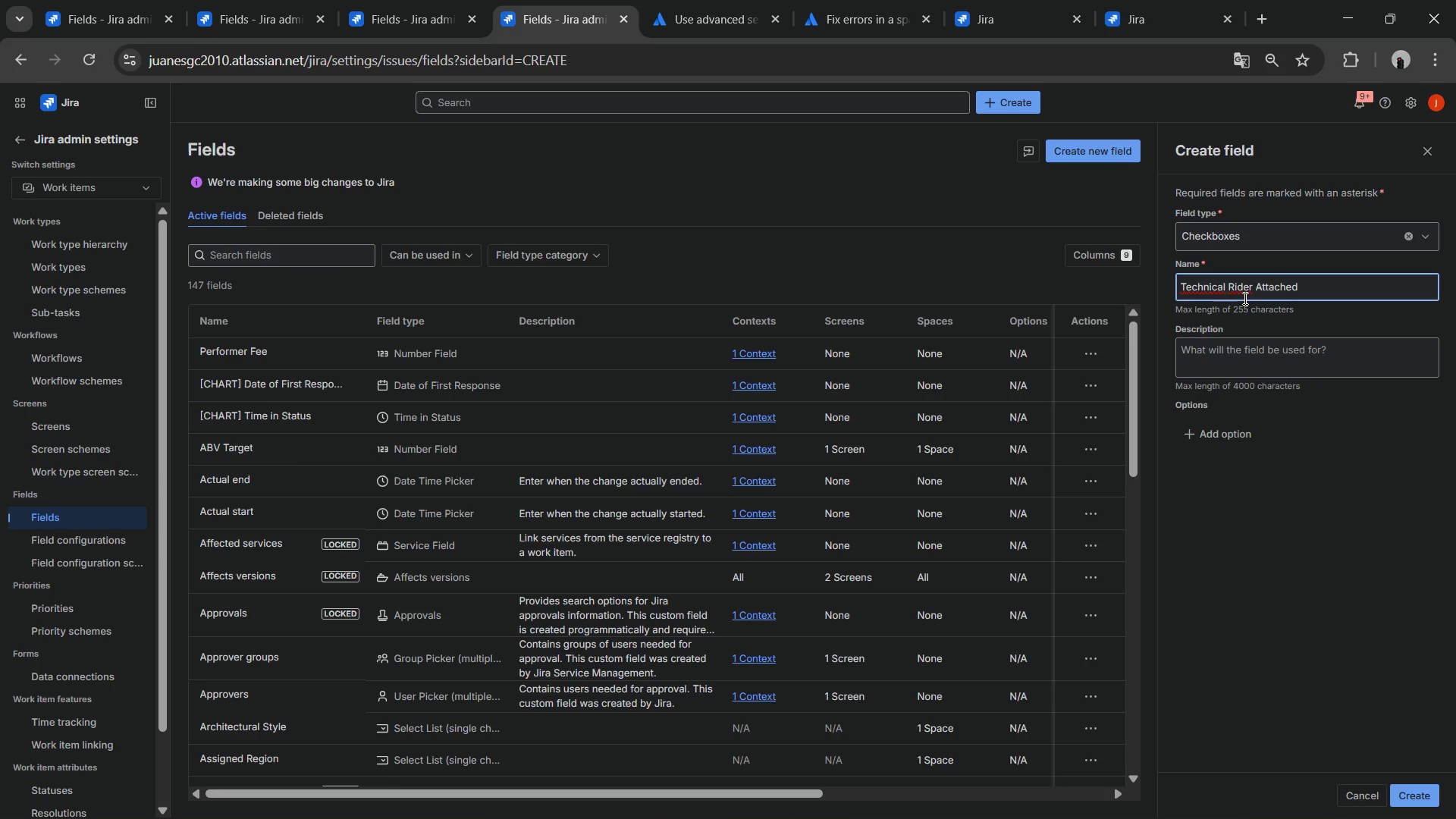 
left_click([1237, 435])
 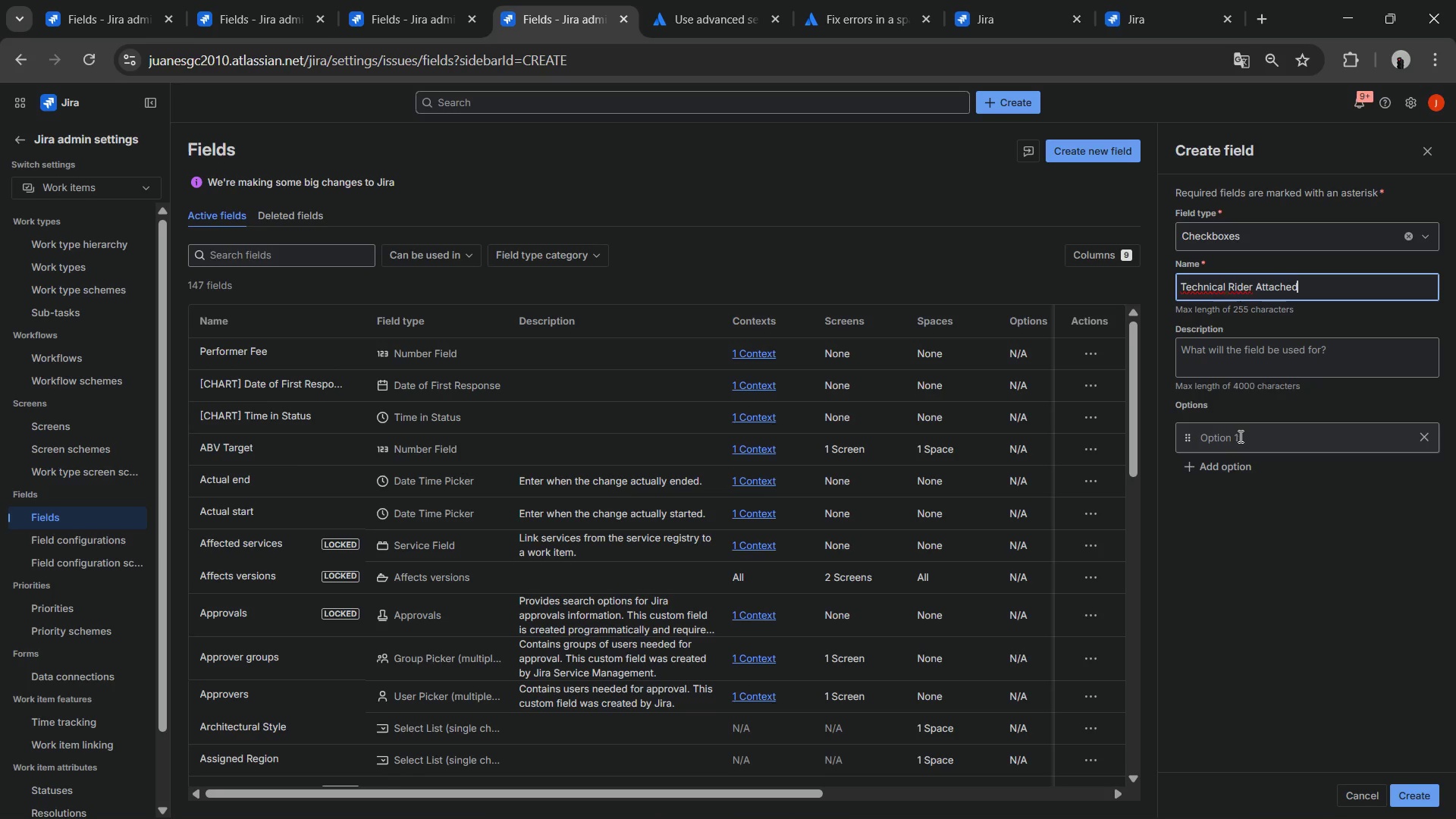 
left_click([1239, 436])
 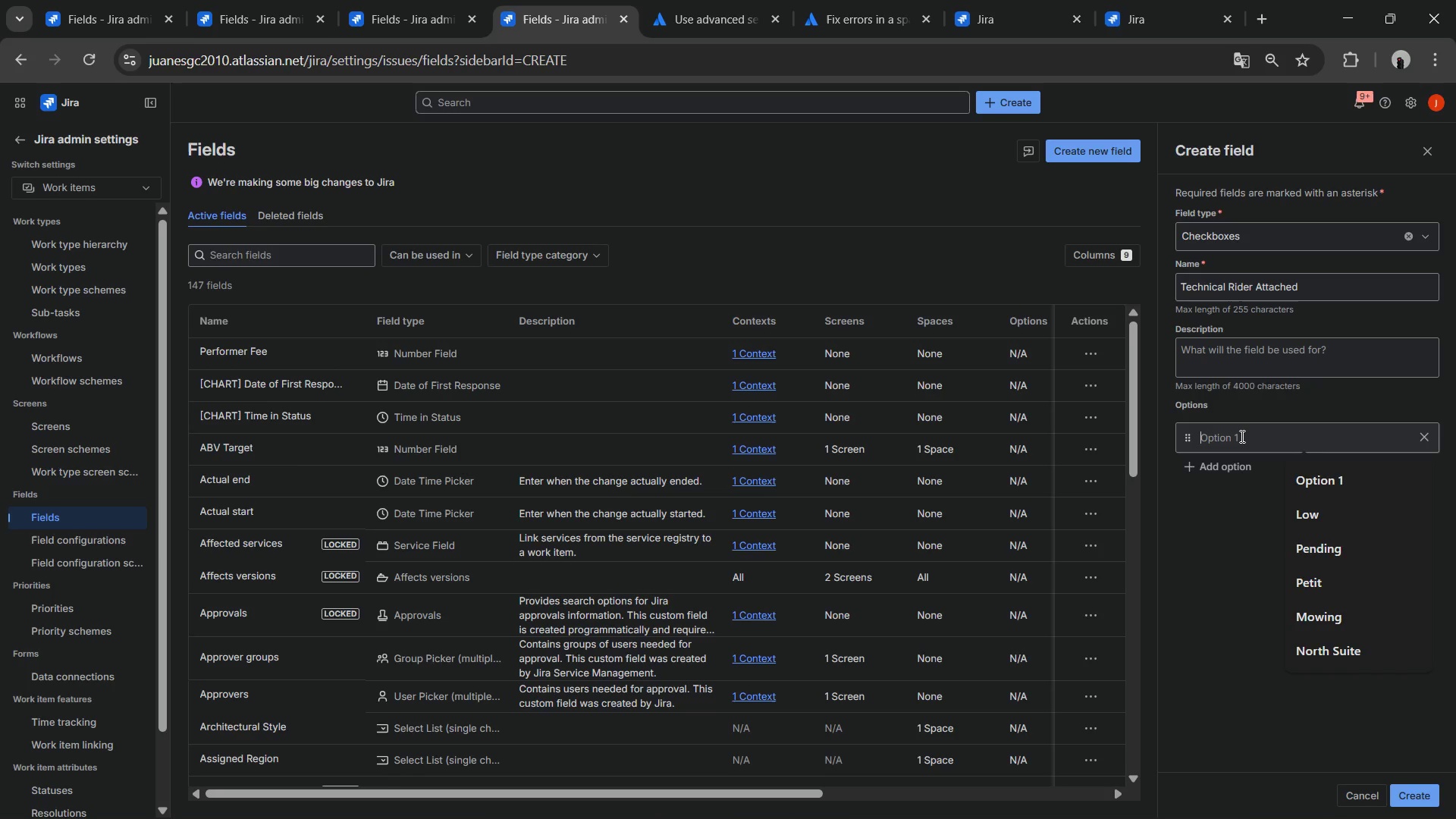 
type(Attached)
 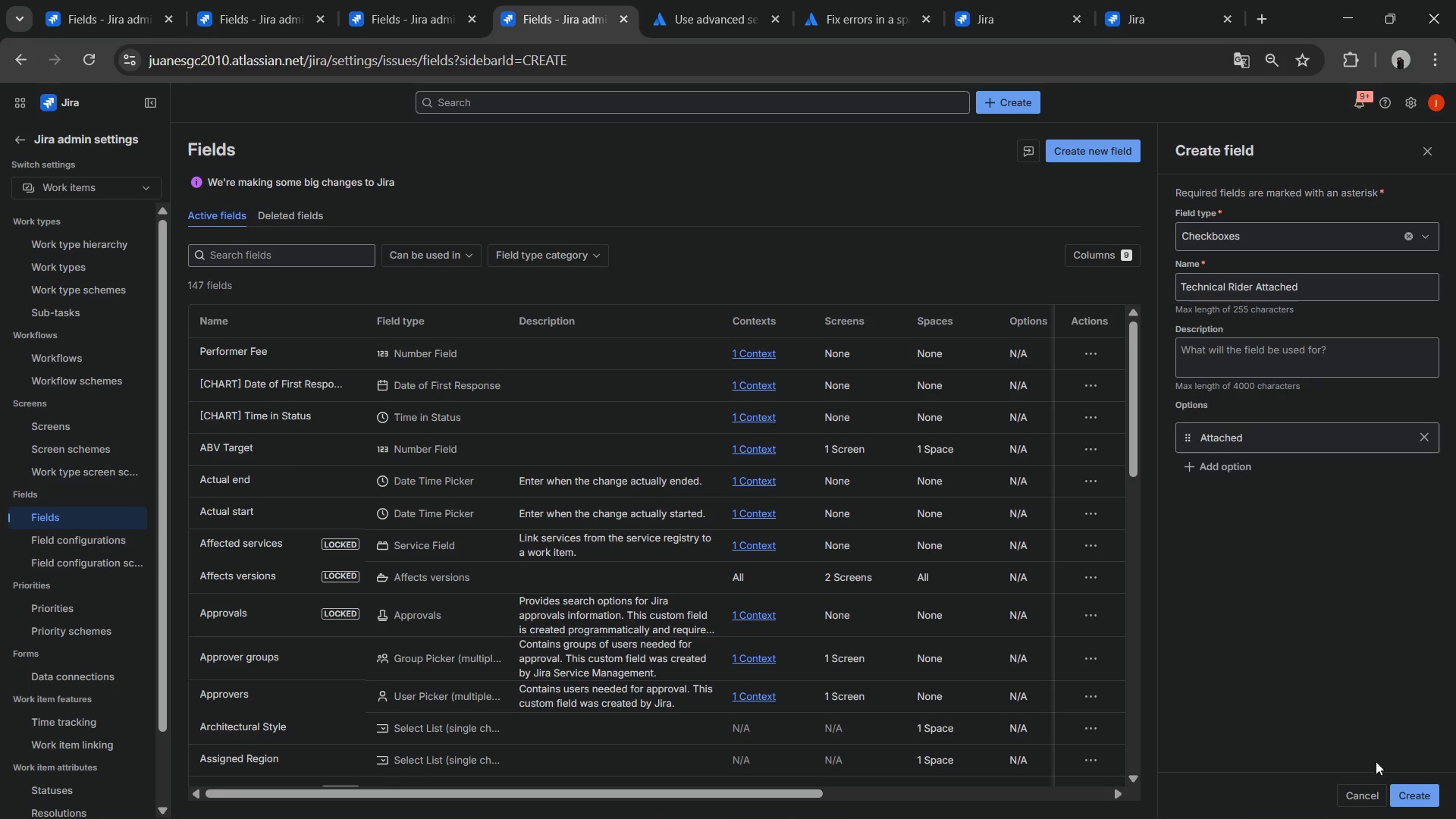 
left_click([1423, 790])
 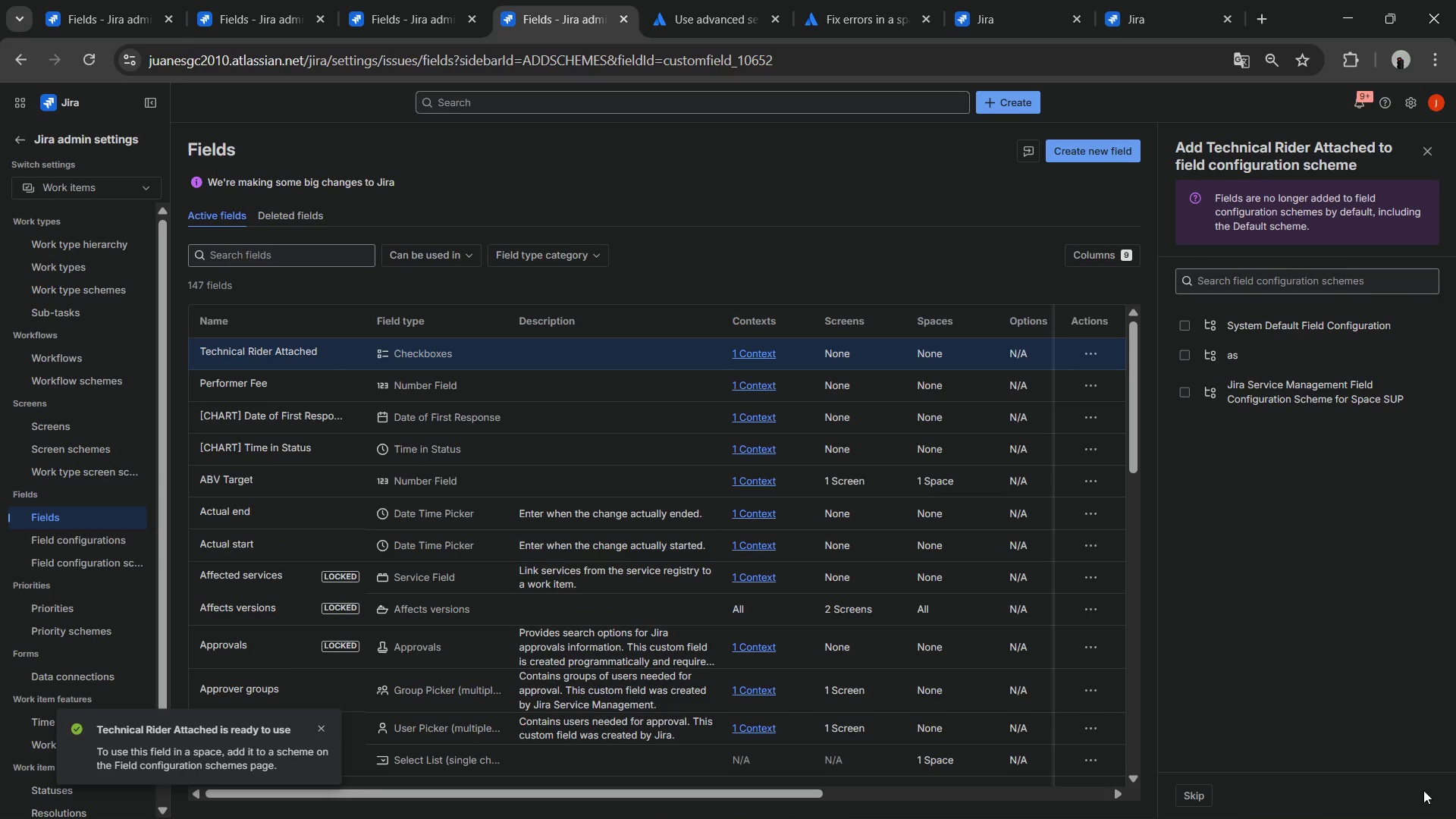 
wait(7.64)
 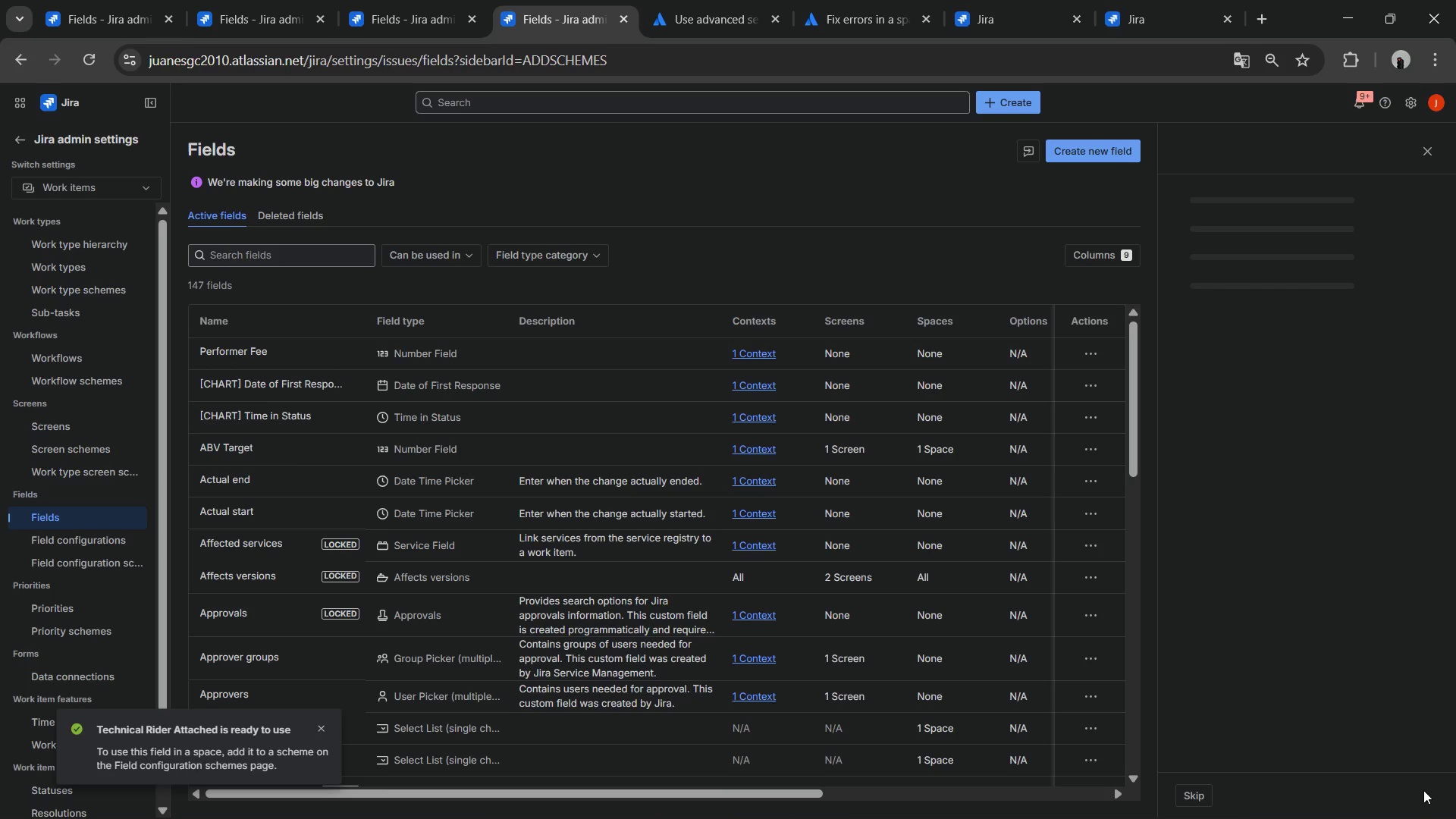 
left_click([1201, 328])
 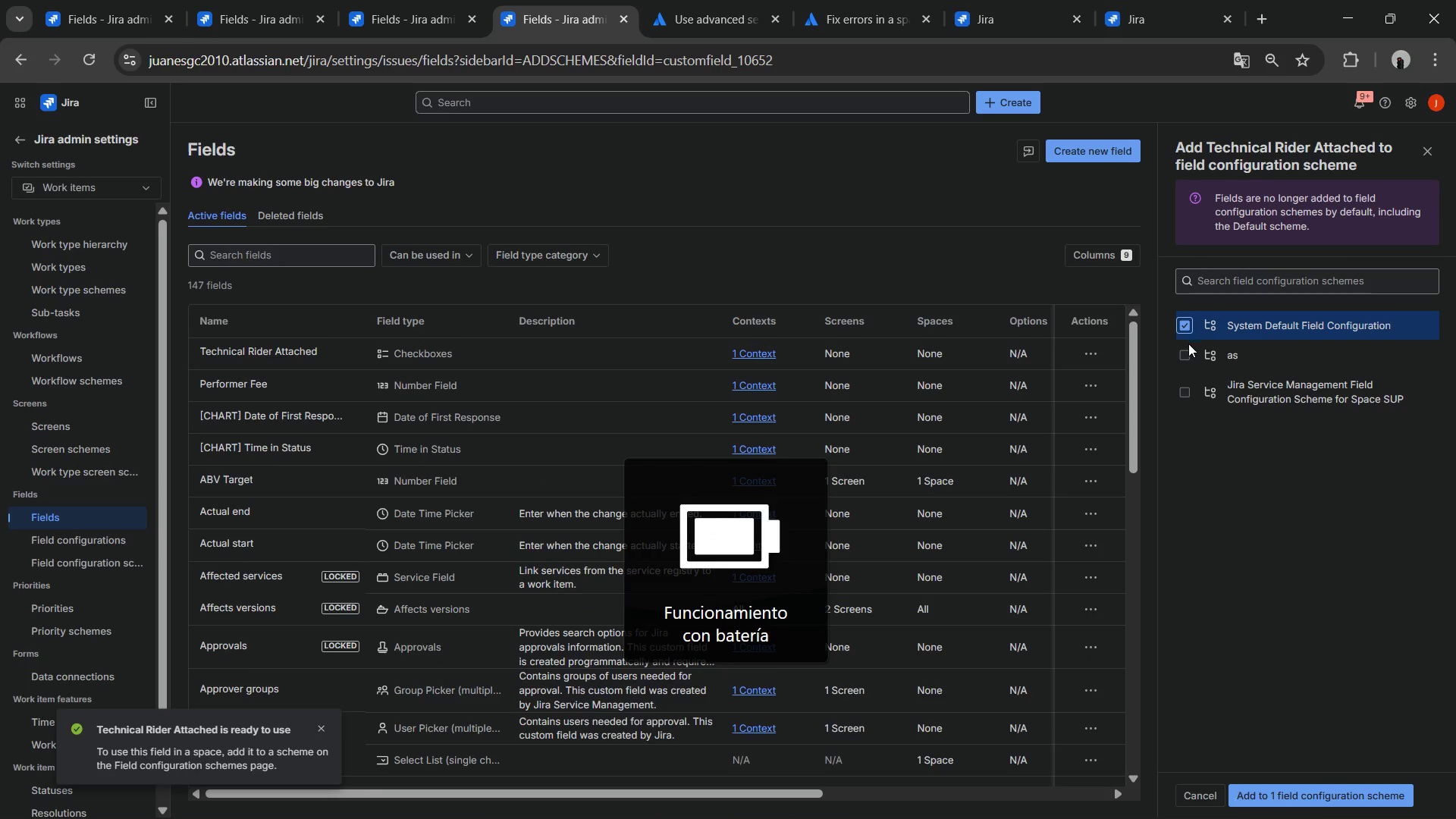 
left_click([1188, 356])
 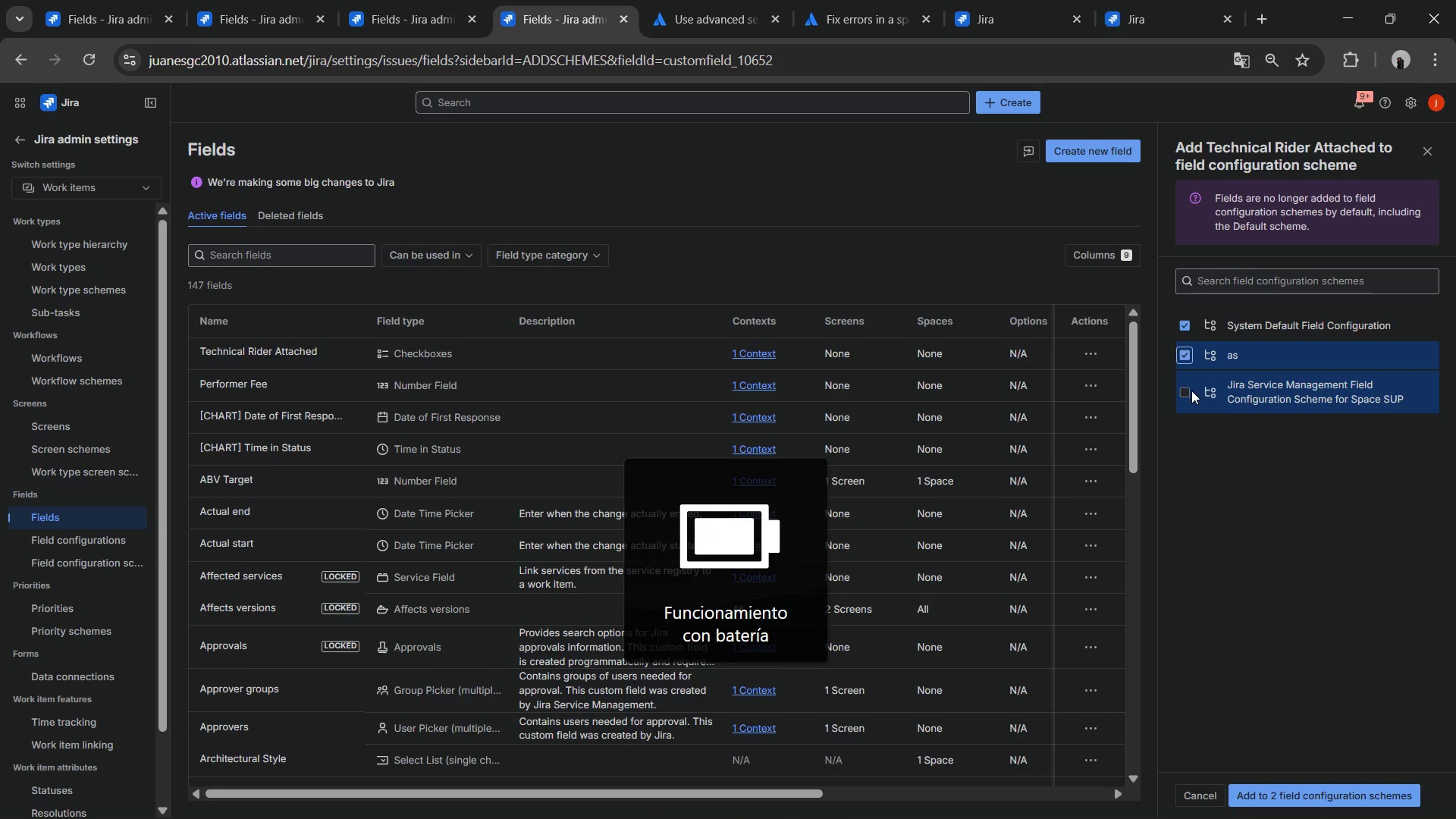 
left_click([1191, 391])
 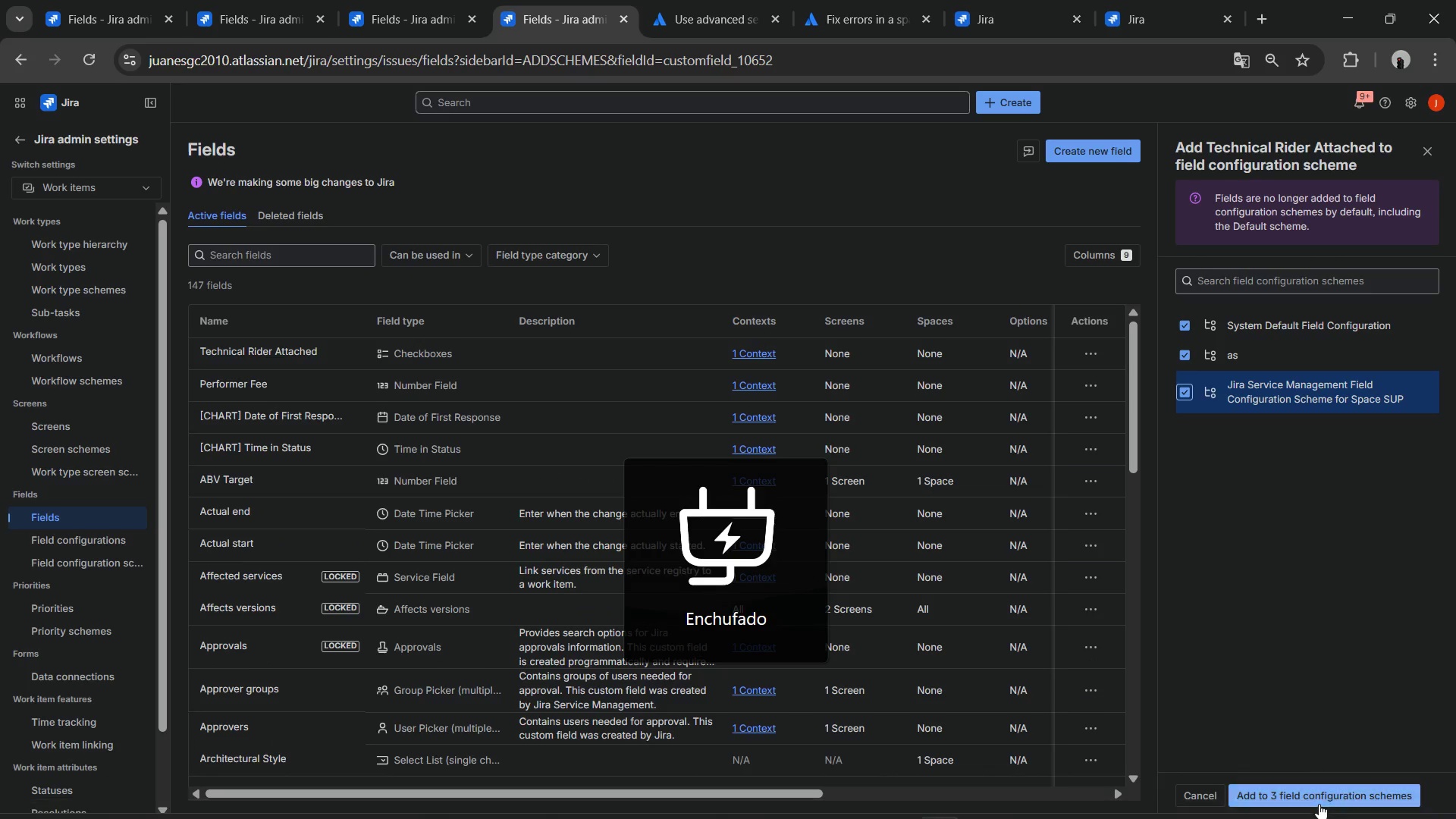 
left_click([1316, 791])
 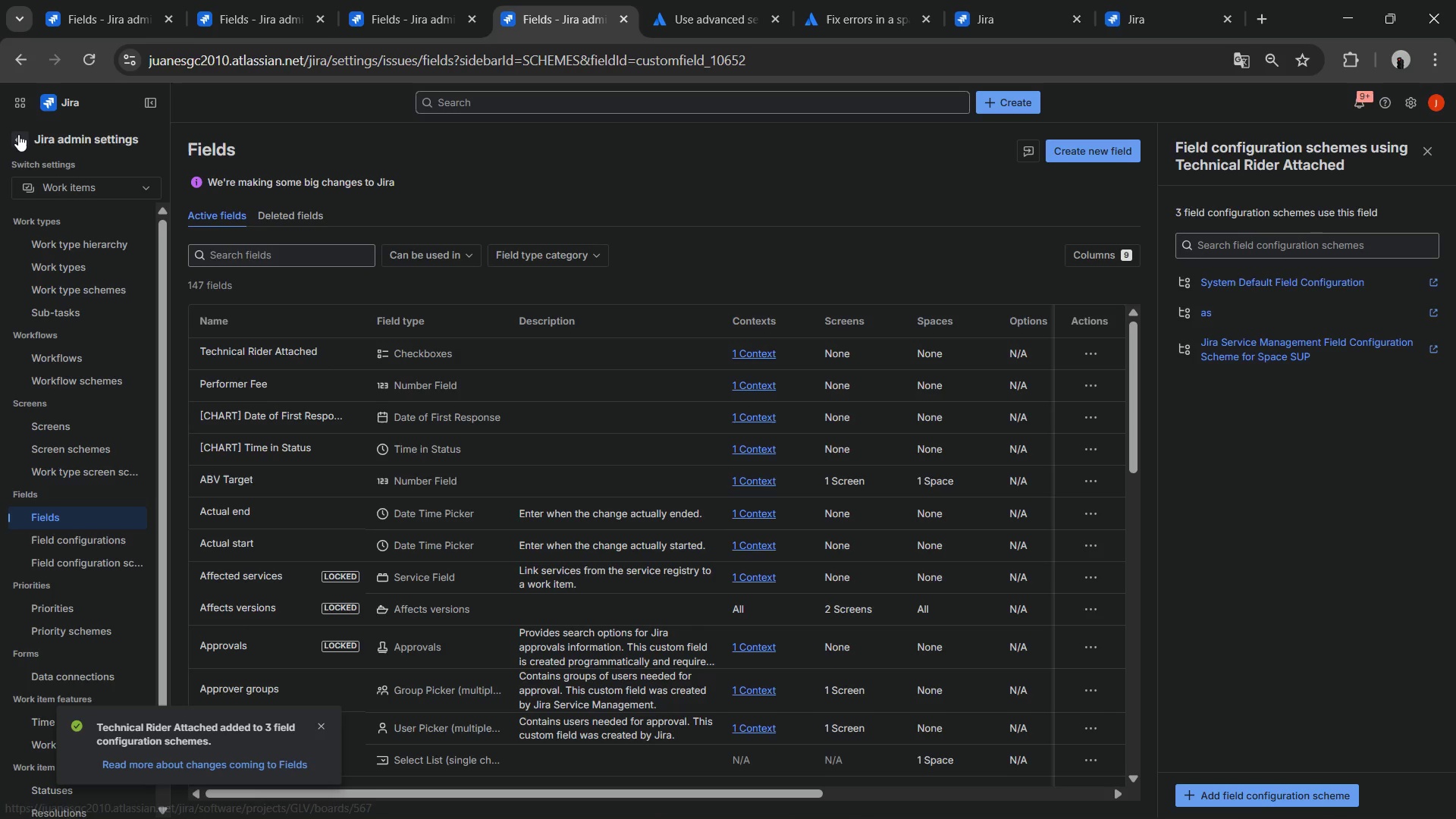 
wait(6.39)
 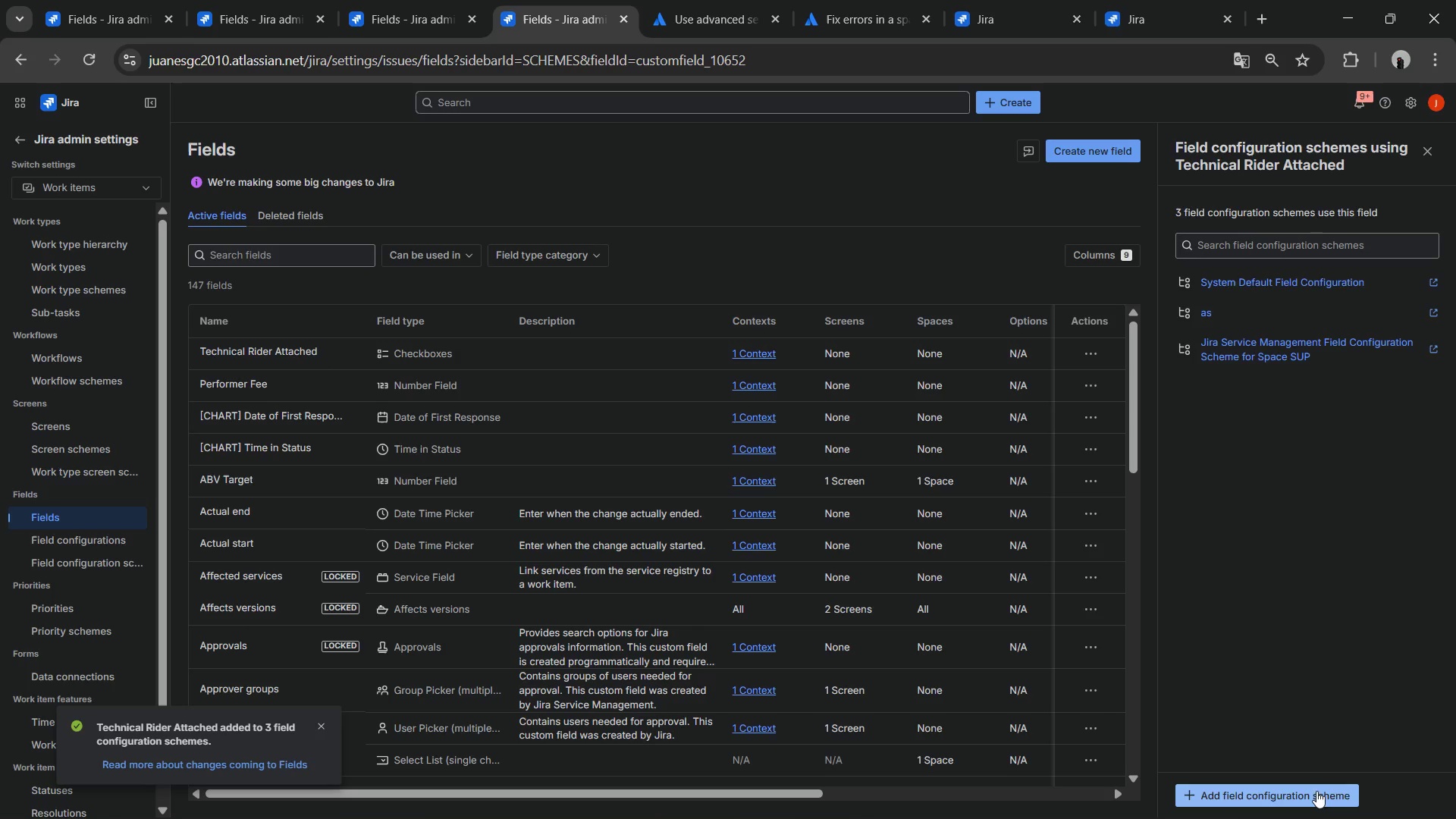 
left_click([17, 137])
 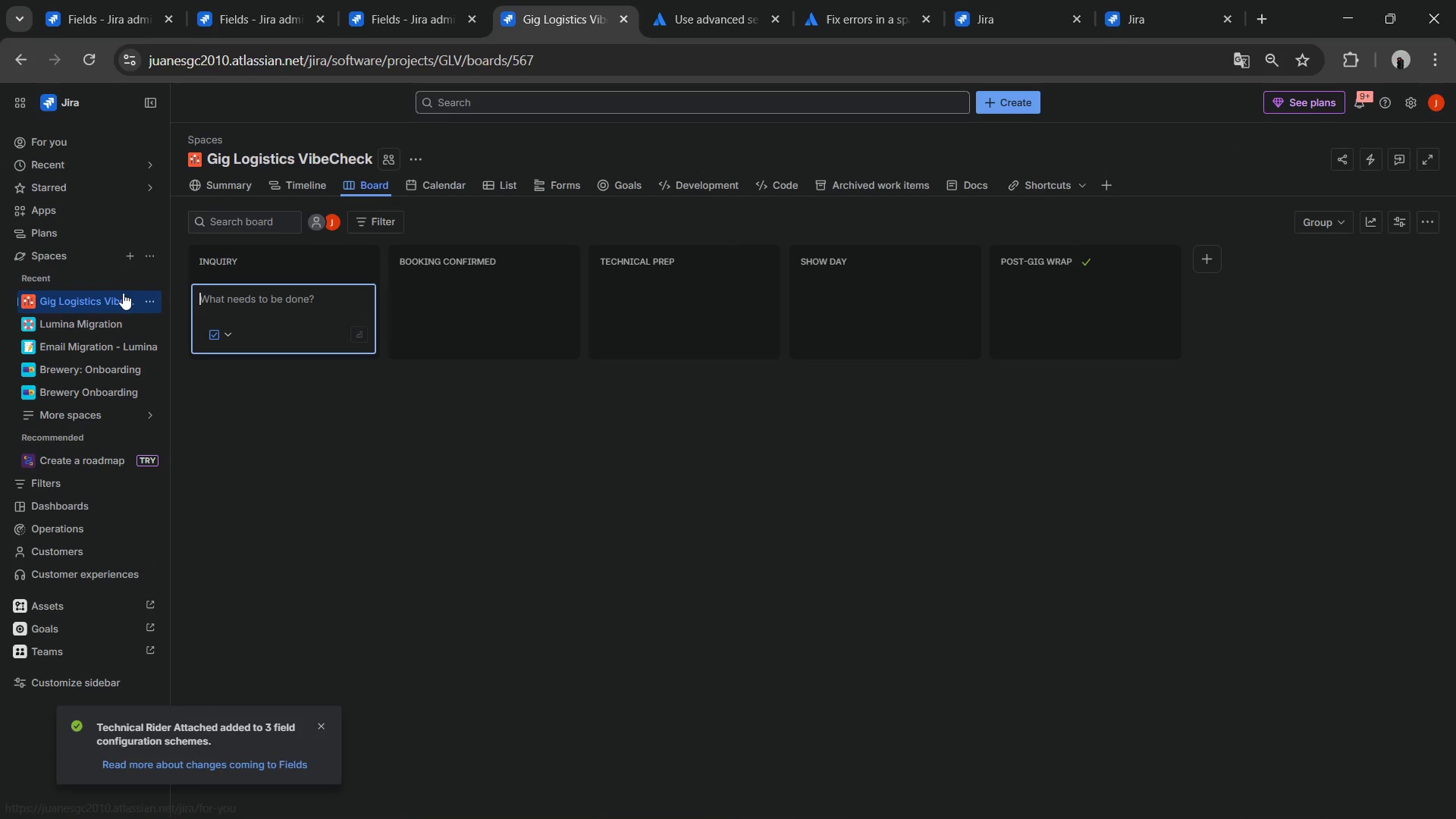 
left_click([148, 309])
 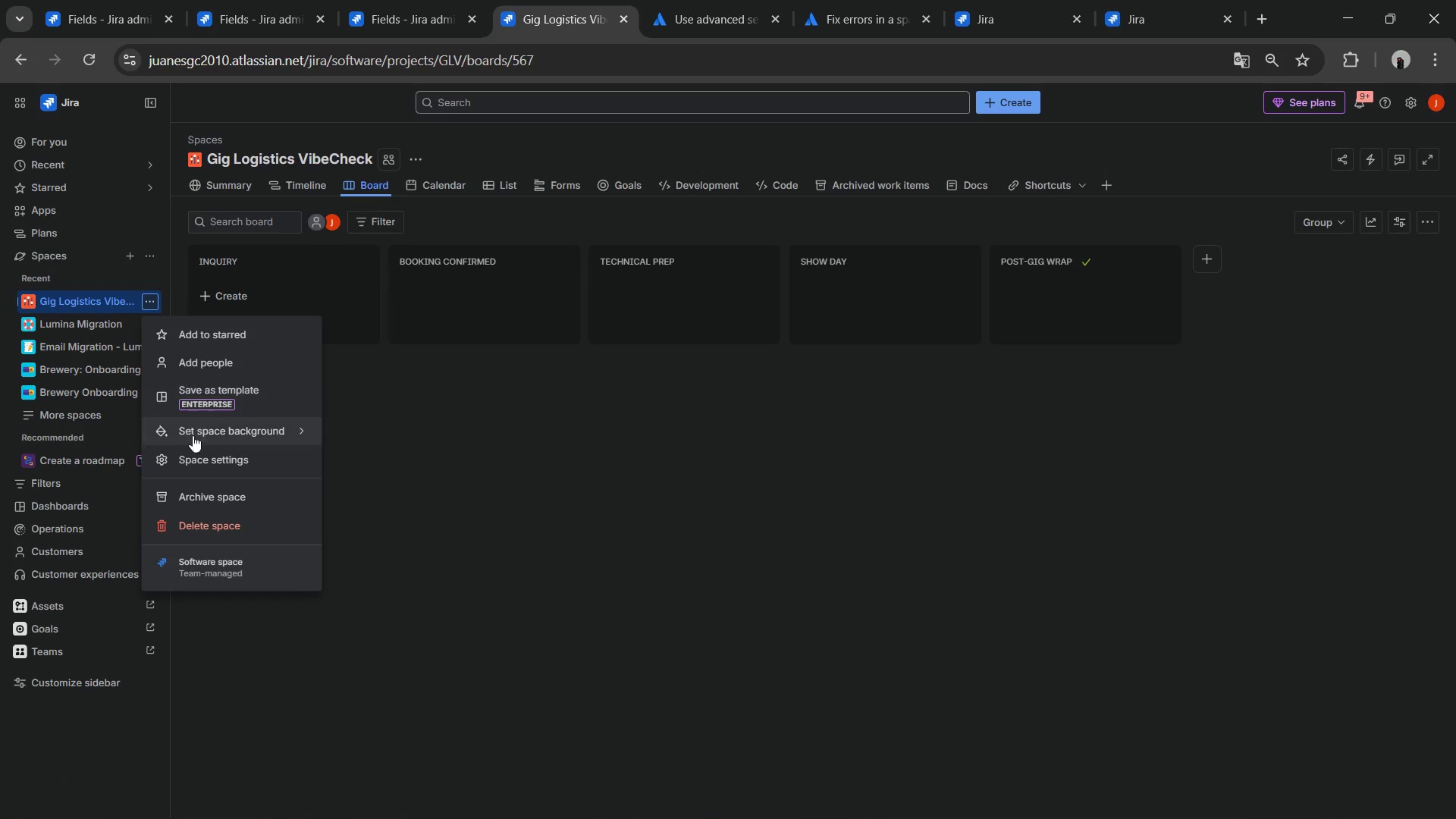 
left_click([193, 452])
 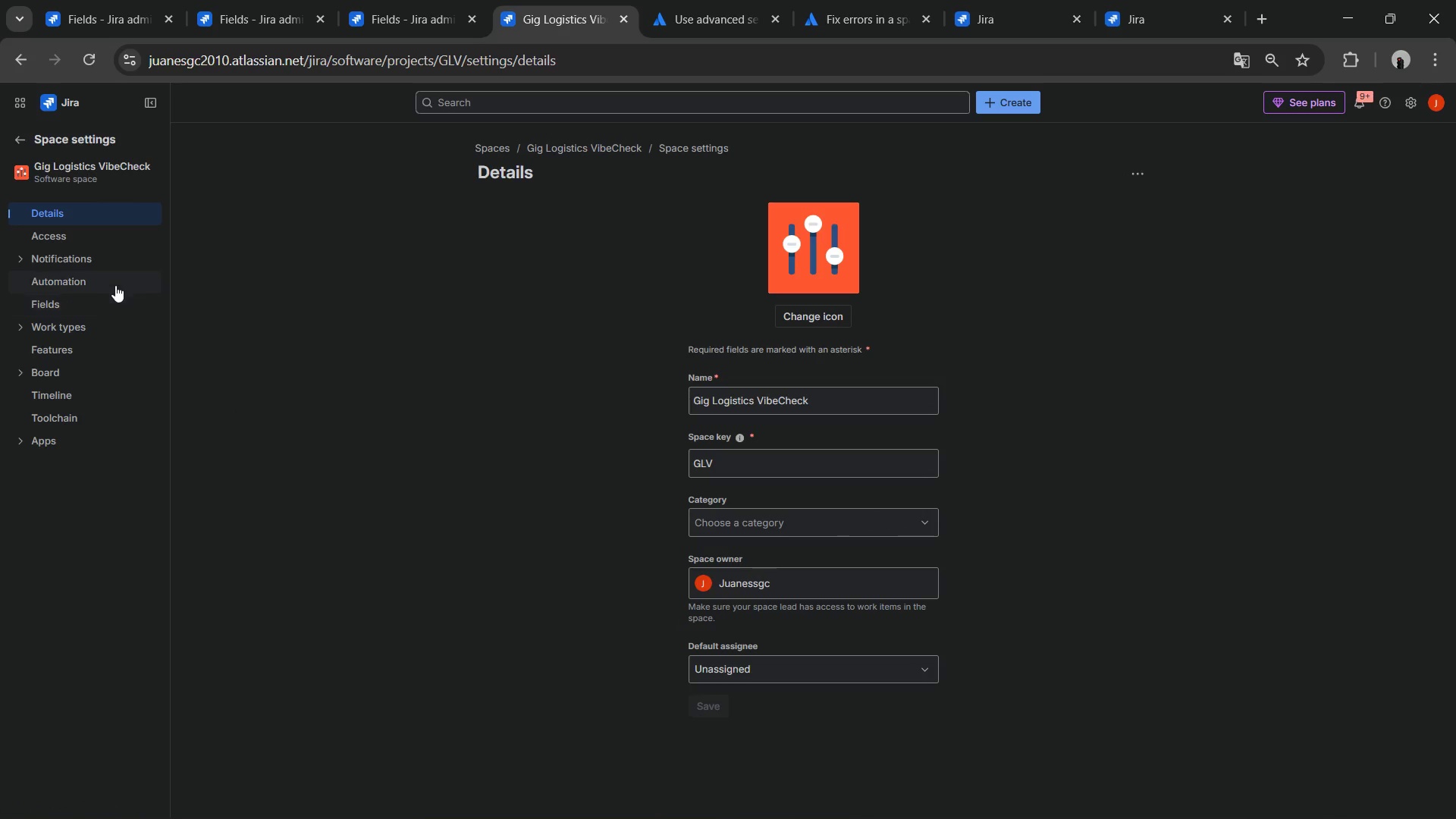 
left_click([86, 303])
 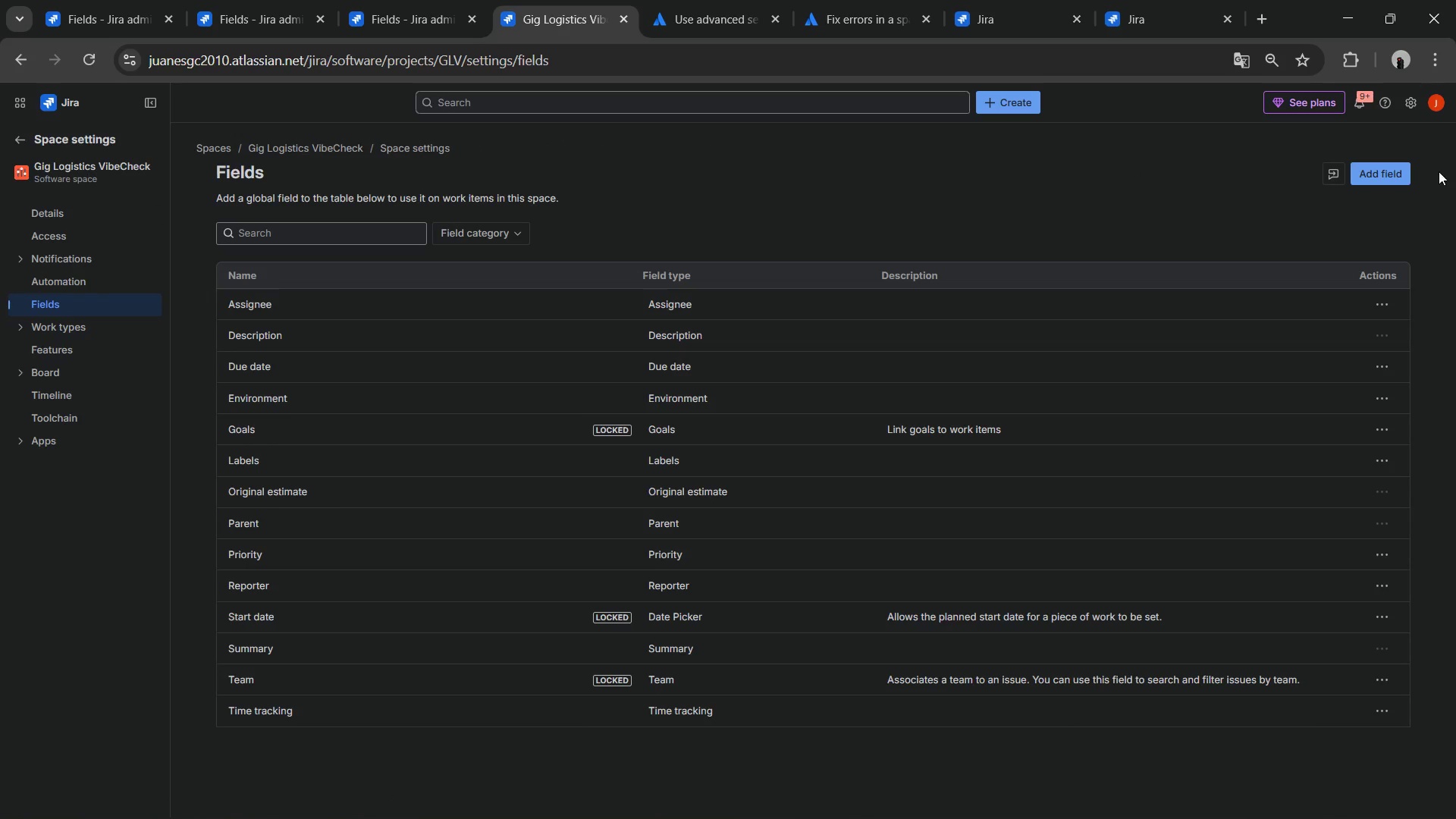 
left_click([1410, 171])
 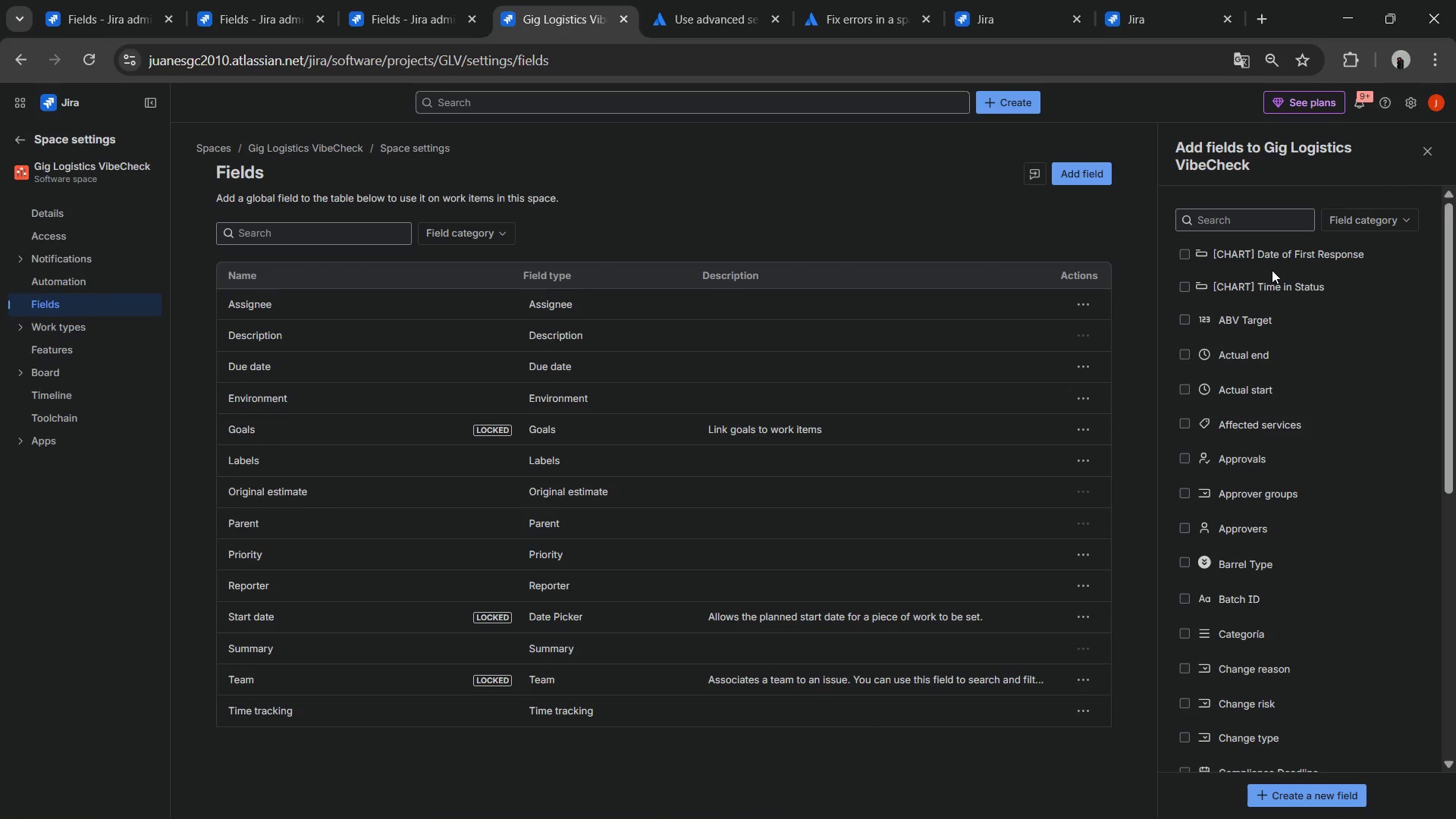 
wait(6.0)
 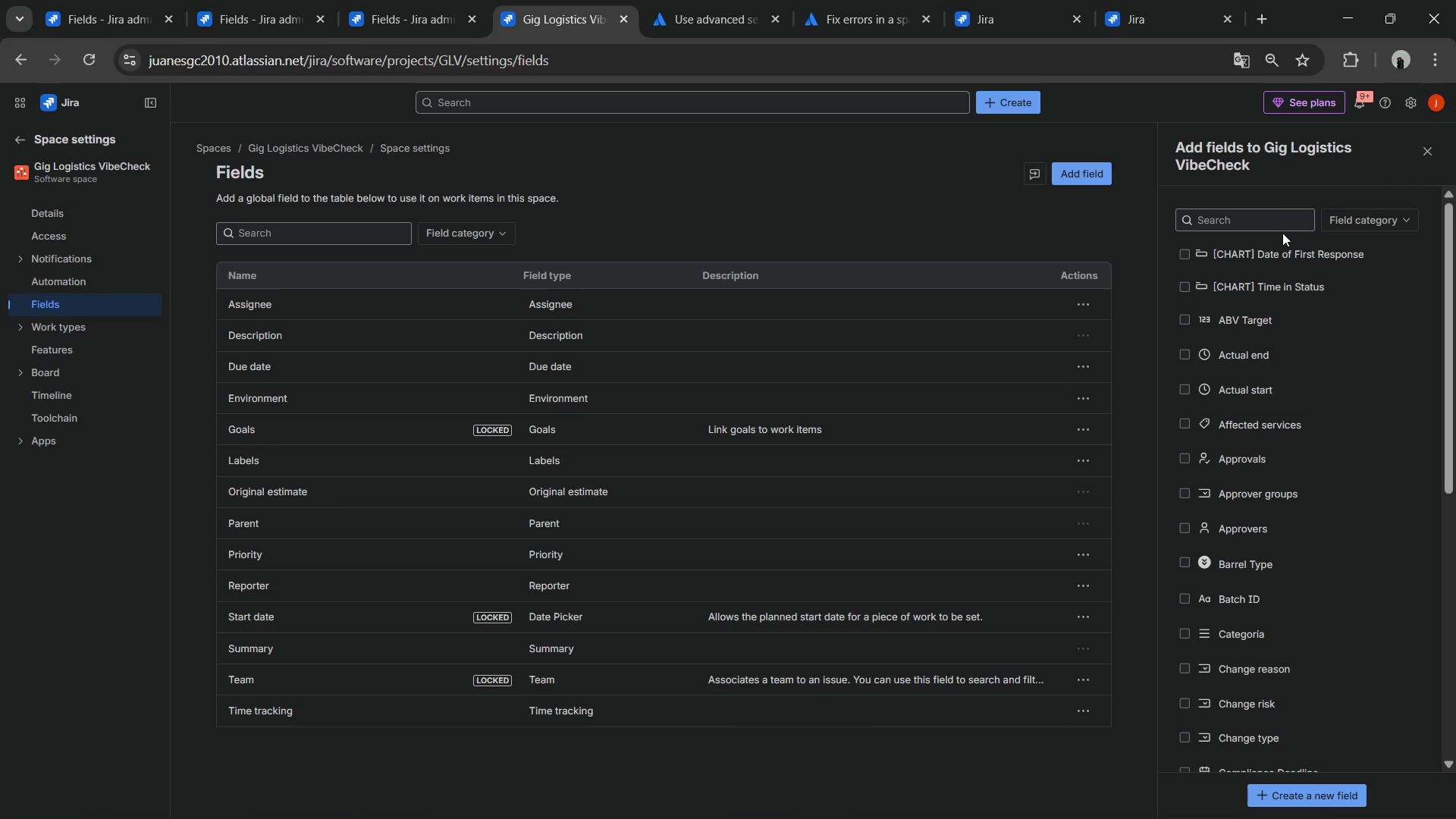 
left_click([1258, 221])
 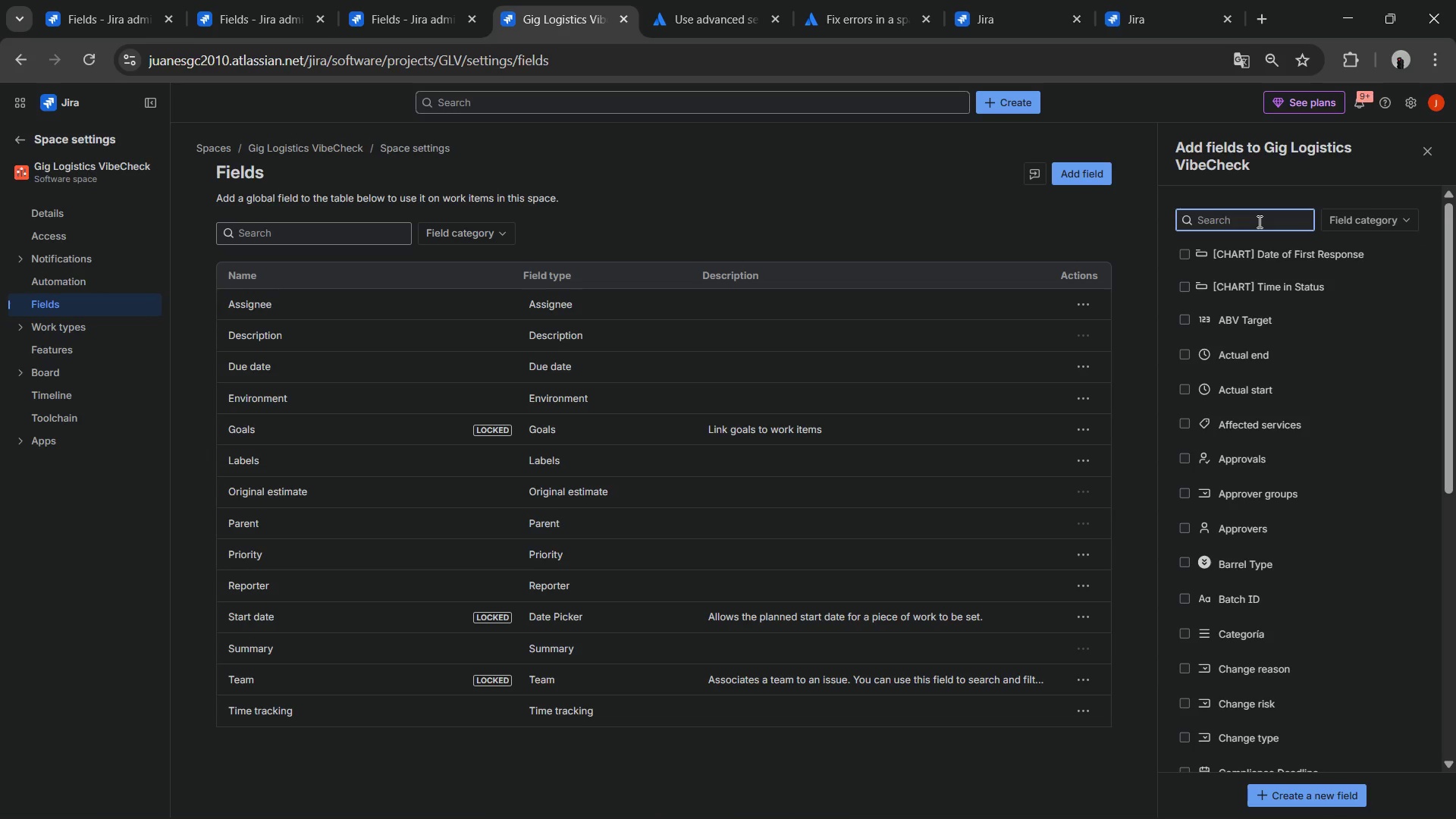 
type(ven)
 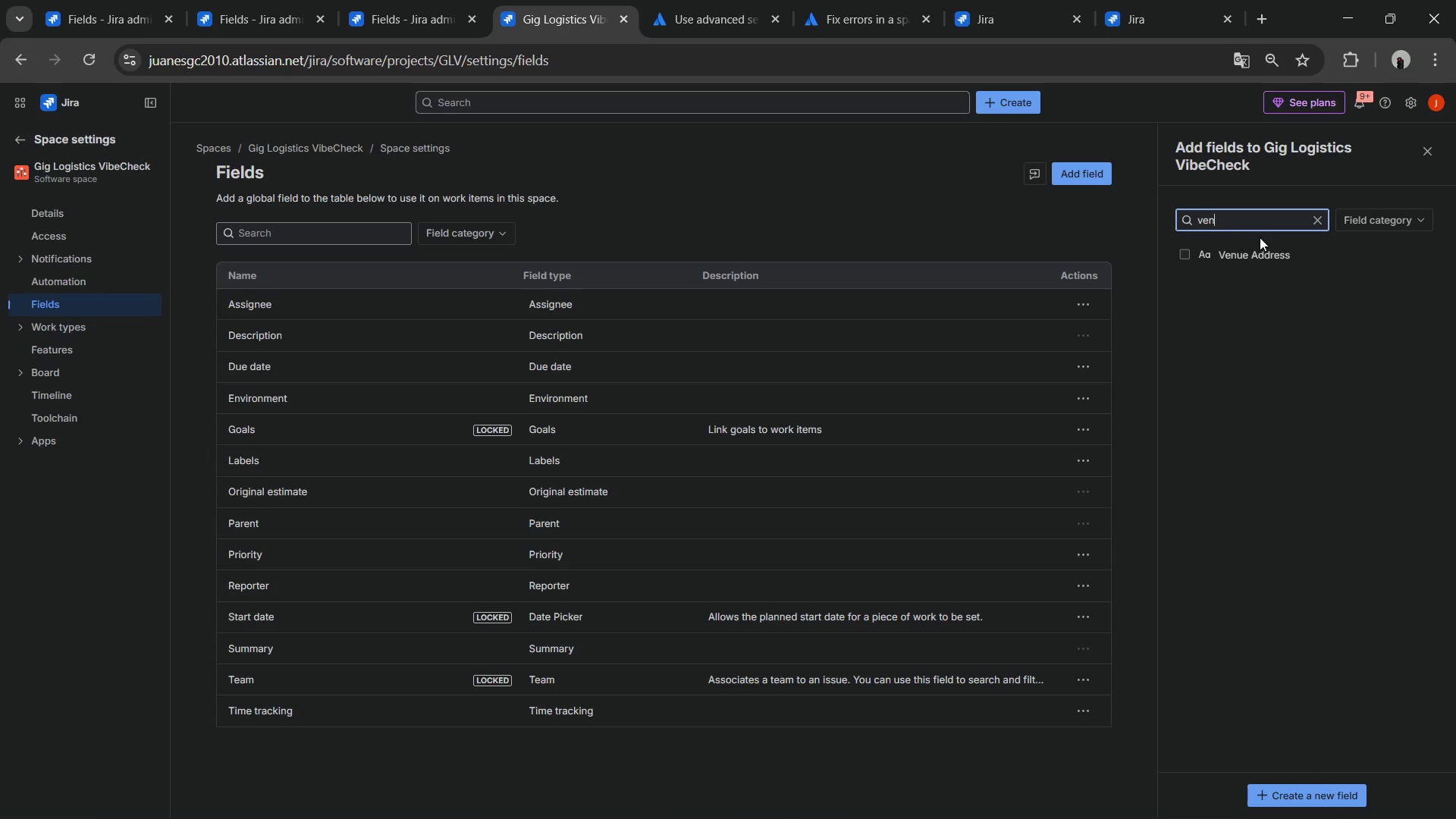 
left_click([1256, 252])
 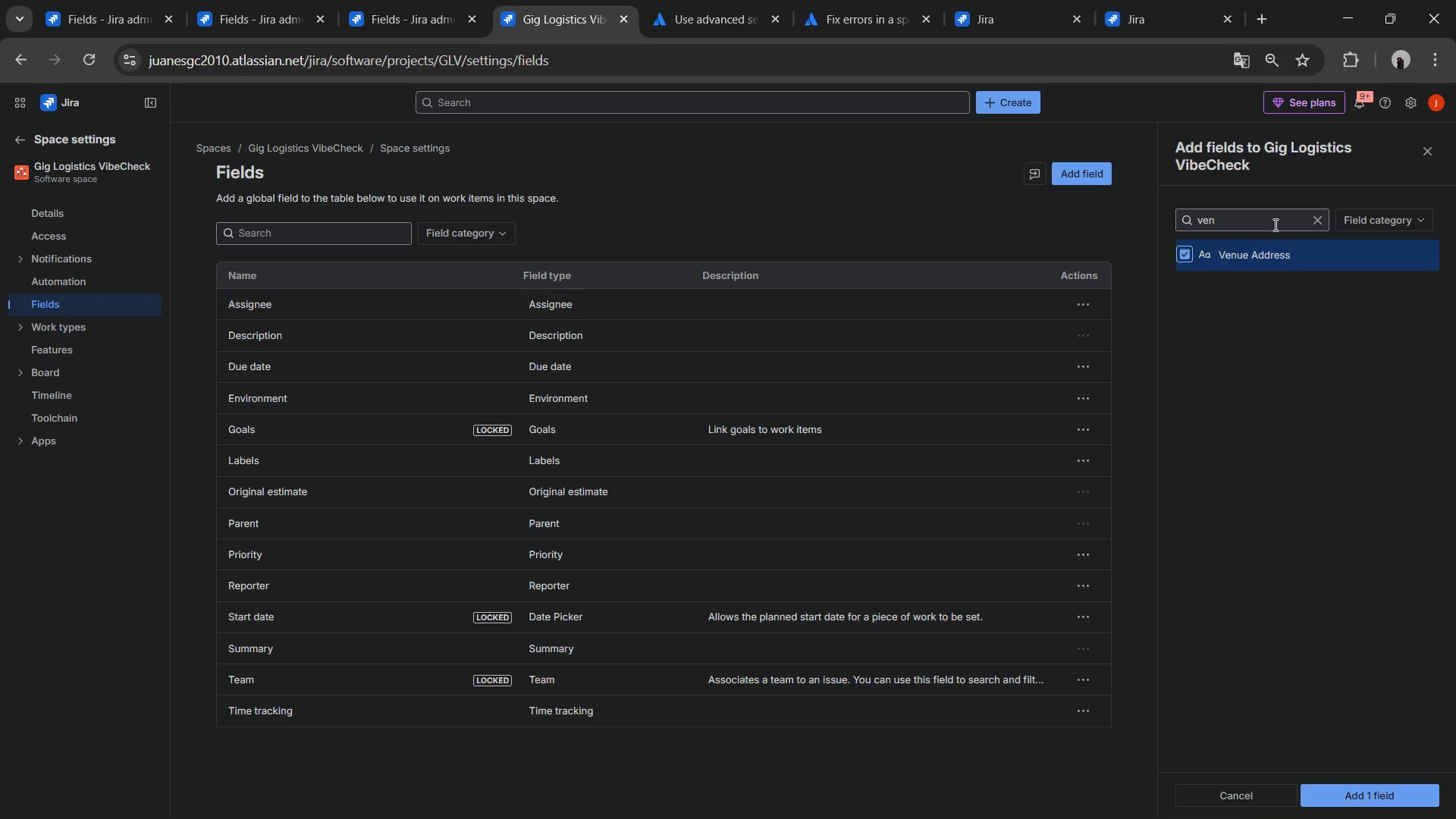 
double_click([1274, 224])
 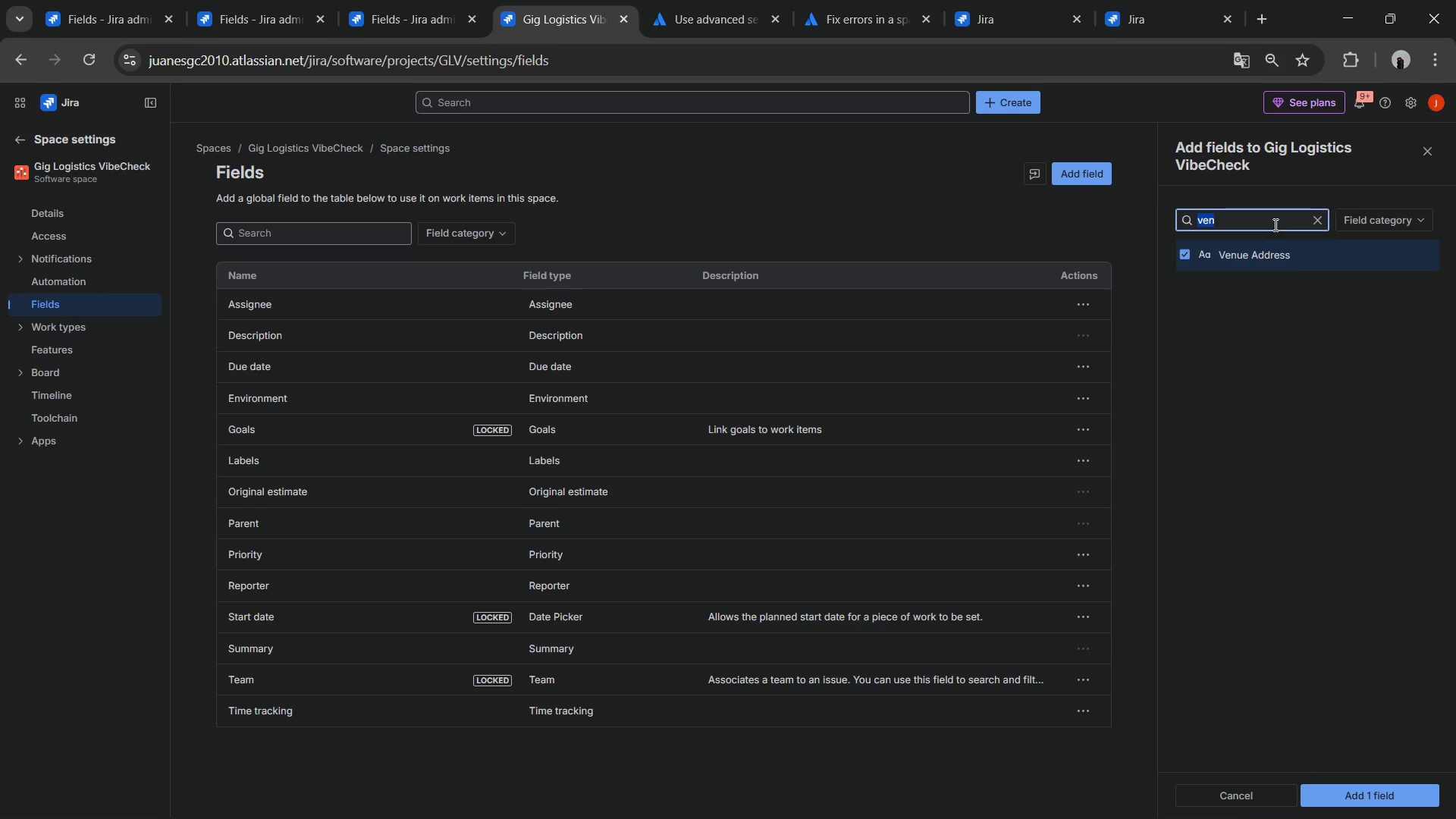 
triple_click([1274, 224])
 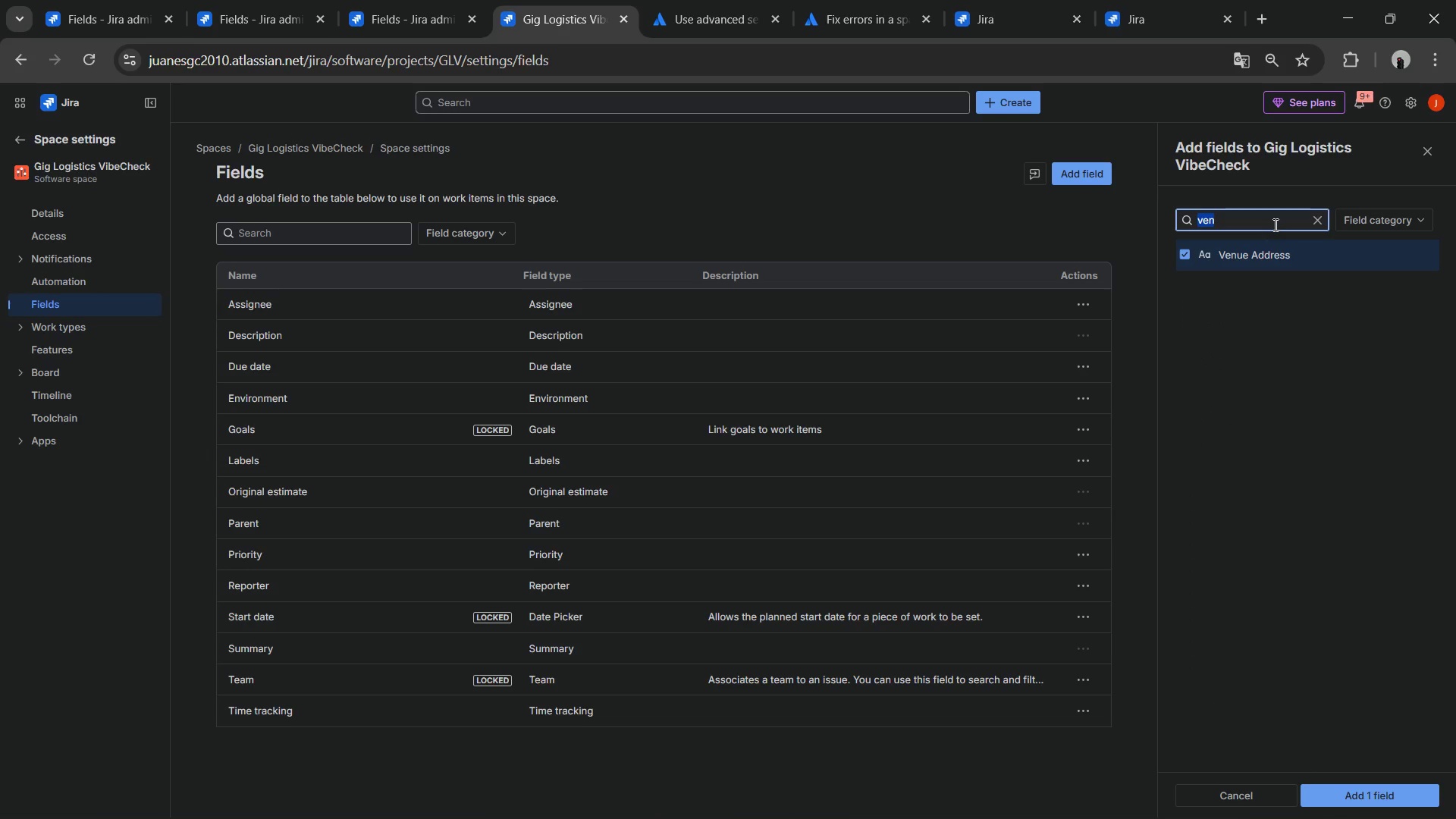 
type(load)
 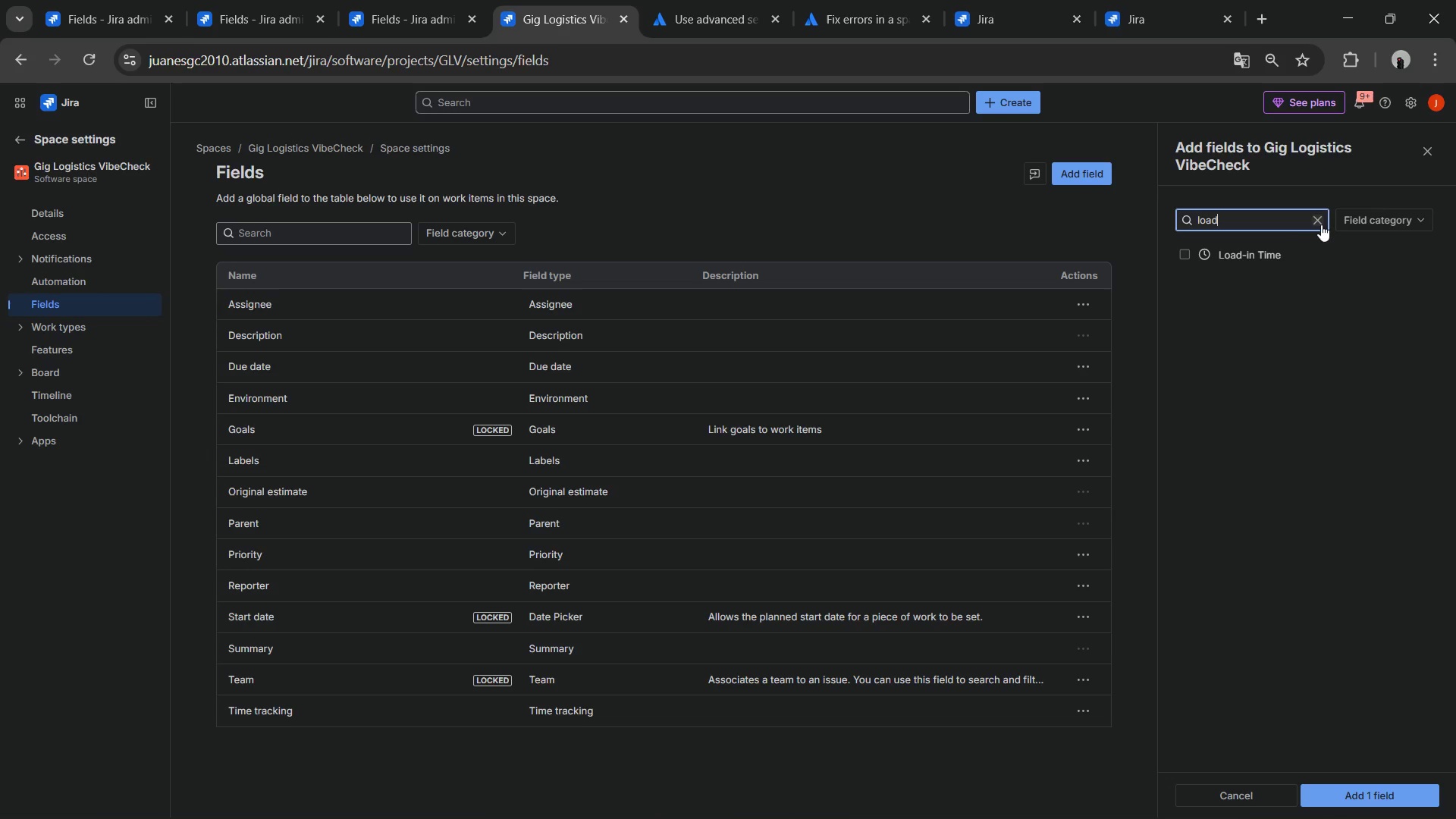 
left_click([1307, 239])
 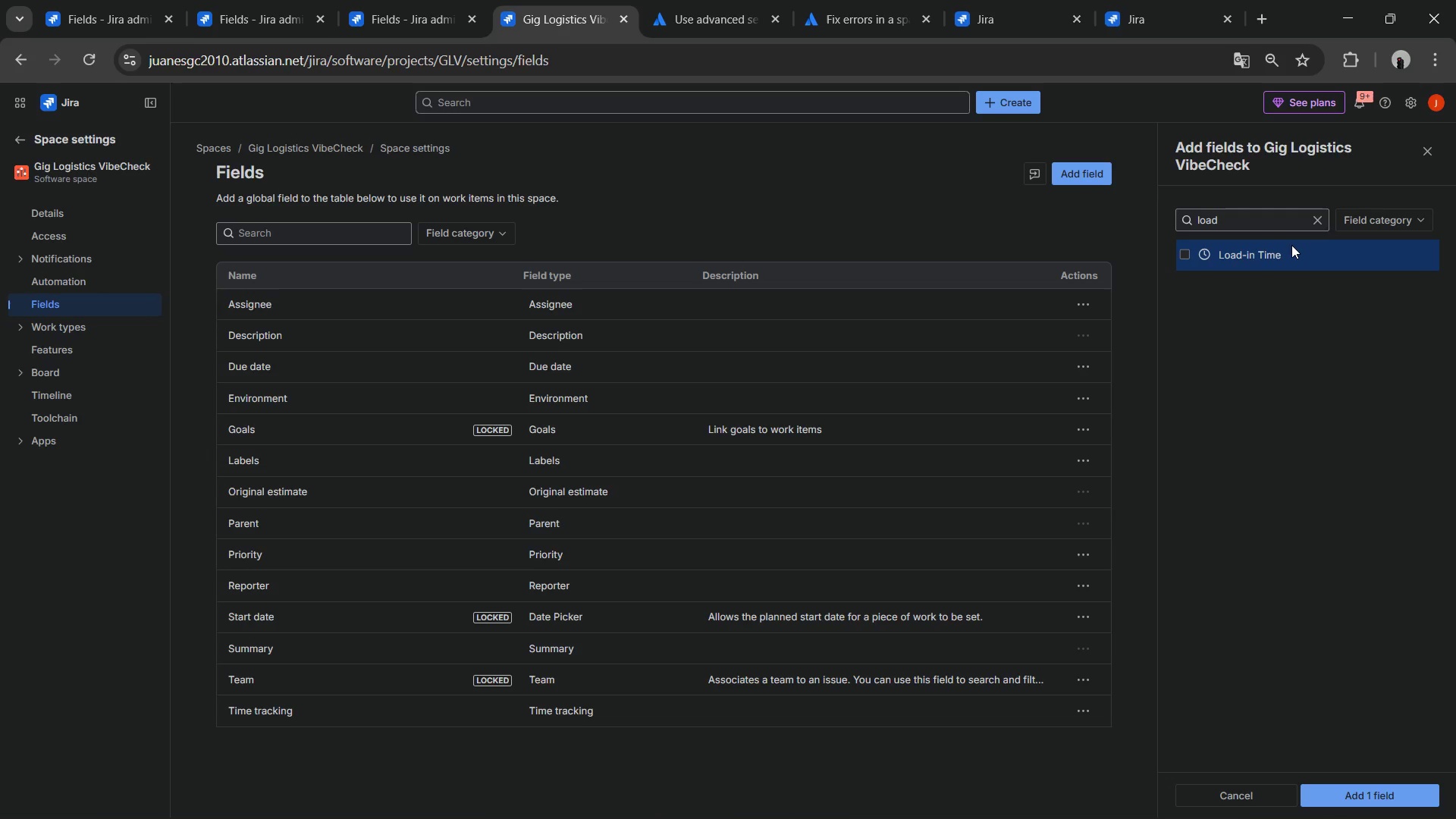 
left_click([1291, 245])
 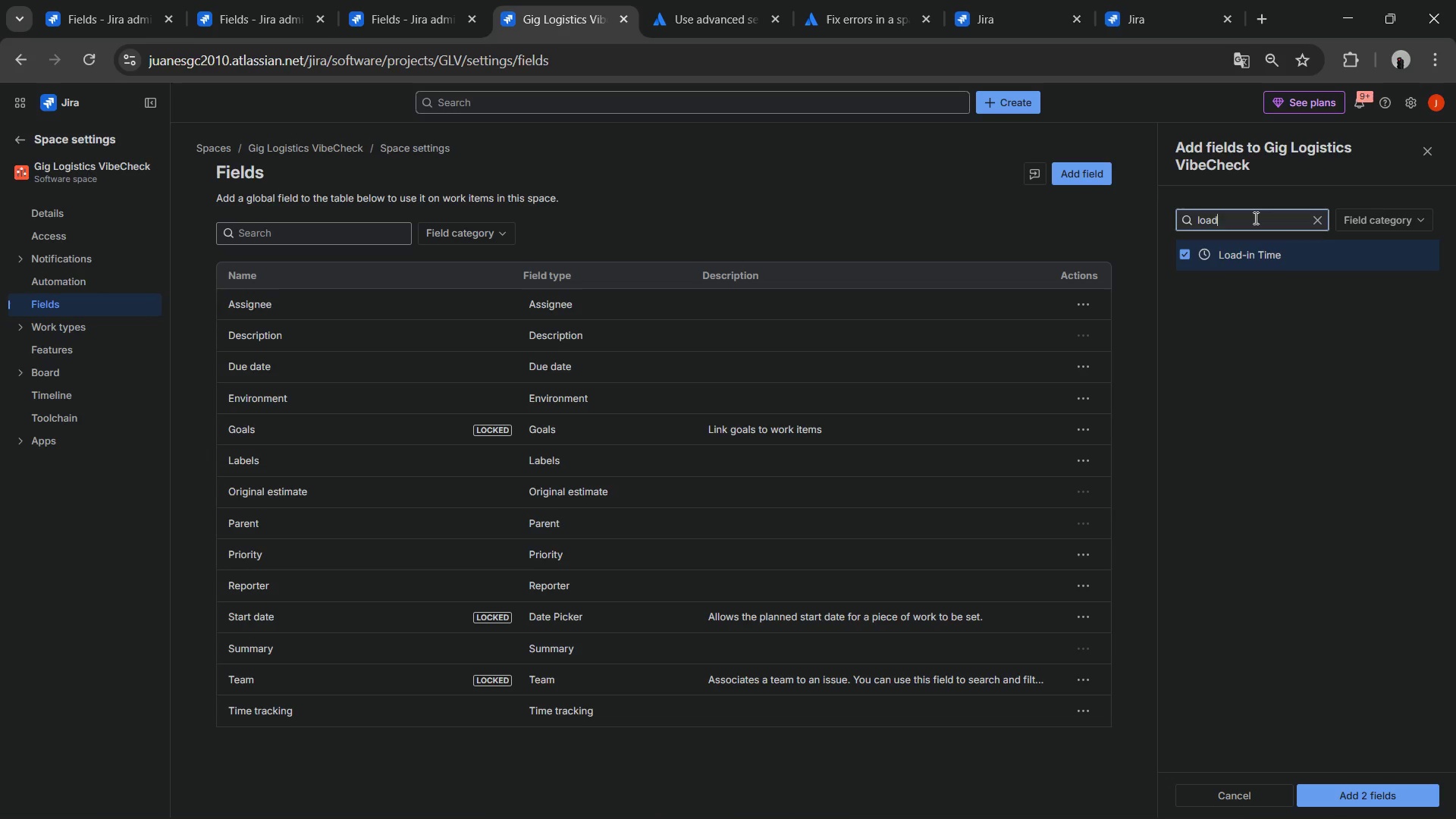 
double_click([1254, 218])
 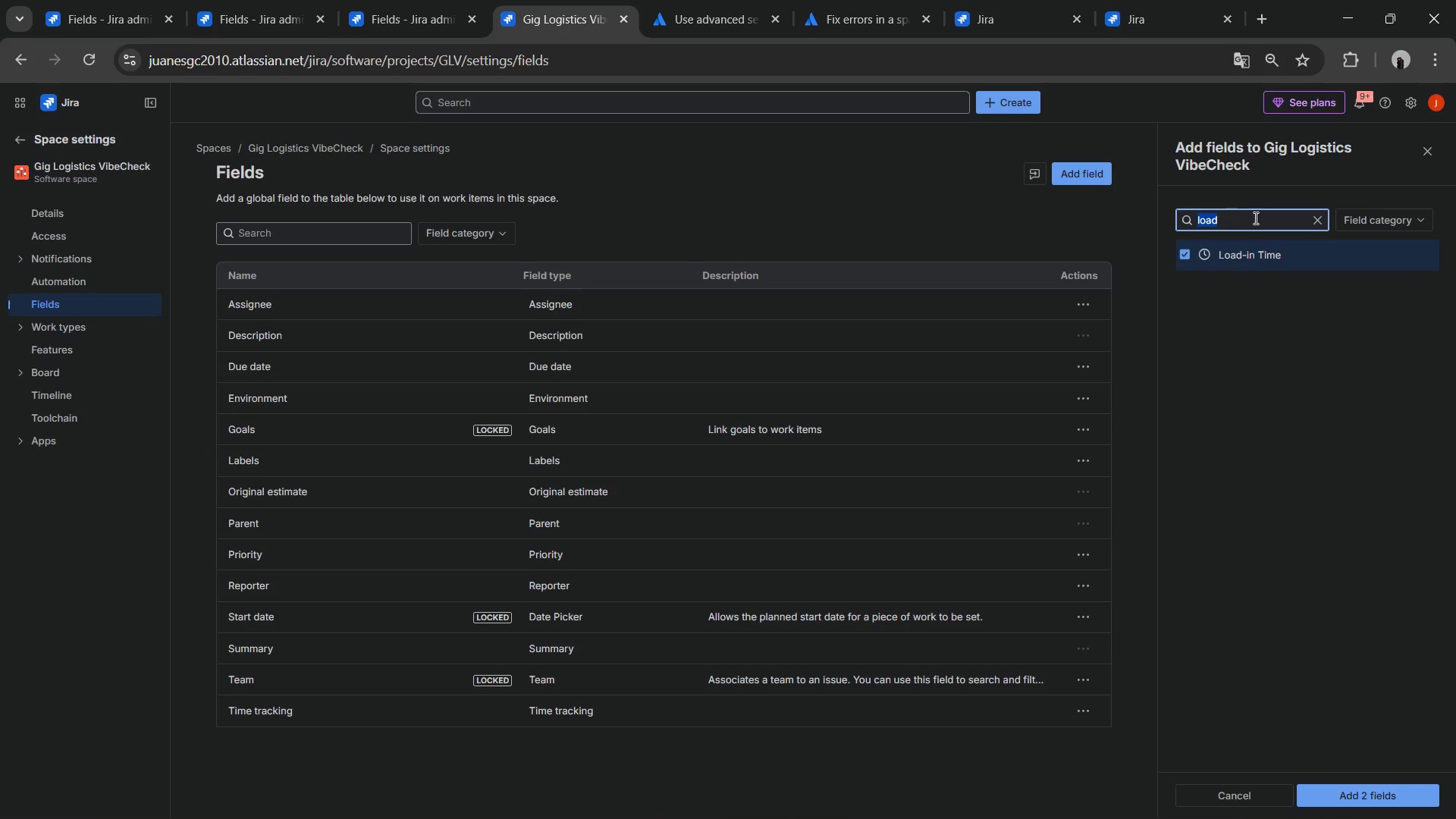 
triple_click([1254, 218])
 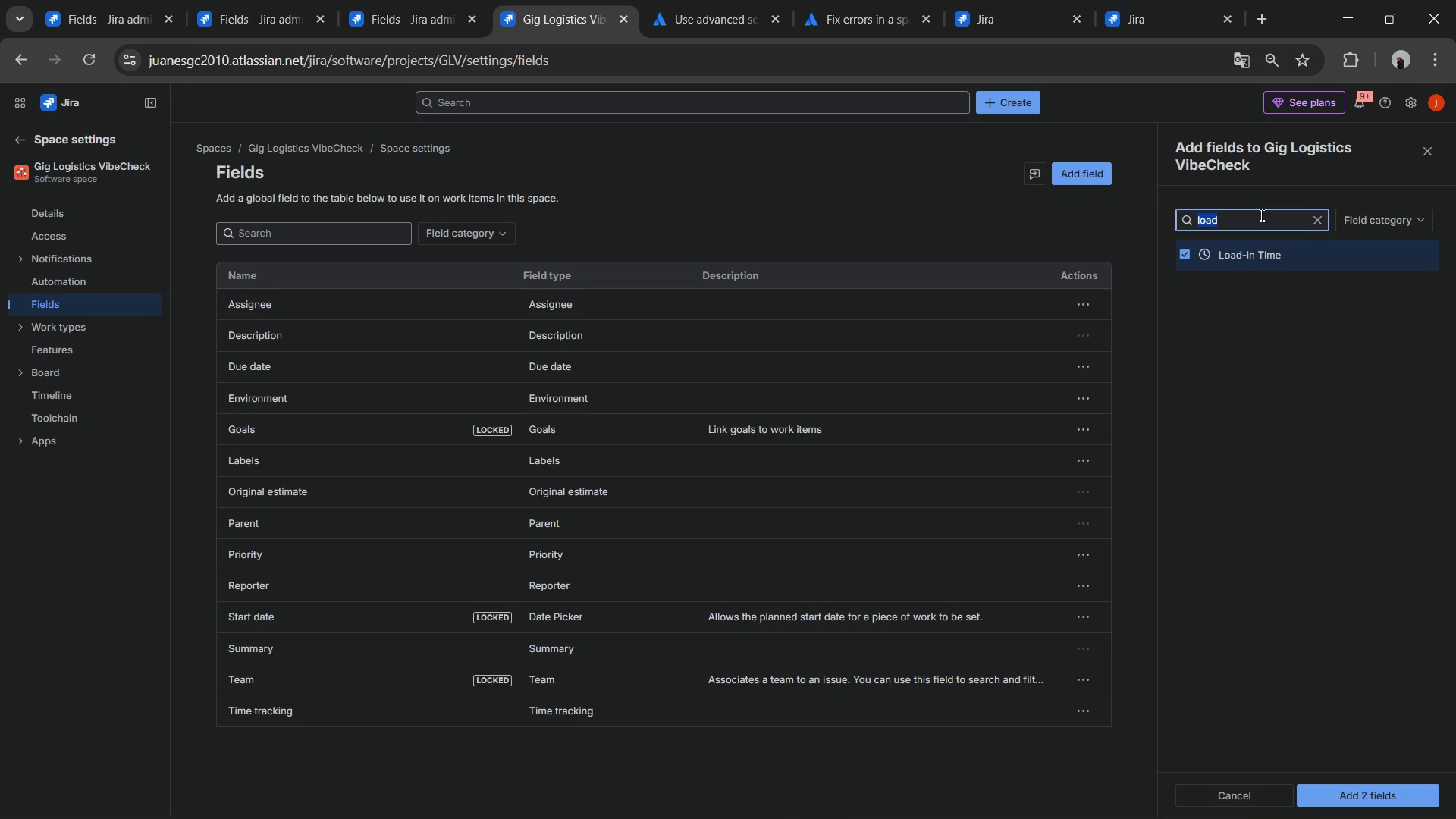 
type(Perf)
 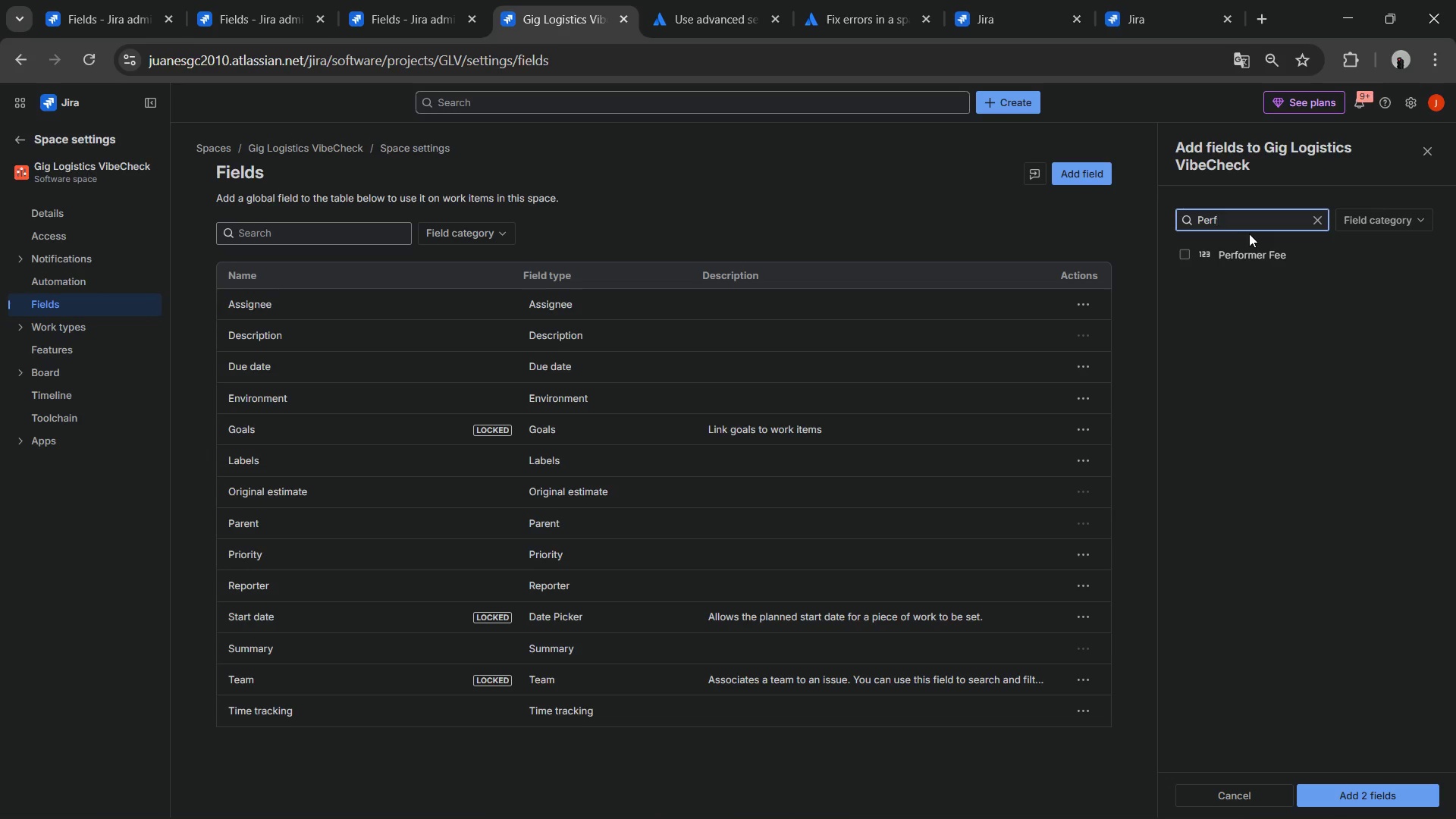 
left_click([1239, 243])
 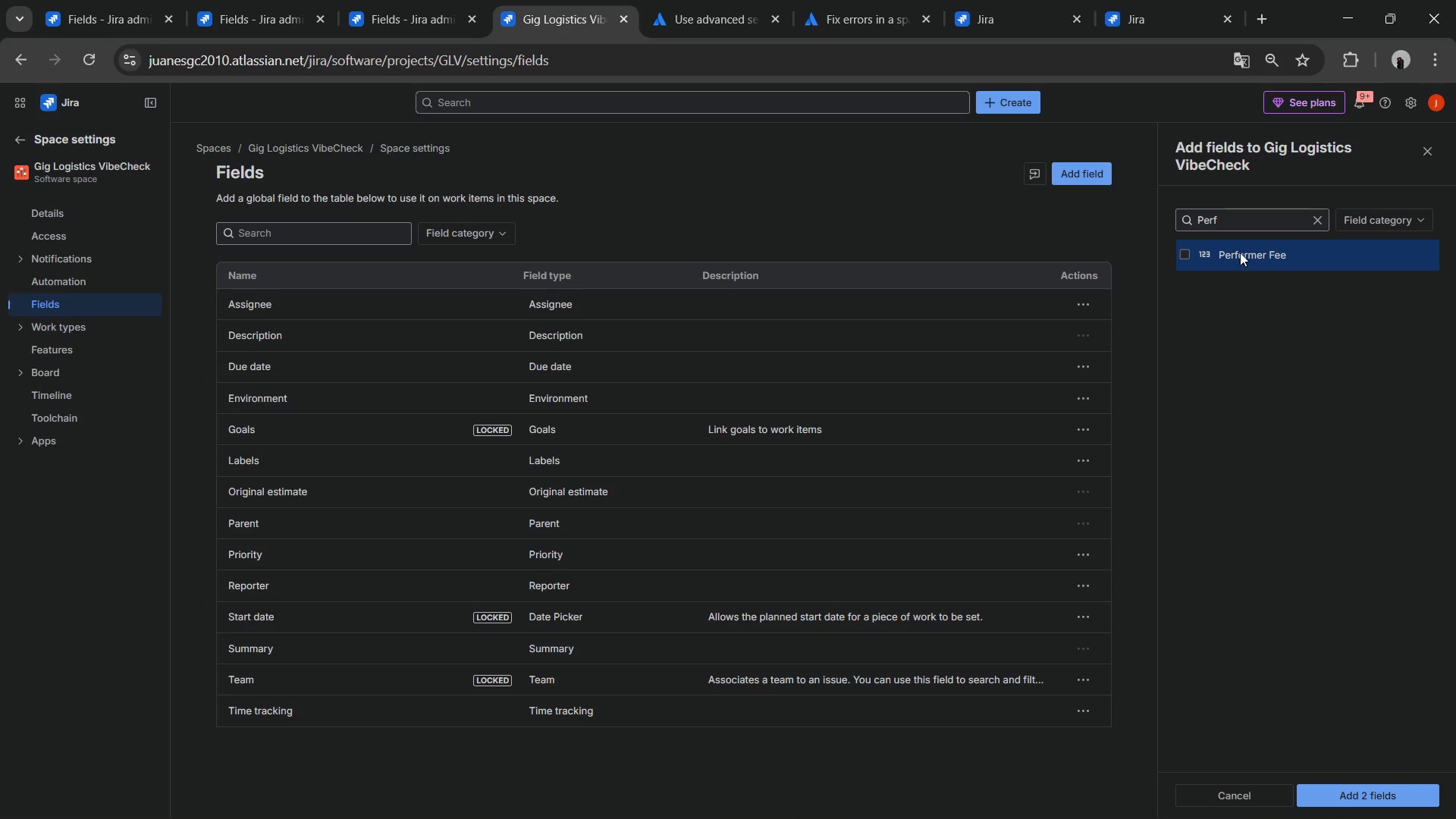 
left_click([1239, 256])
 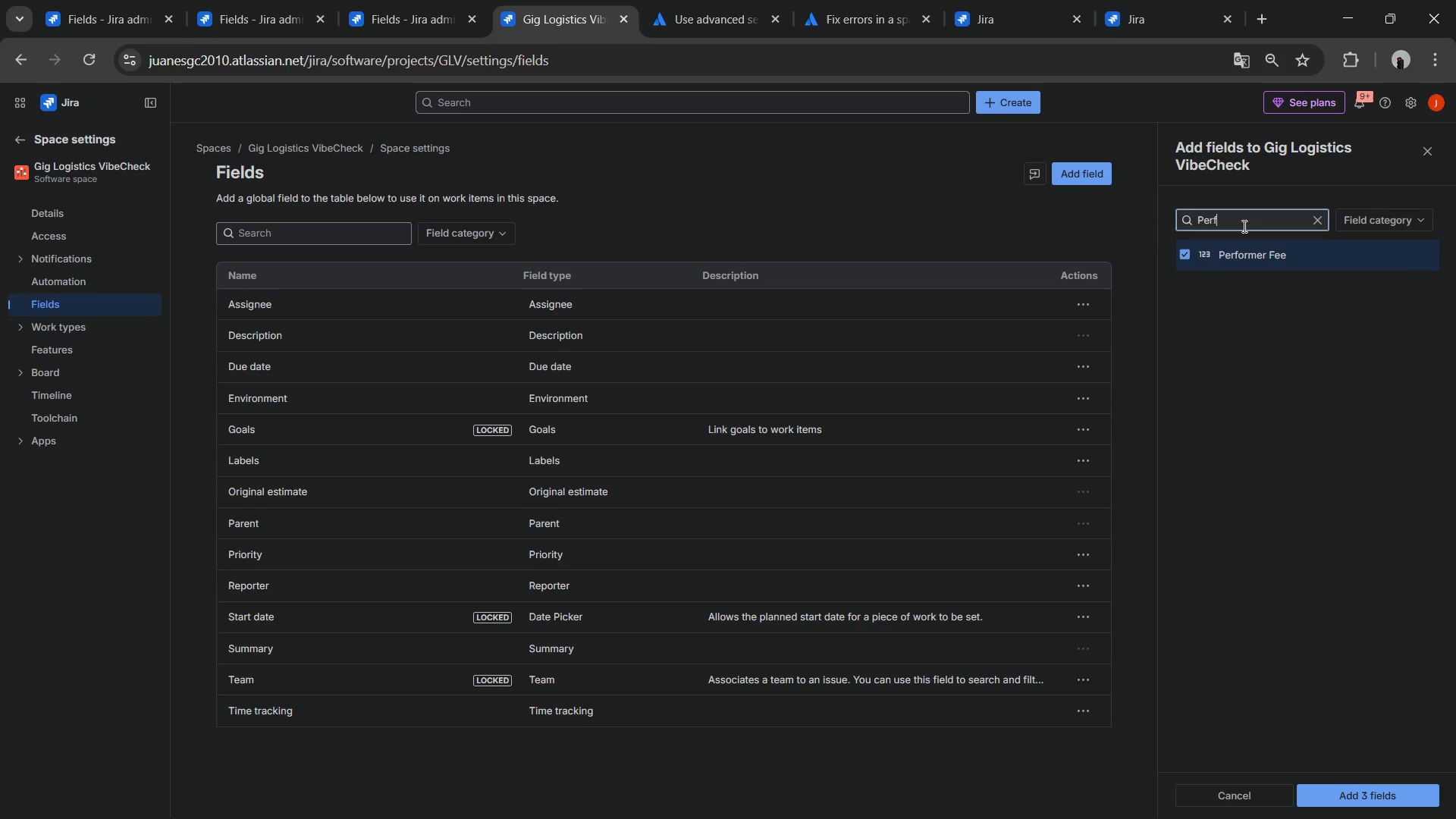 
double_click([1243, 226])
 